 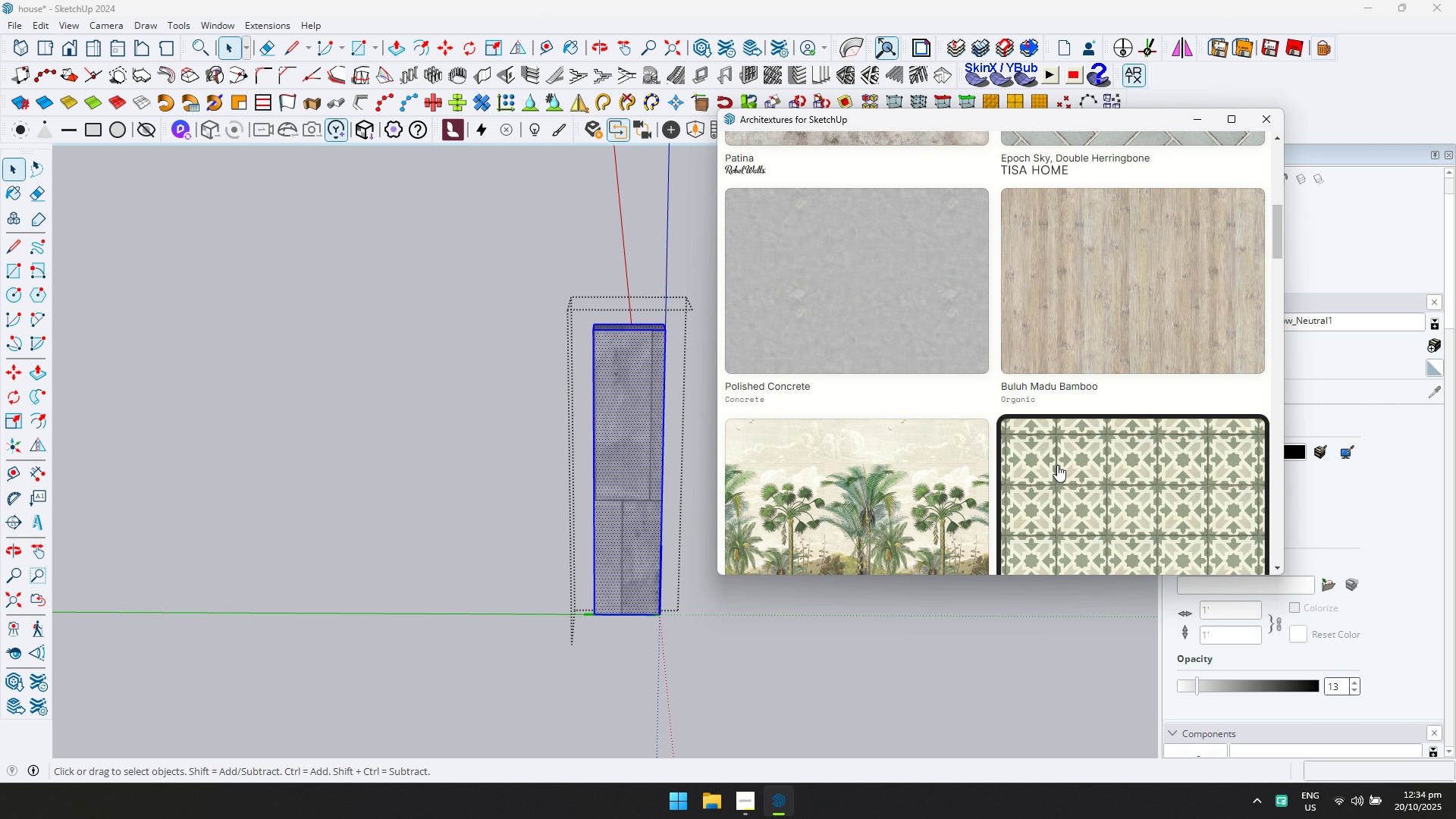 
scroll: coordinate [852, 258], scroll_direction: up, amount: 5.0
 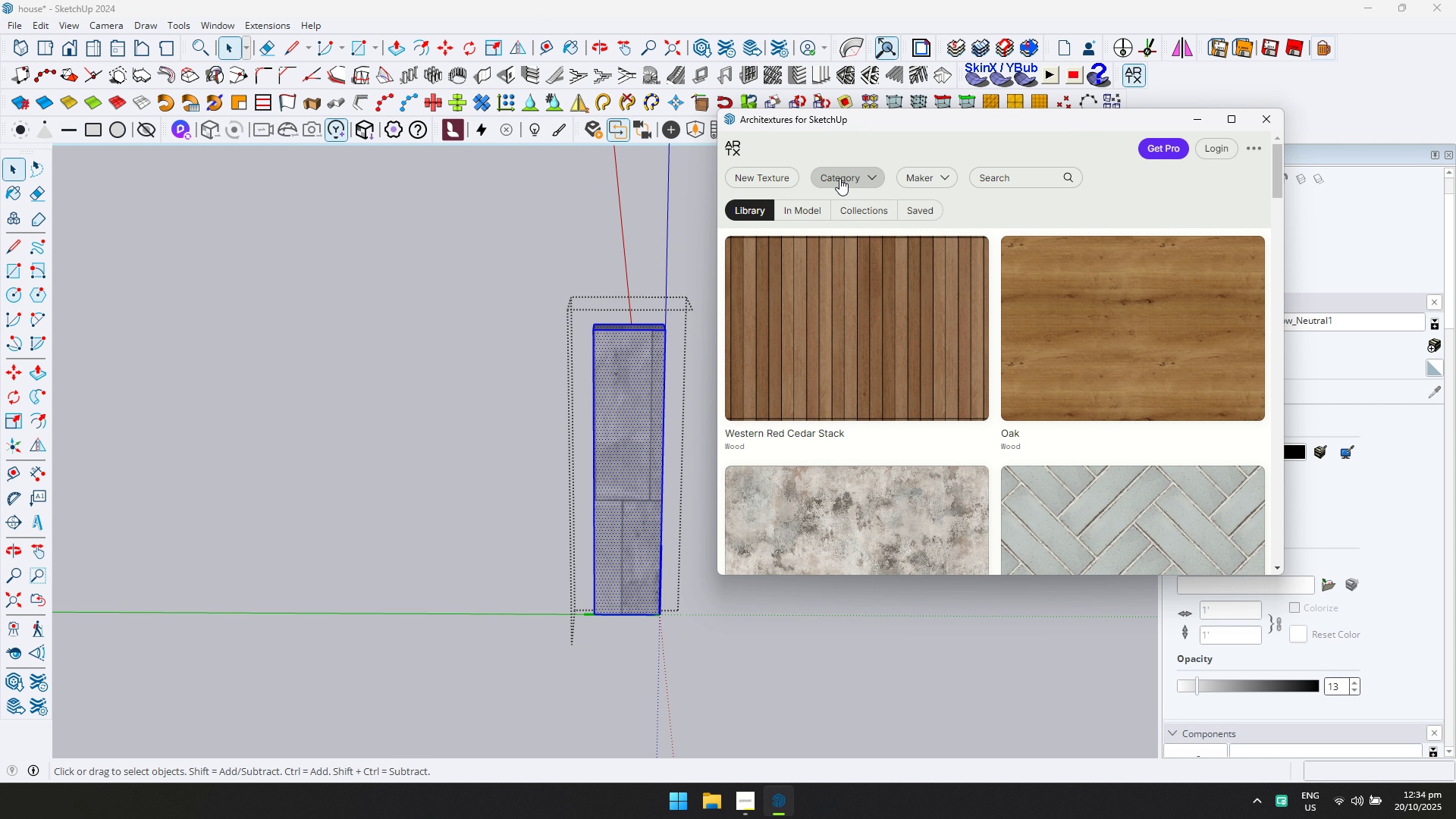 
left_click([839, 178])
 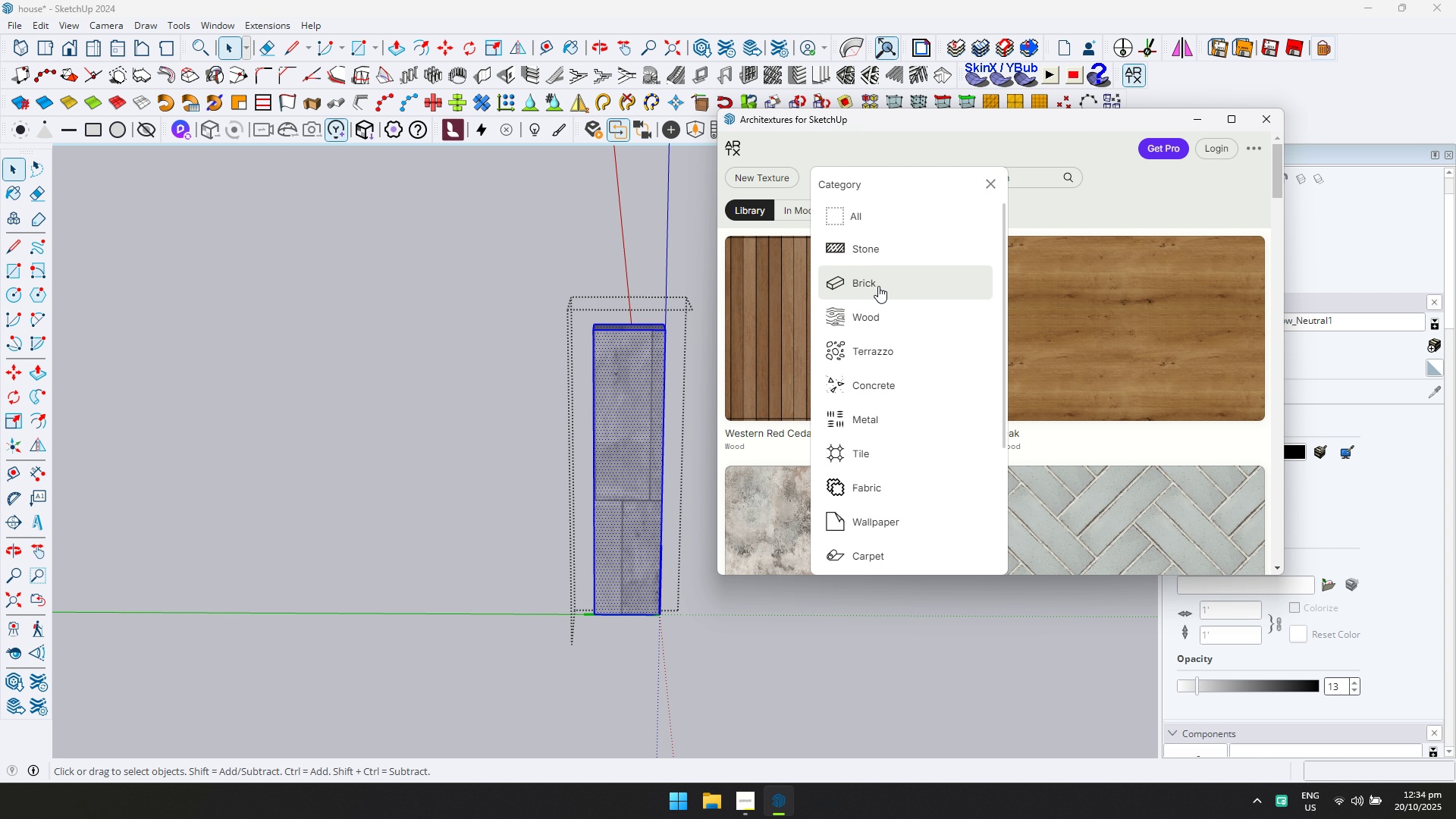 
left_click([871, 372])
 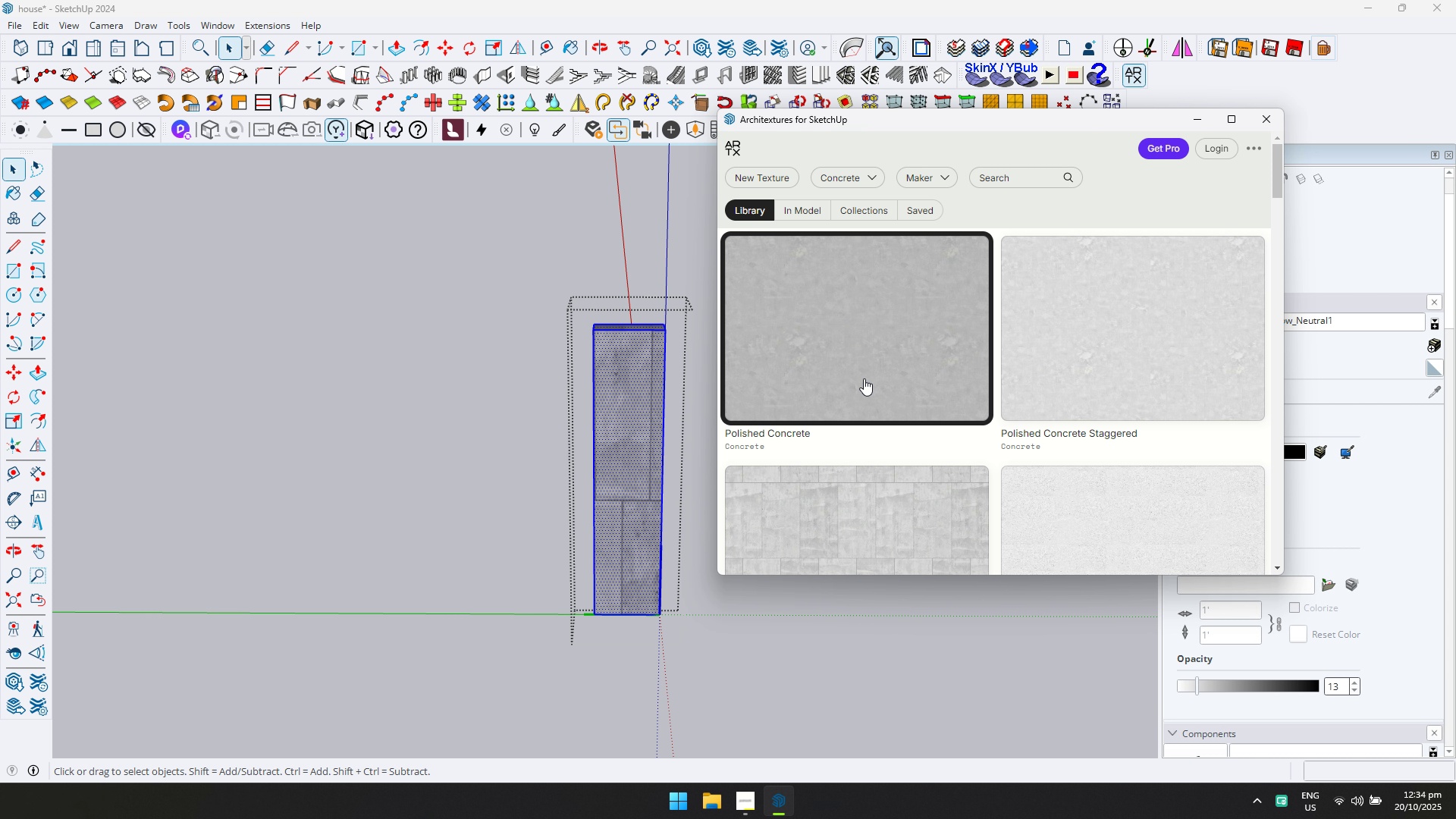 
wait(33.89)
 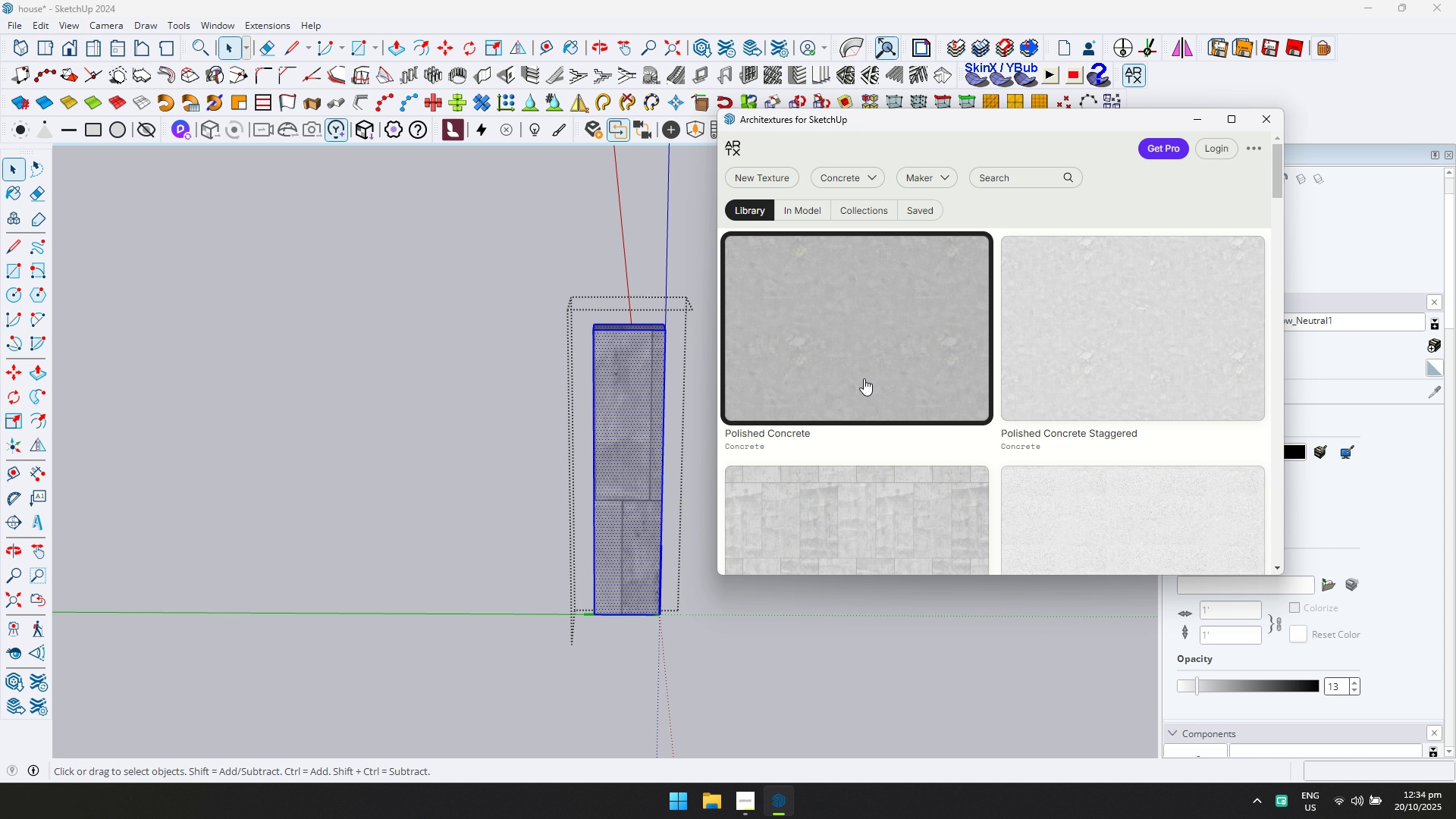 
scroll: coordinate [883, 373], scroll_direction: none, amount: 0.0
 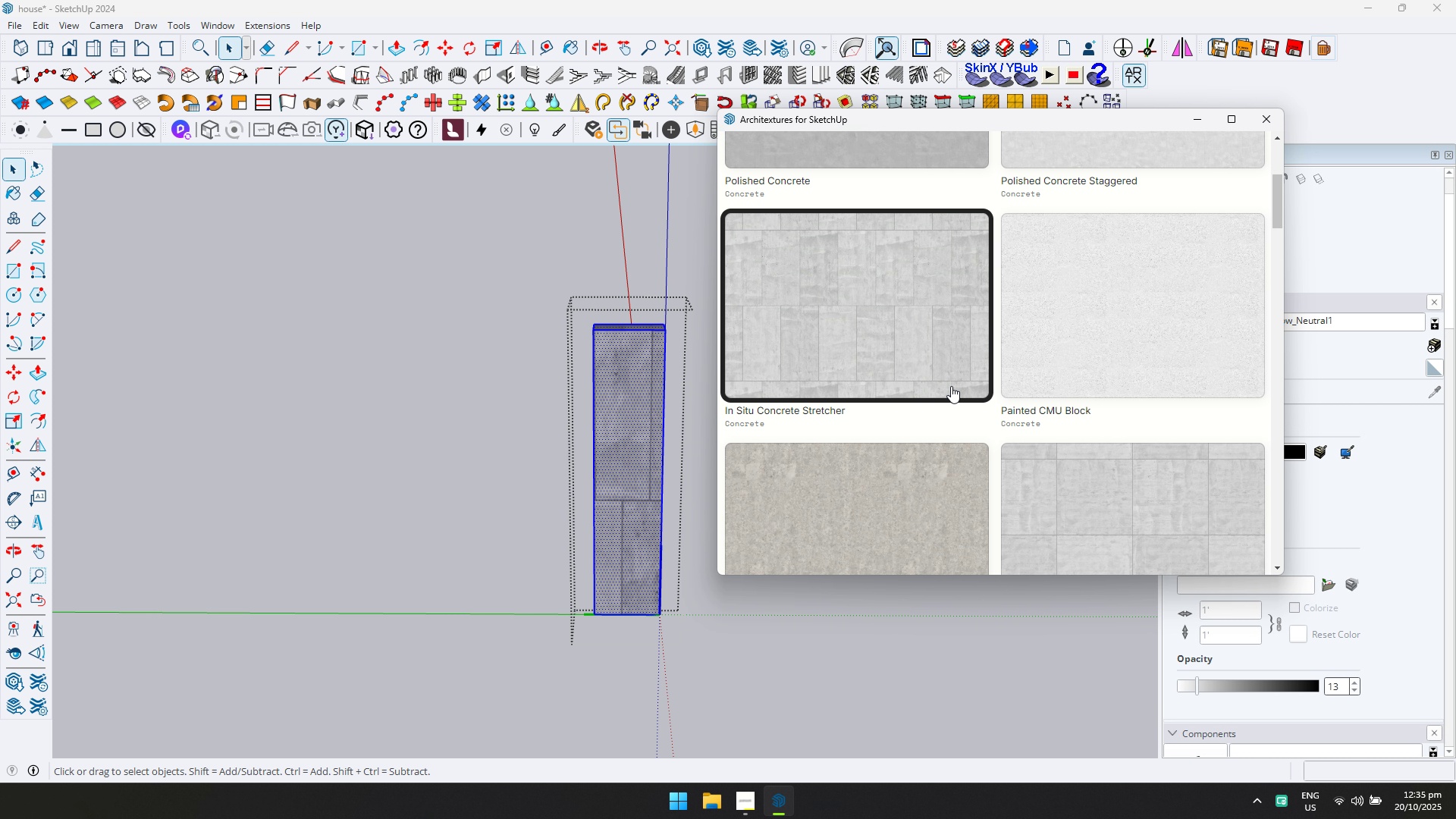 
scroll: coordinate [1013, 341], scroll_direction: down, amount: 5.0
 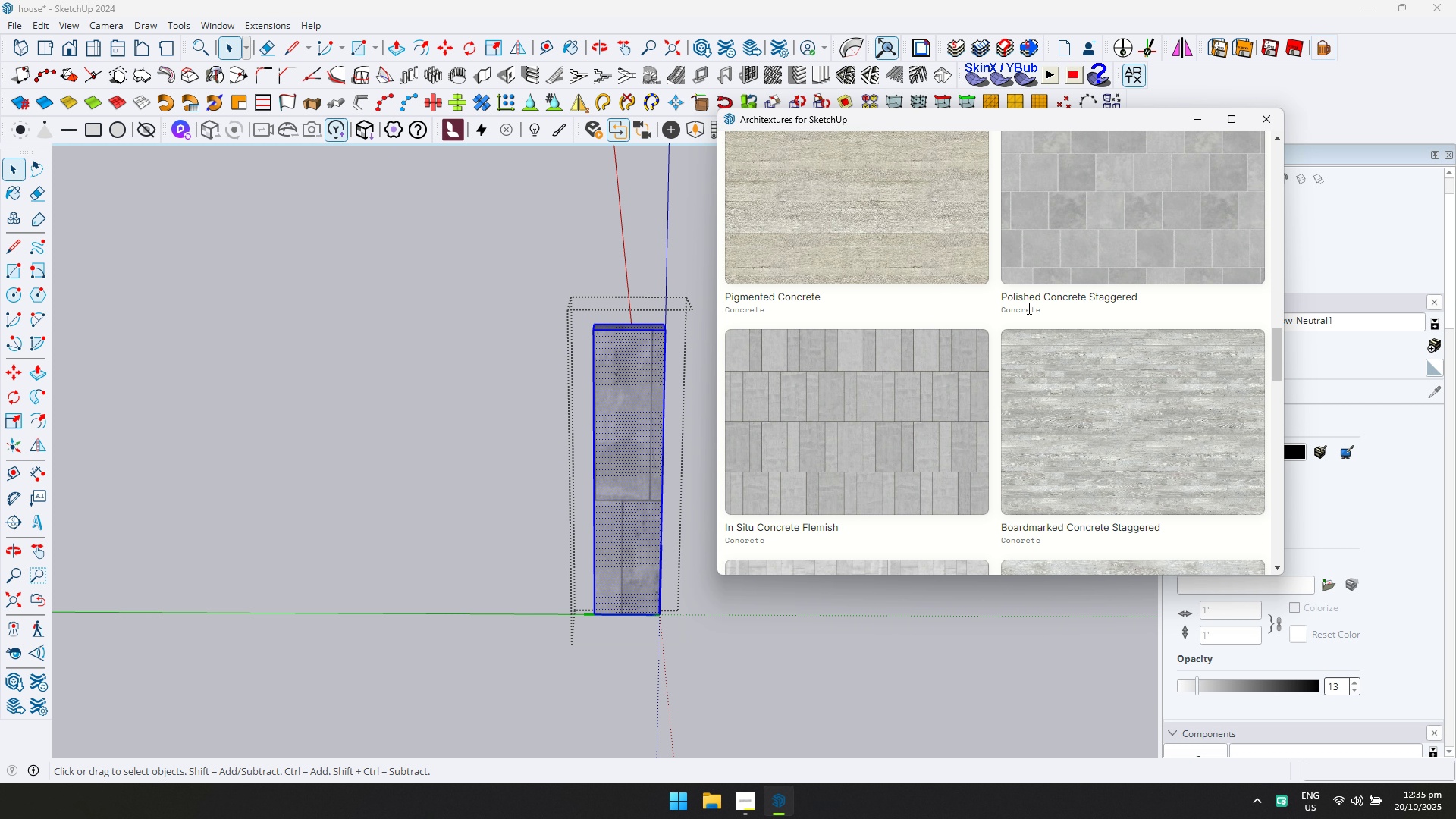 
scroll: coordinate [1028, 308], scroll_direction: up, amount: 1.0
 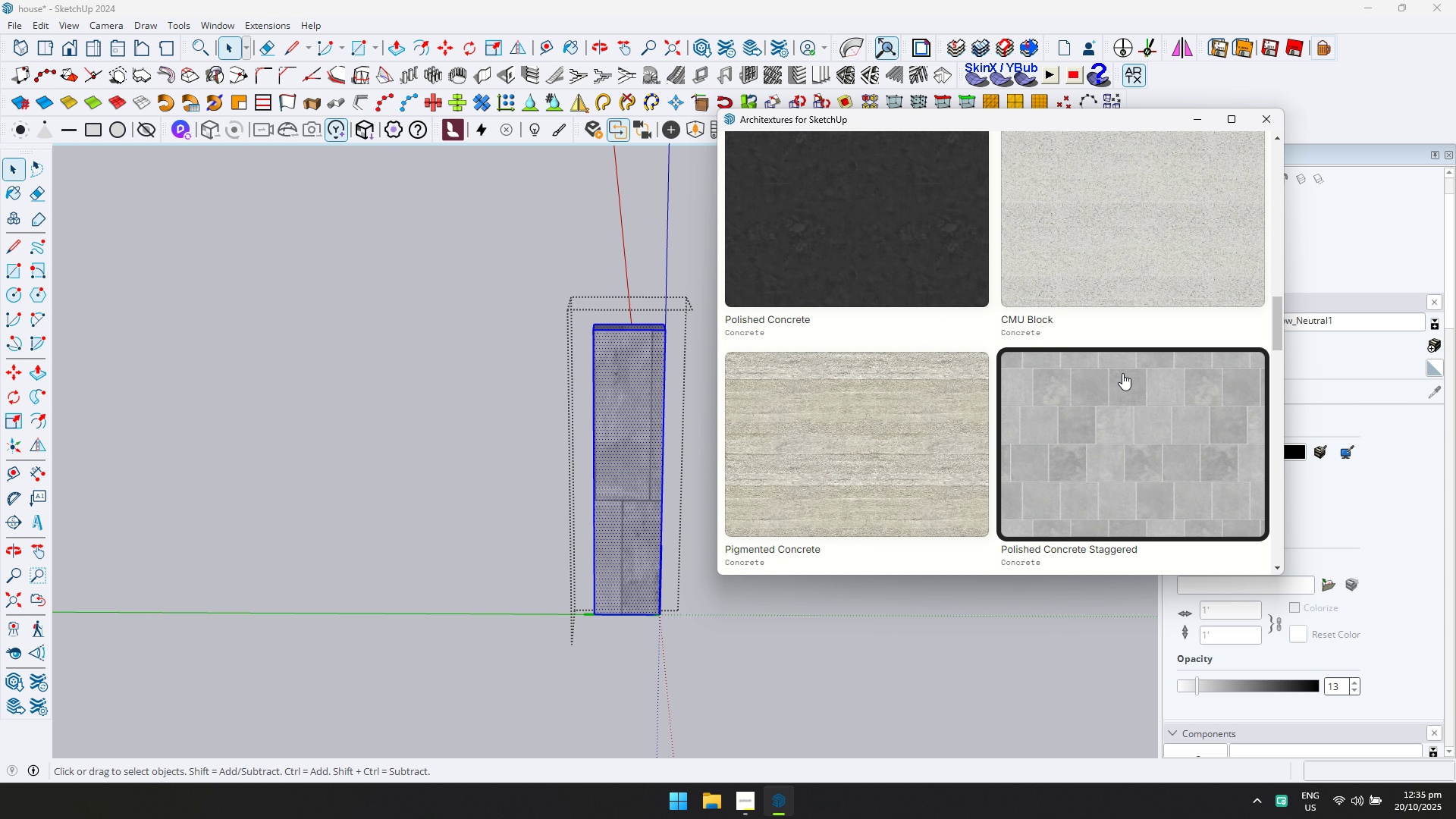 
scroll: coordinate [1123, 376], scroll_direction: down, amount: 1.0
 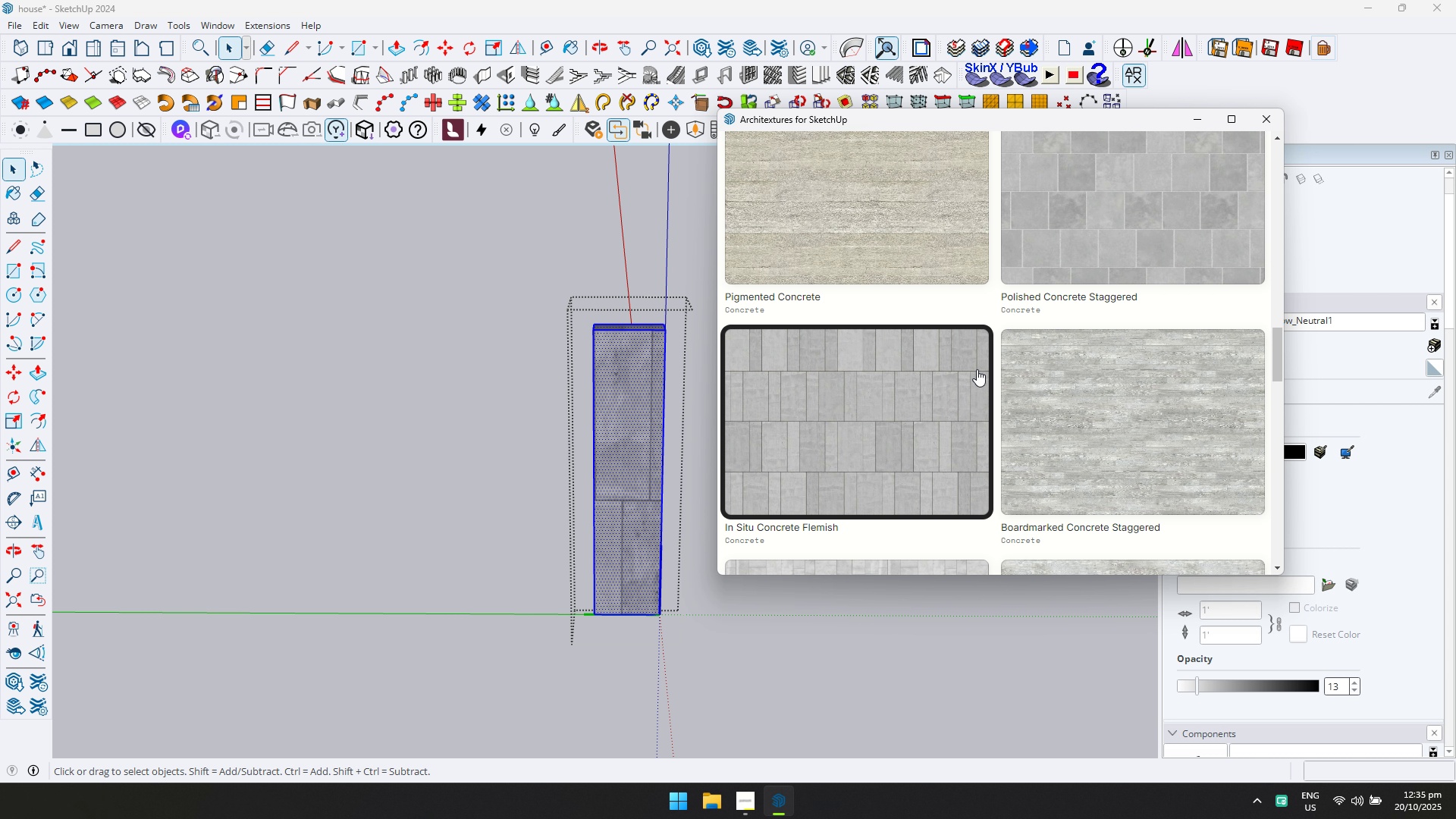 
left_click([865, 384])
 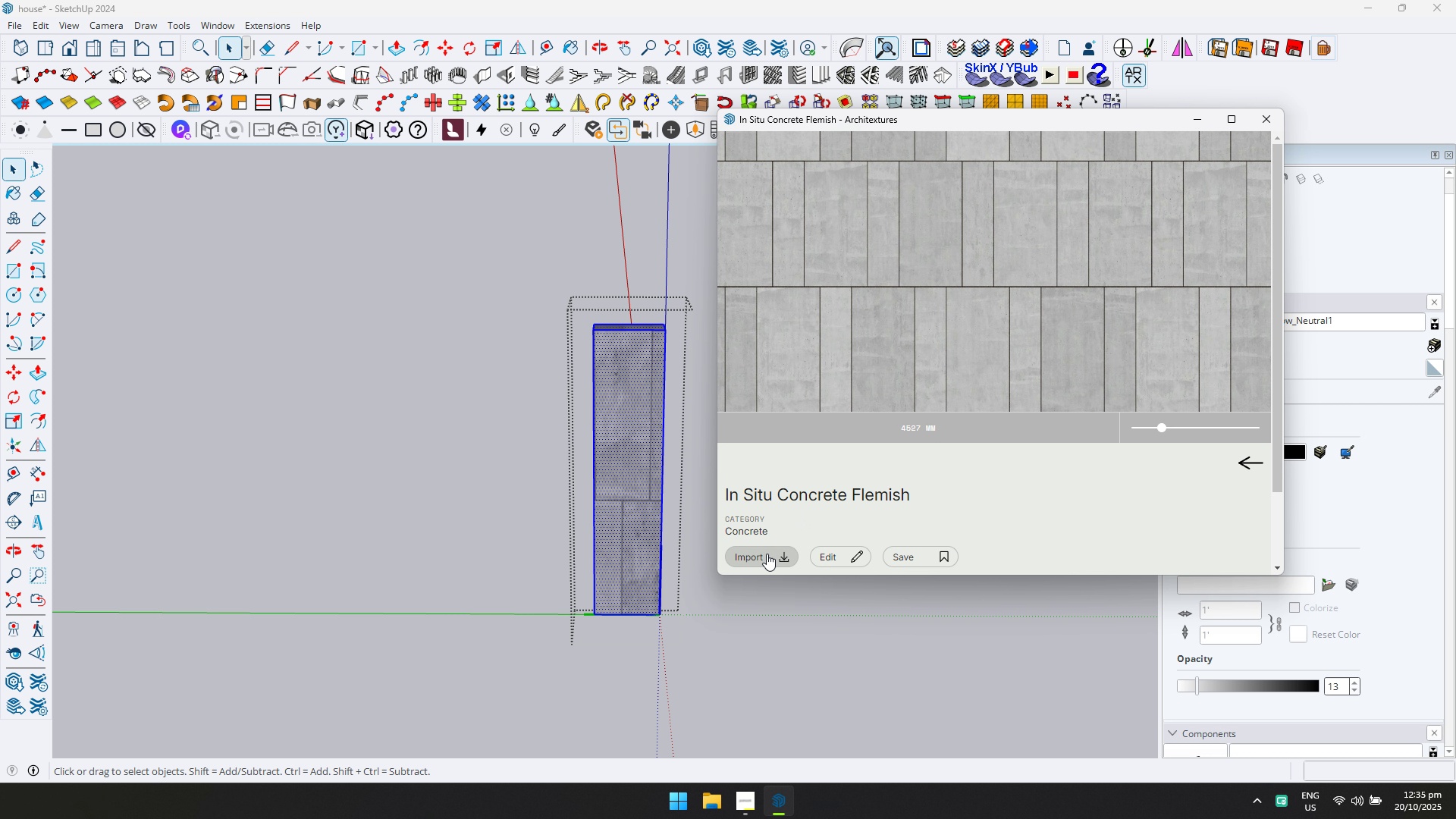 
left_click([767, 554])
 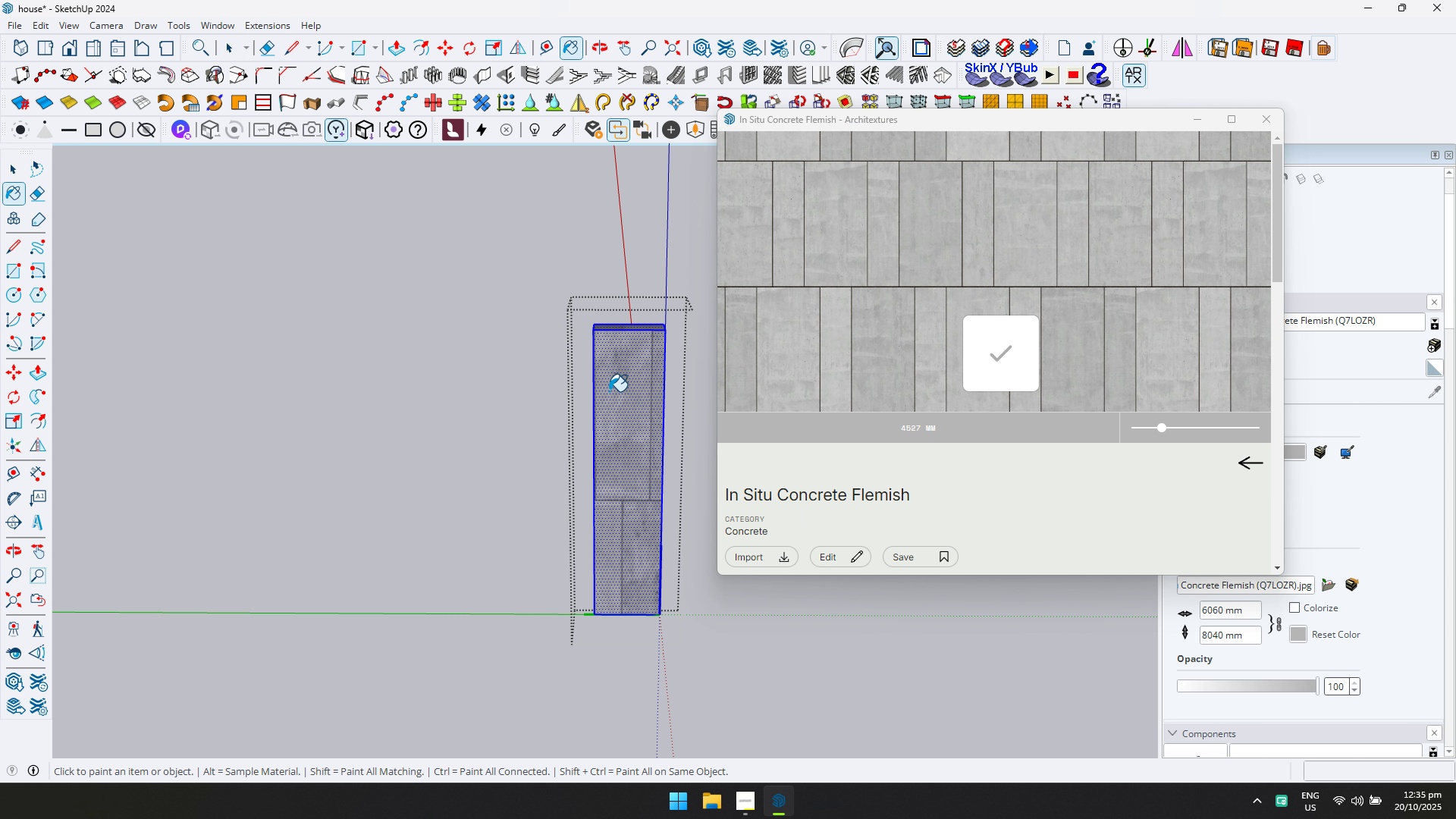 
double_click([612, 389])
 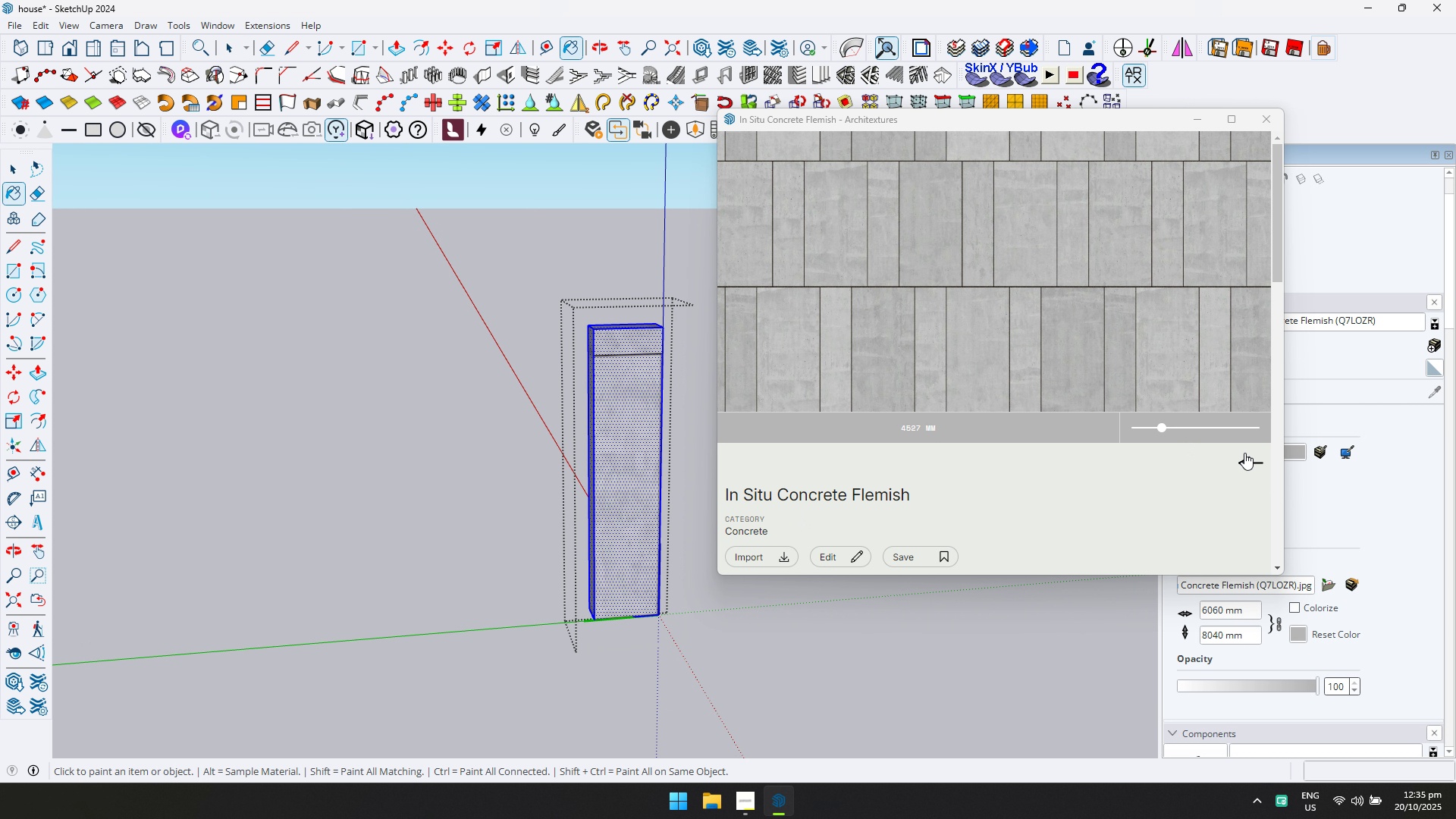 
scroll: coordinate [1059, 418], scroll_direction: down, amount: 1.0
 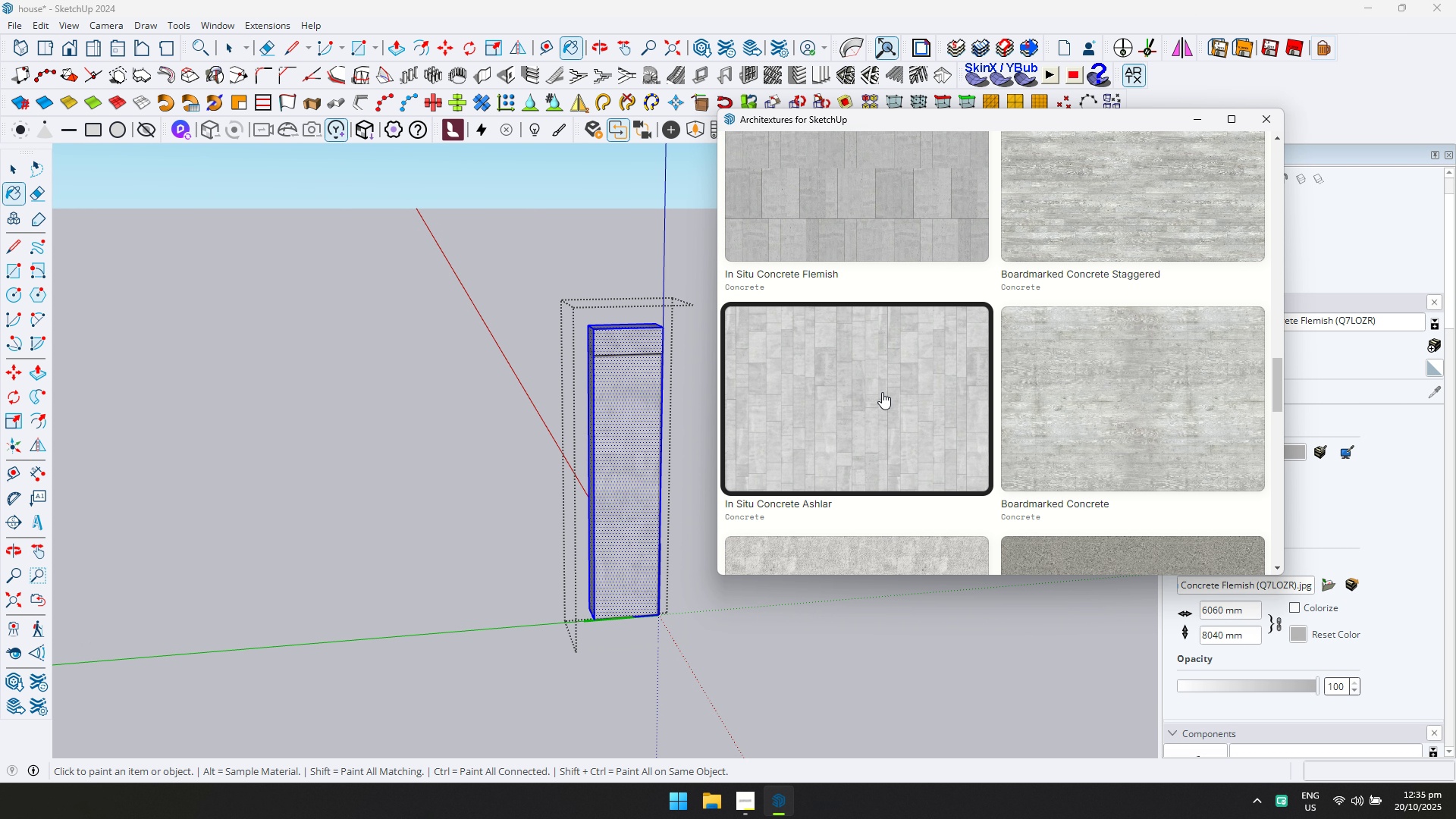 
left_click([882, 392])
 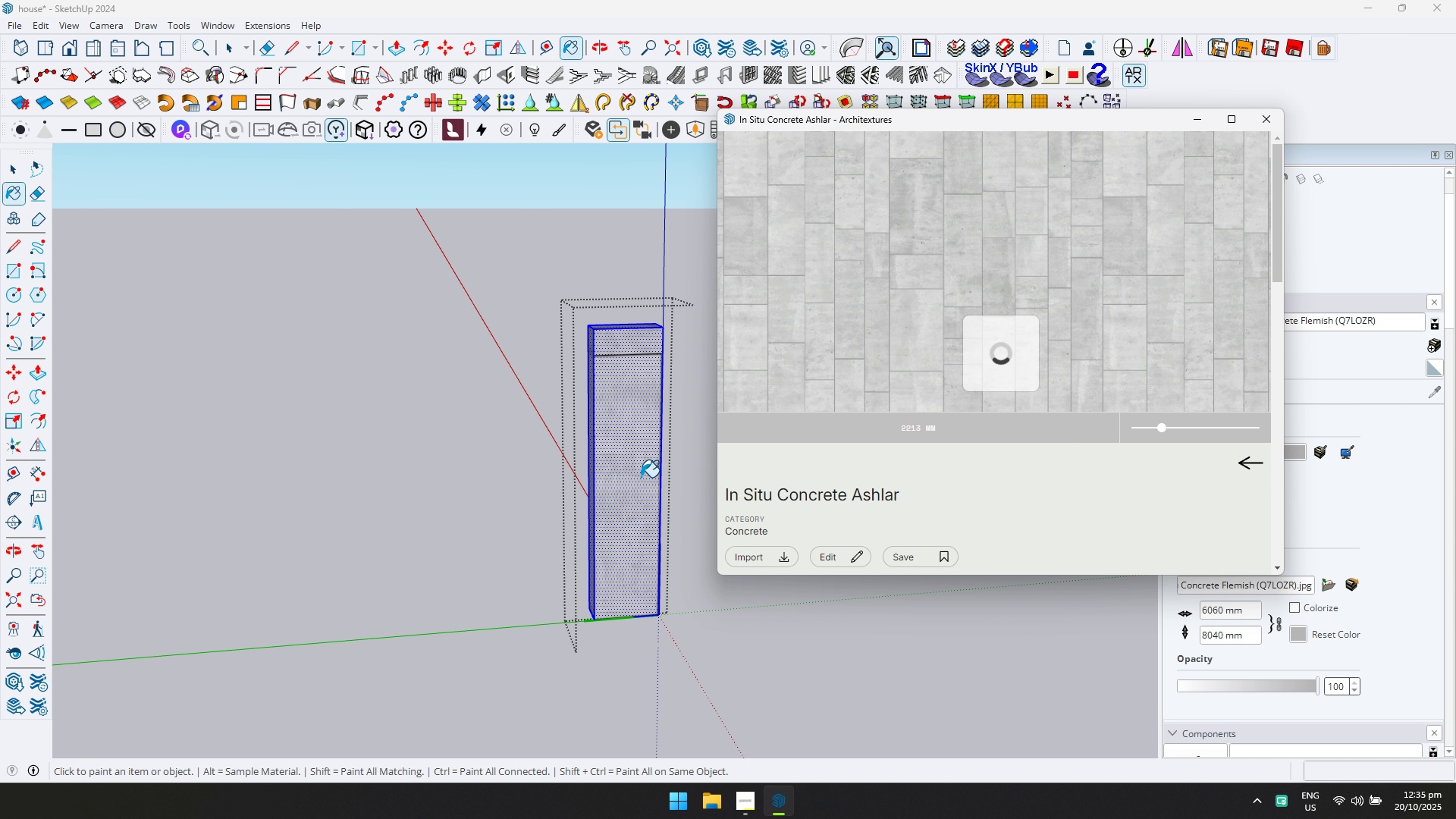 
double_click([635, 460])
 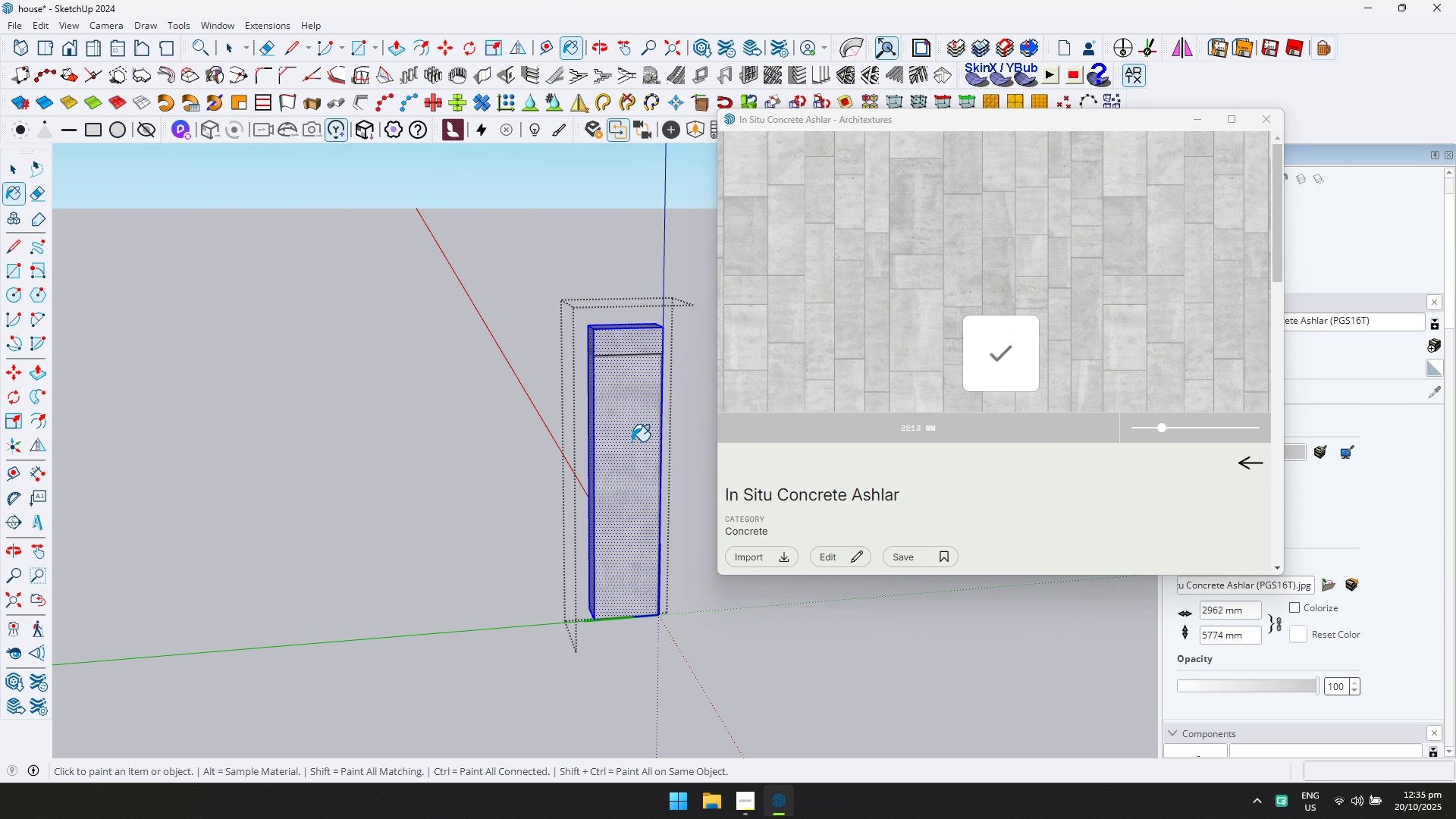 
triple_click([632, 441])
 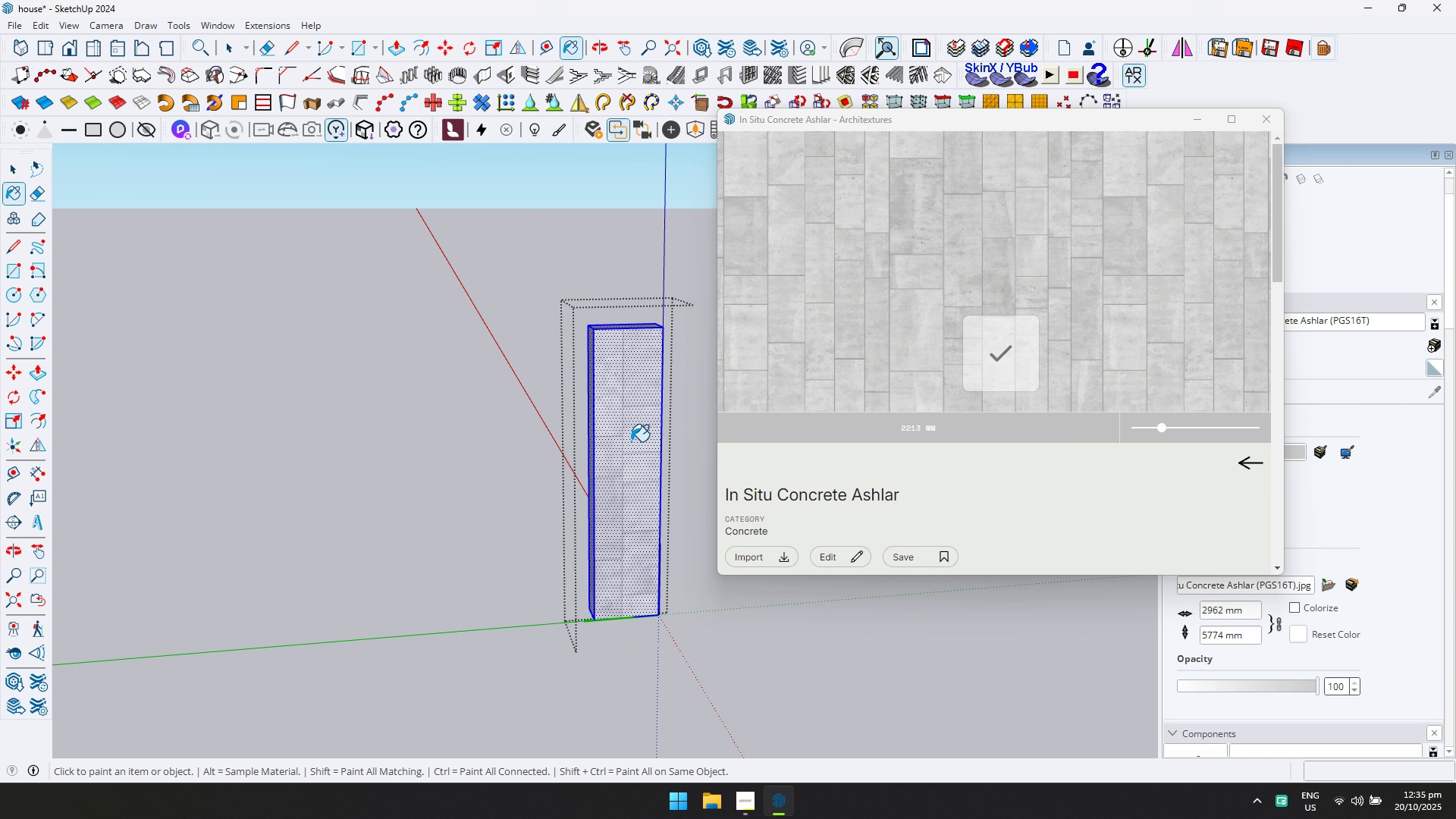 
triple_click([631, 441])
 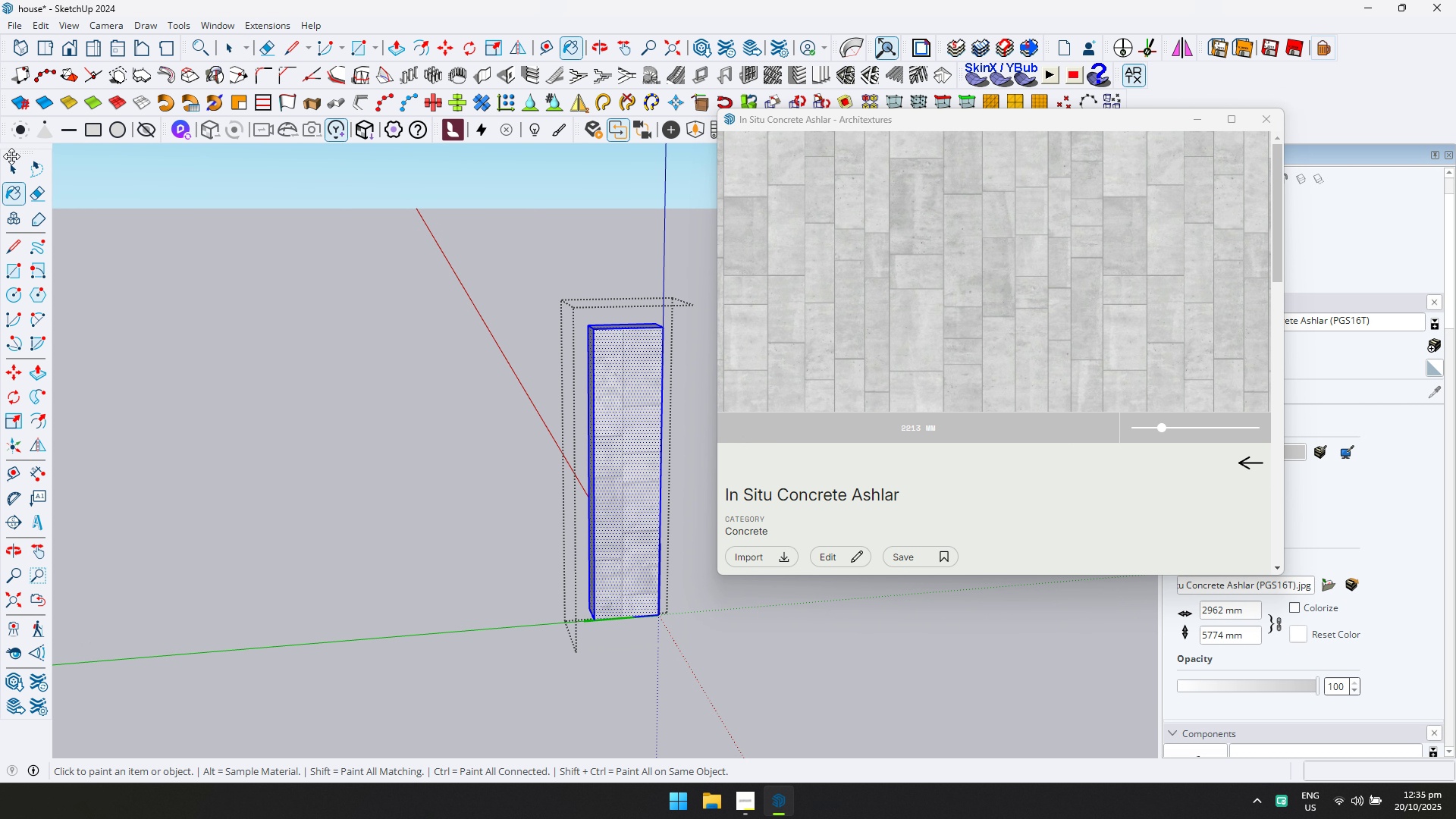 
left_click([14, 162])
 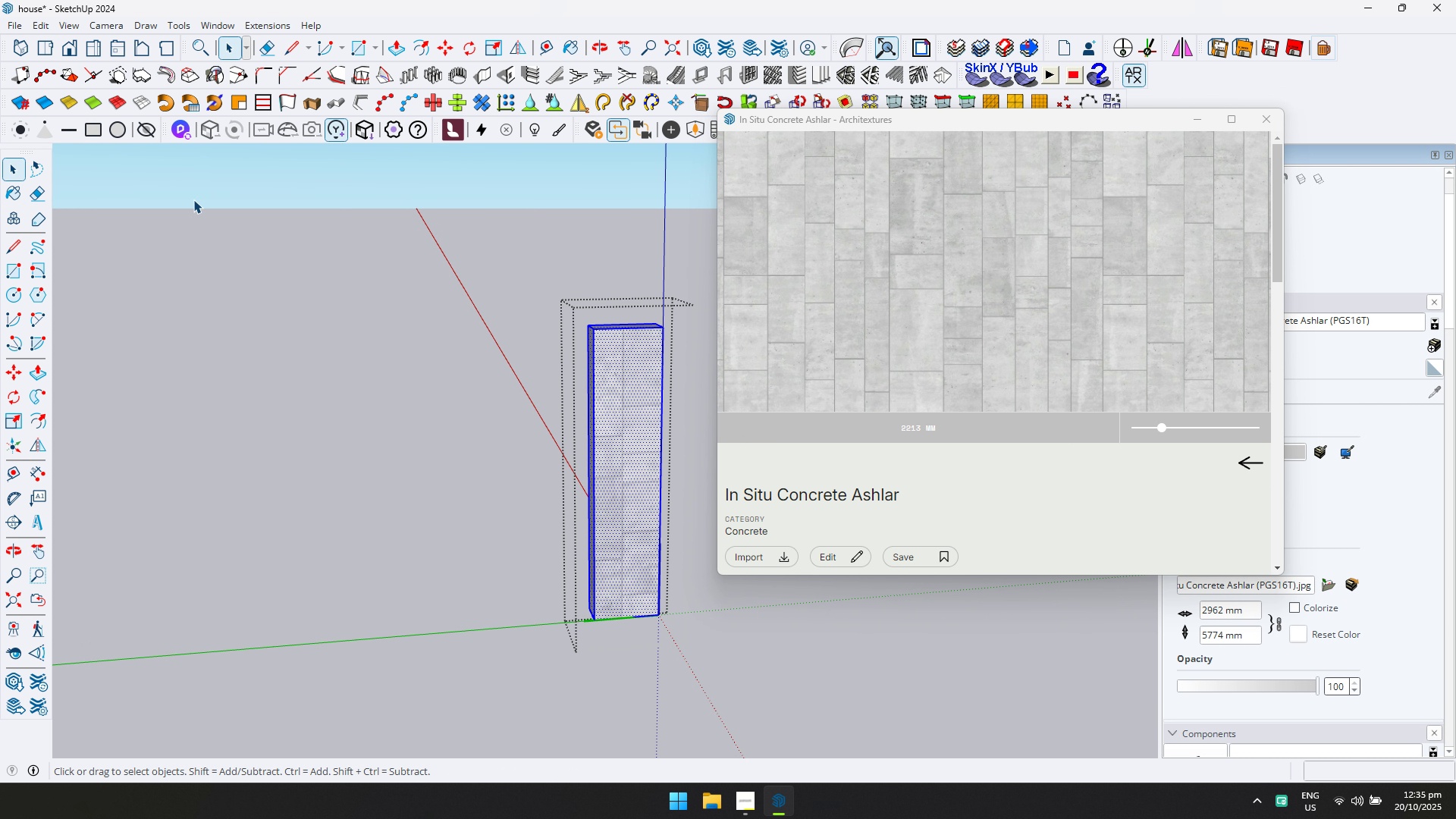 
key(Escape)
 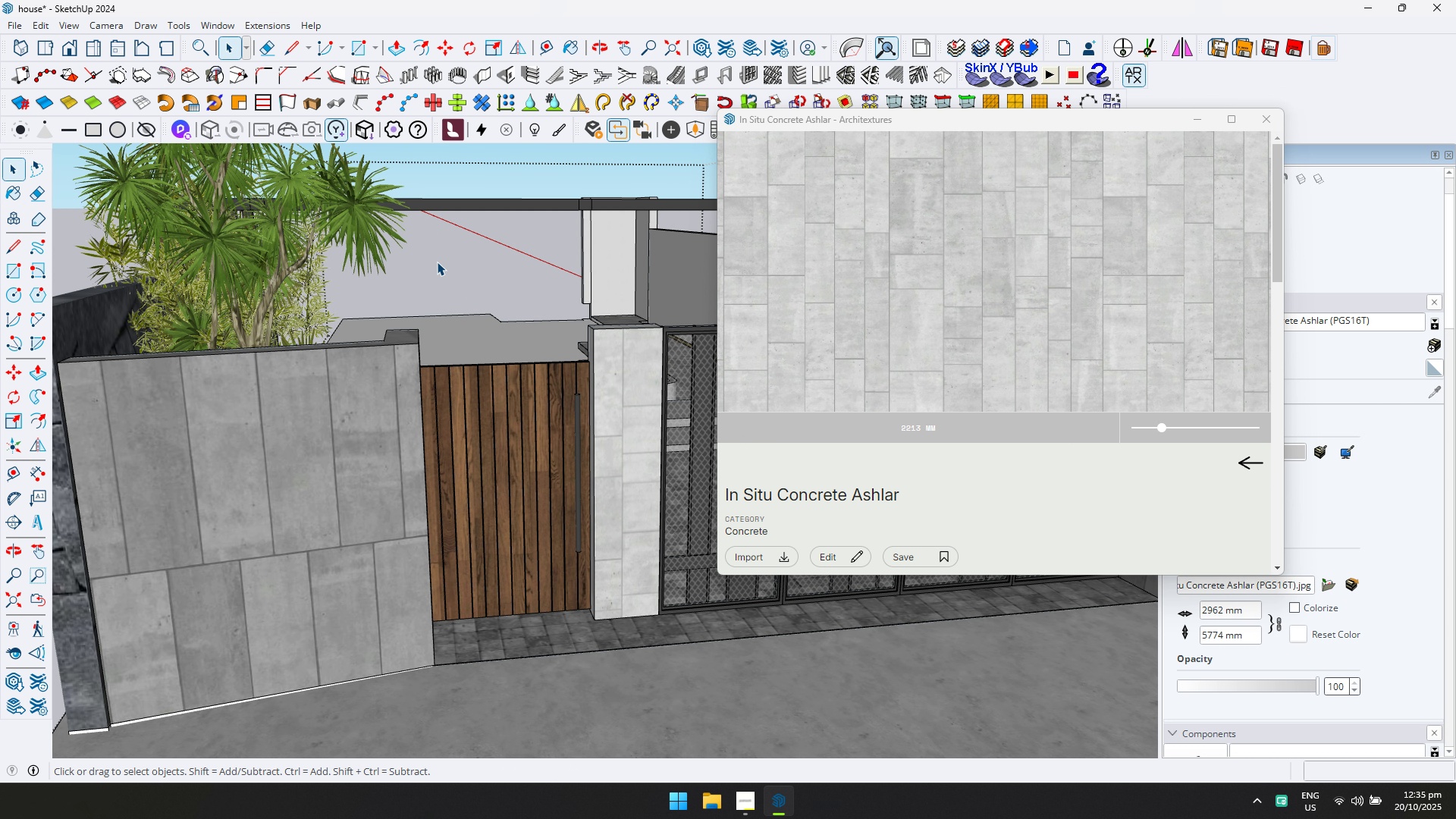 
scroll: coordinate [390, 391], scroll_direction: down, amount: 3.0
 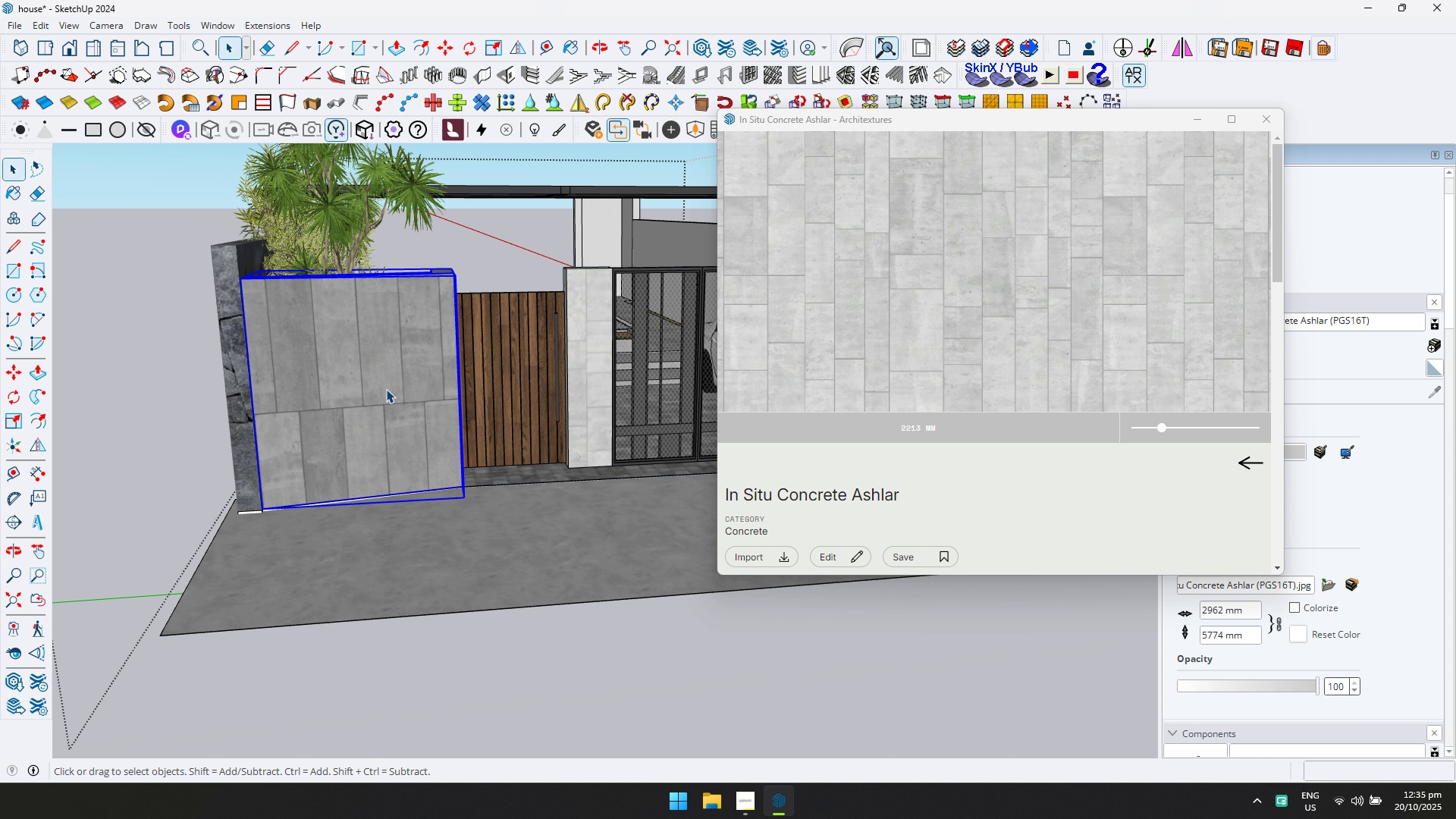 
key(Escape)
 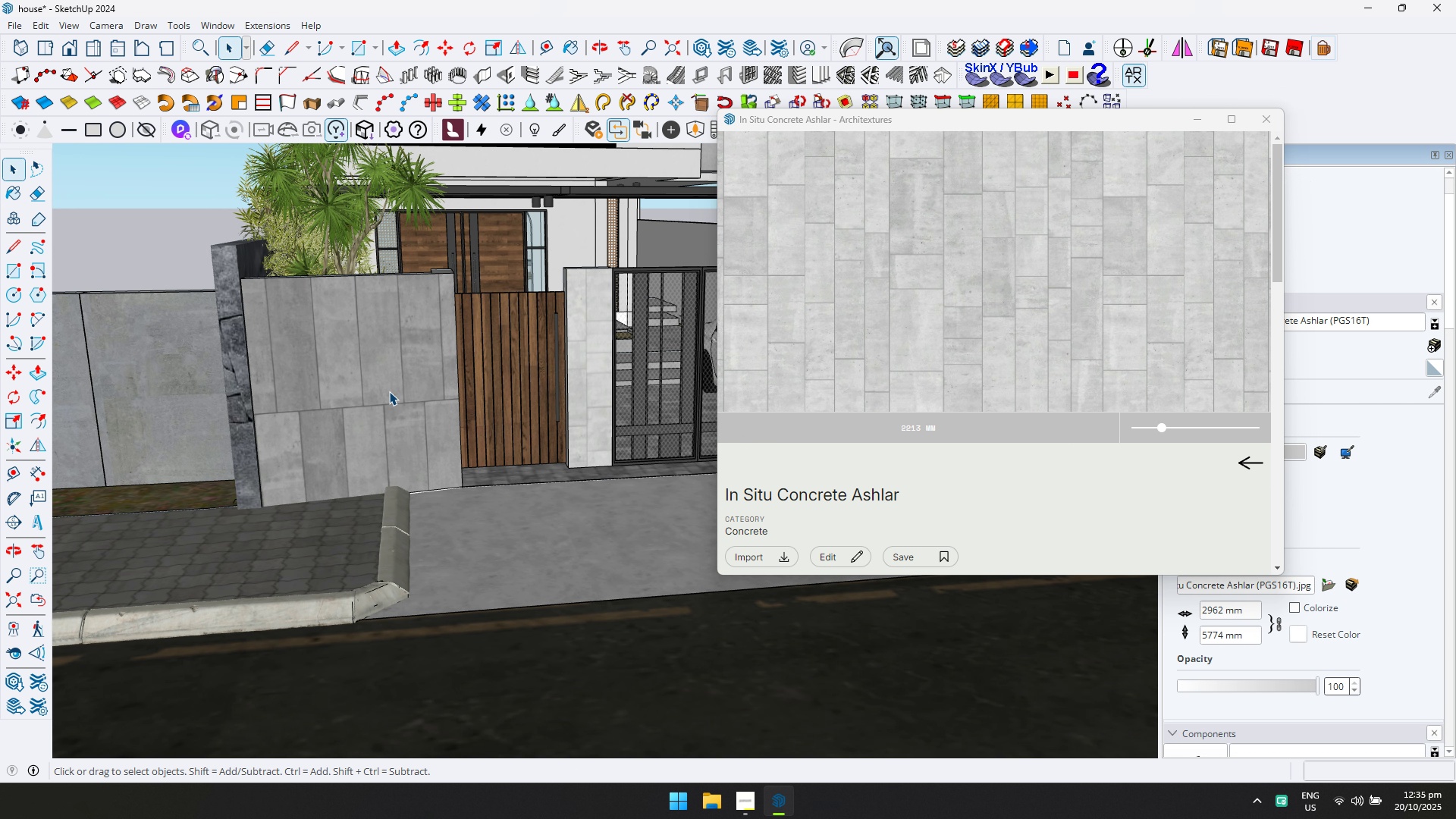 
left_click([385, 389])
 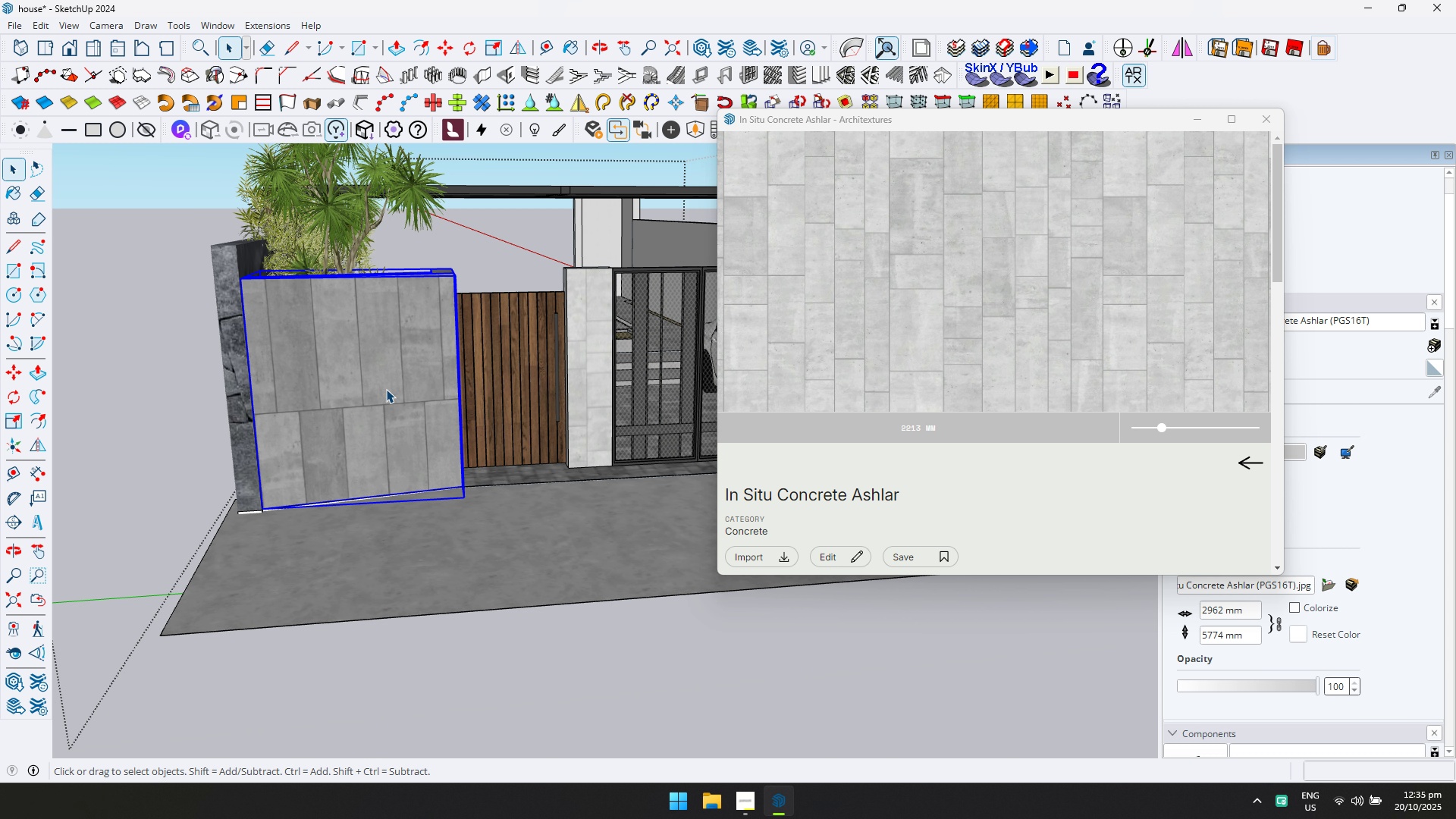 
triple_click([386, 389])
 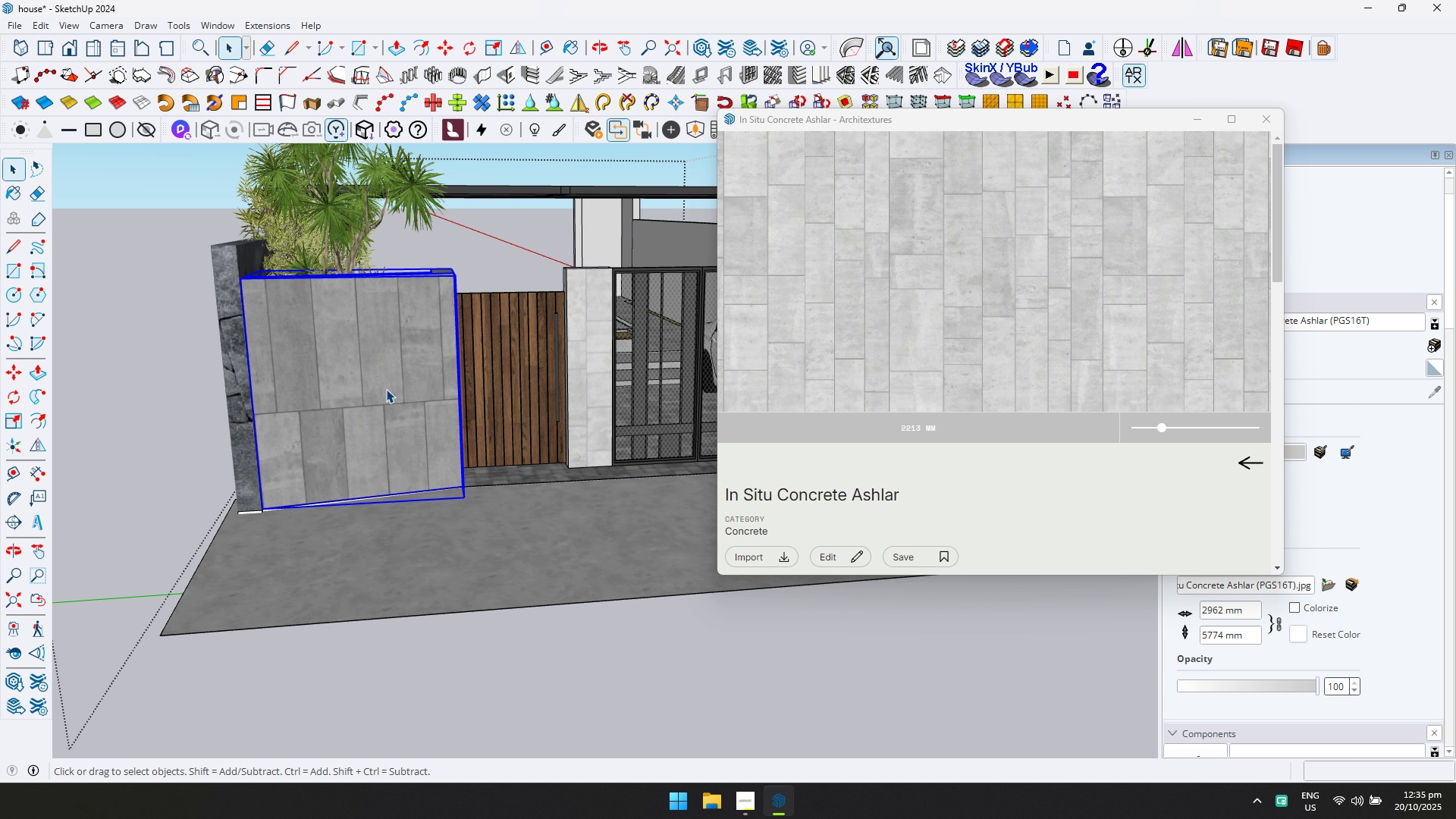 
triple_click([386, 389])
 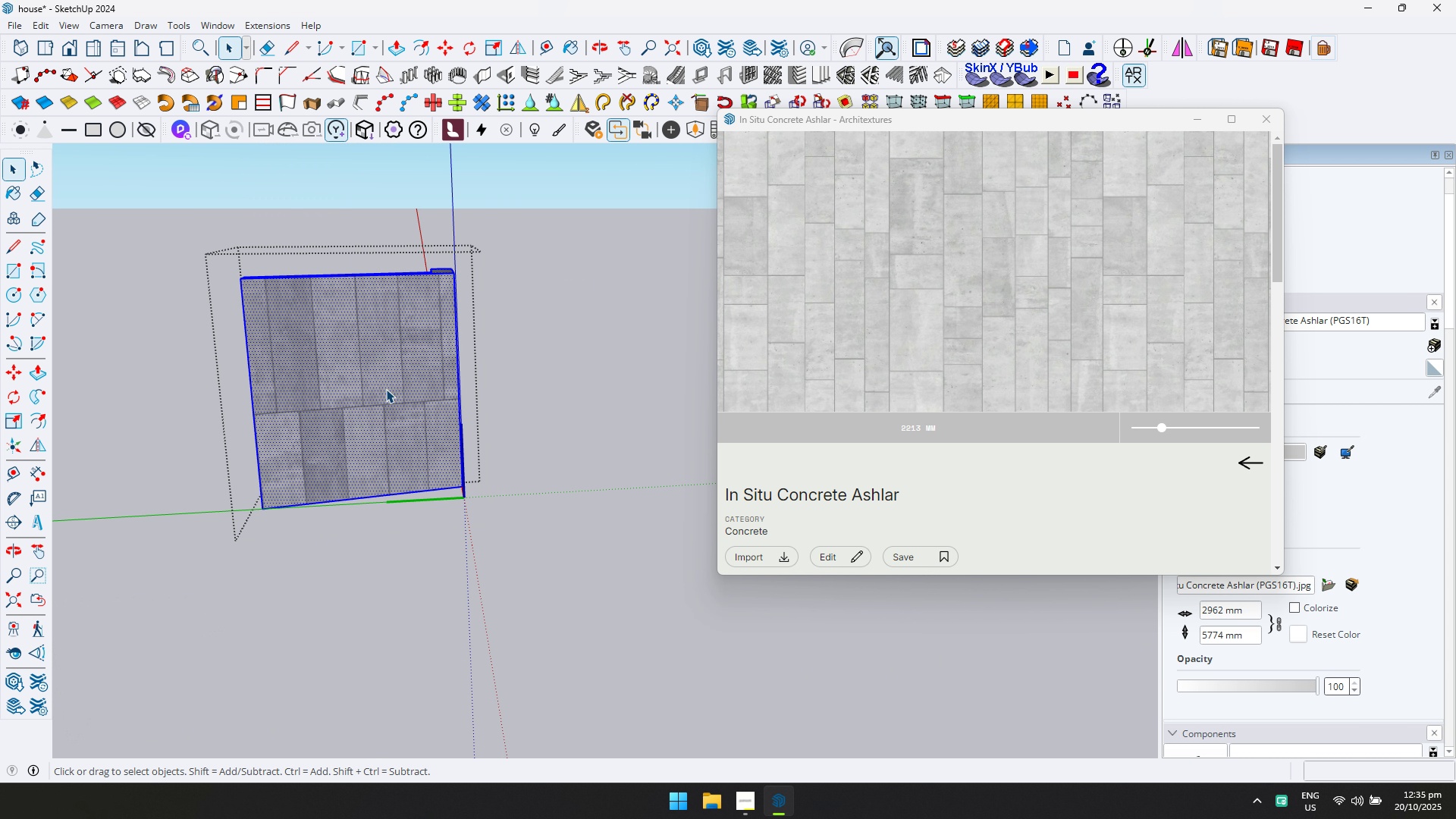 
triple_click([386, 389])
 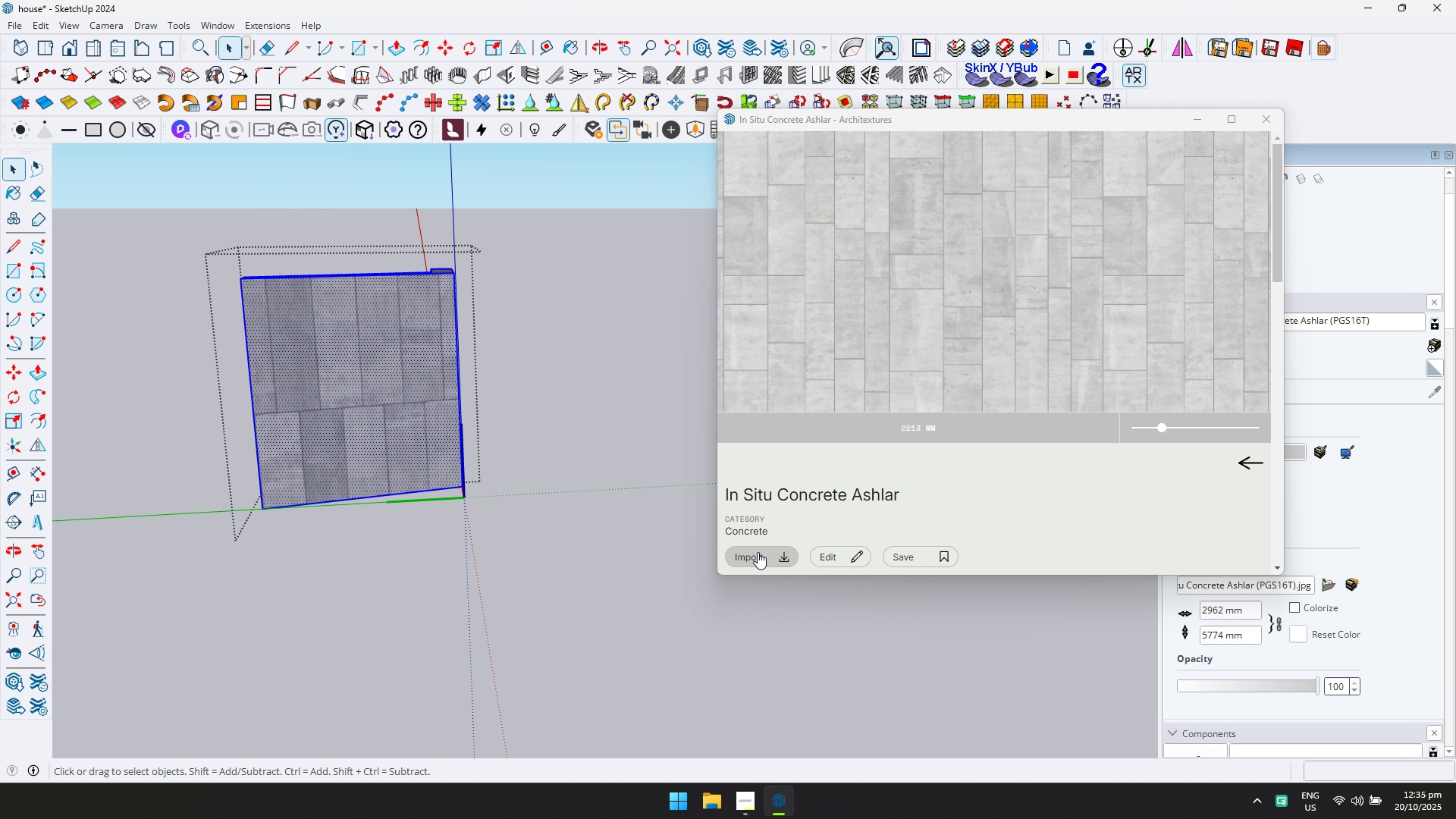 
double_click([419, 405])
 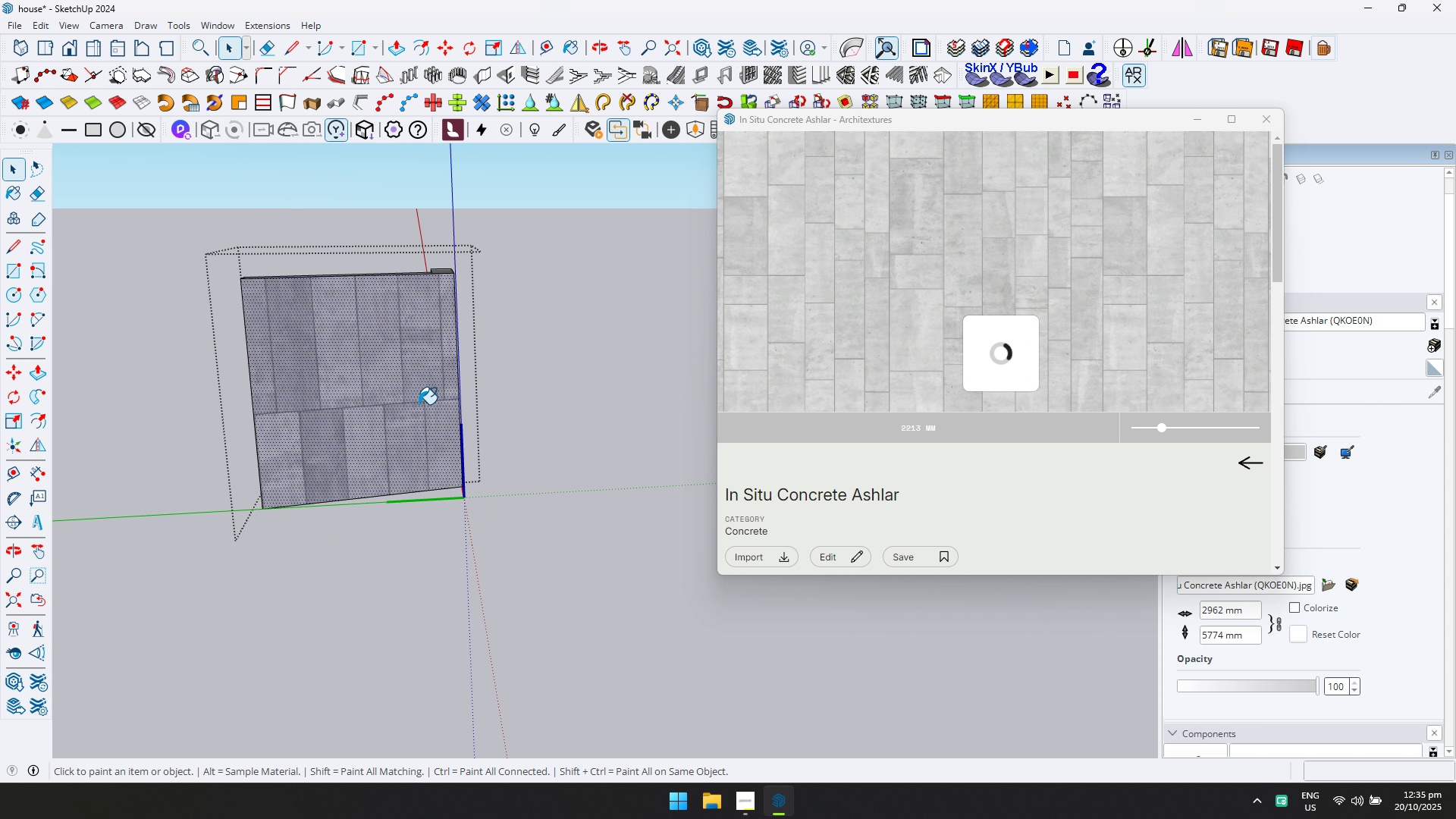 
triple_click([419, 404])
 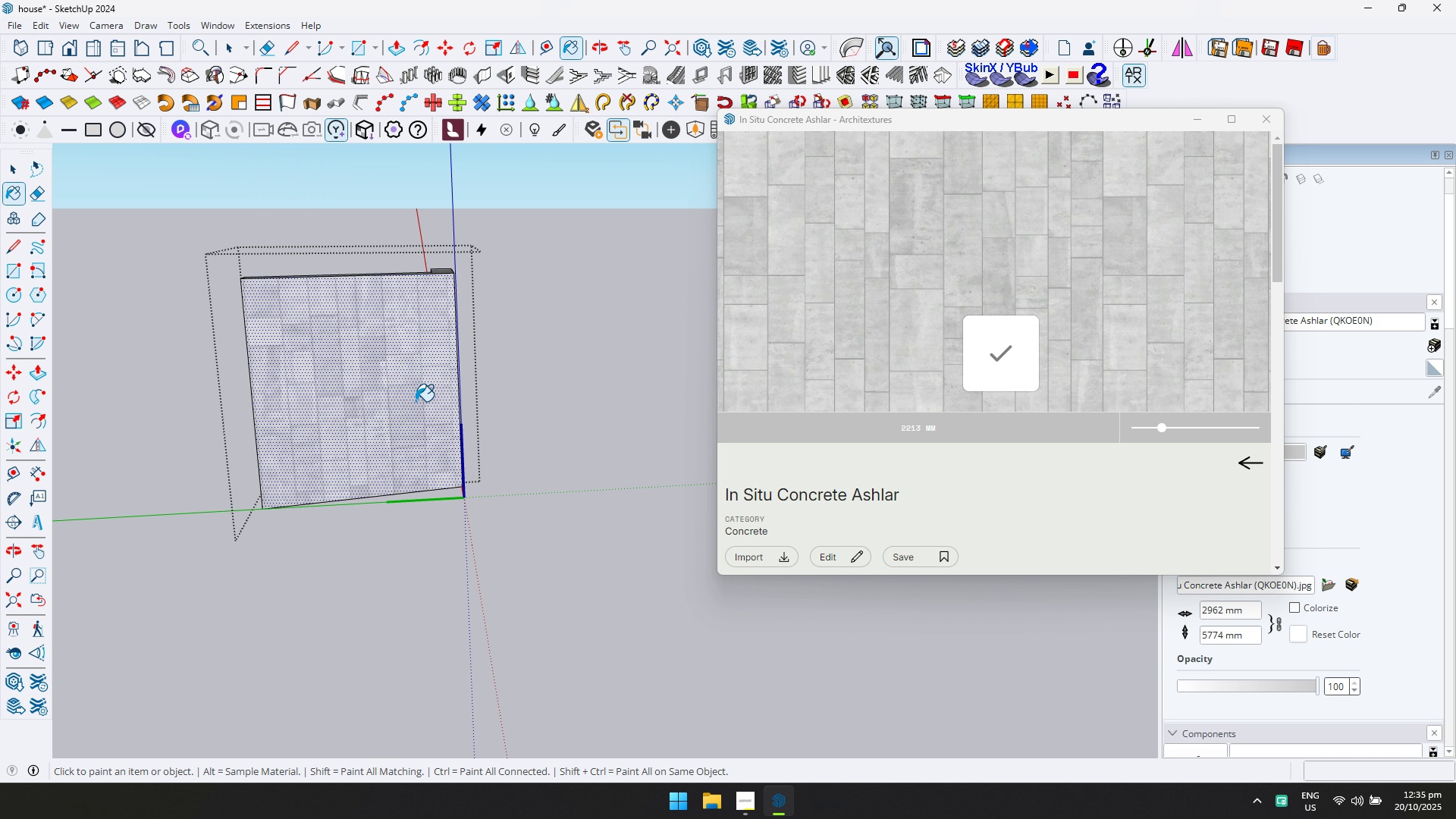 
triple_click([416, 401])
 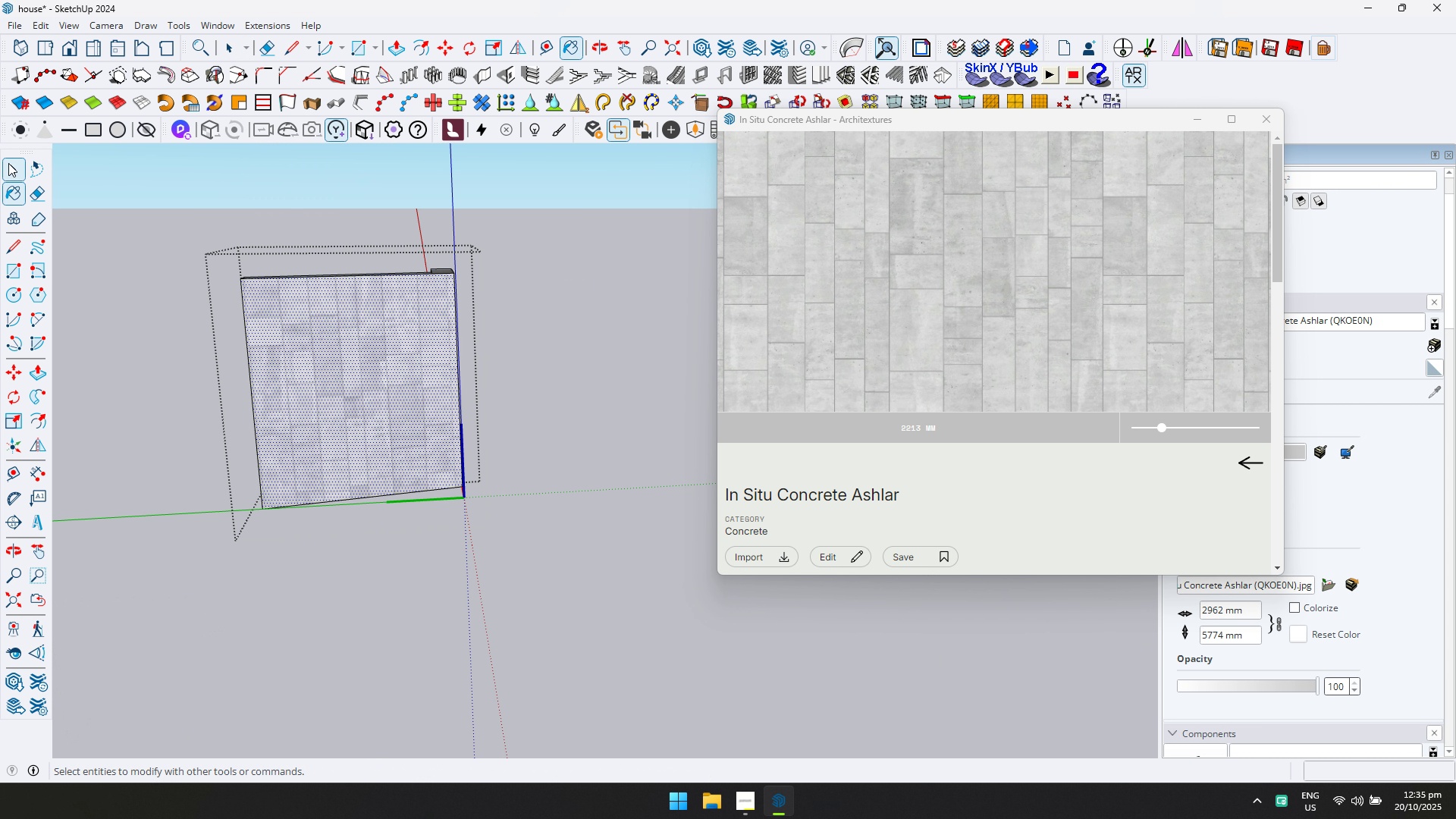 
key(Escape)
 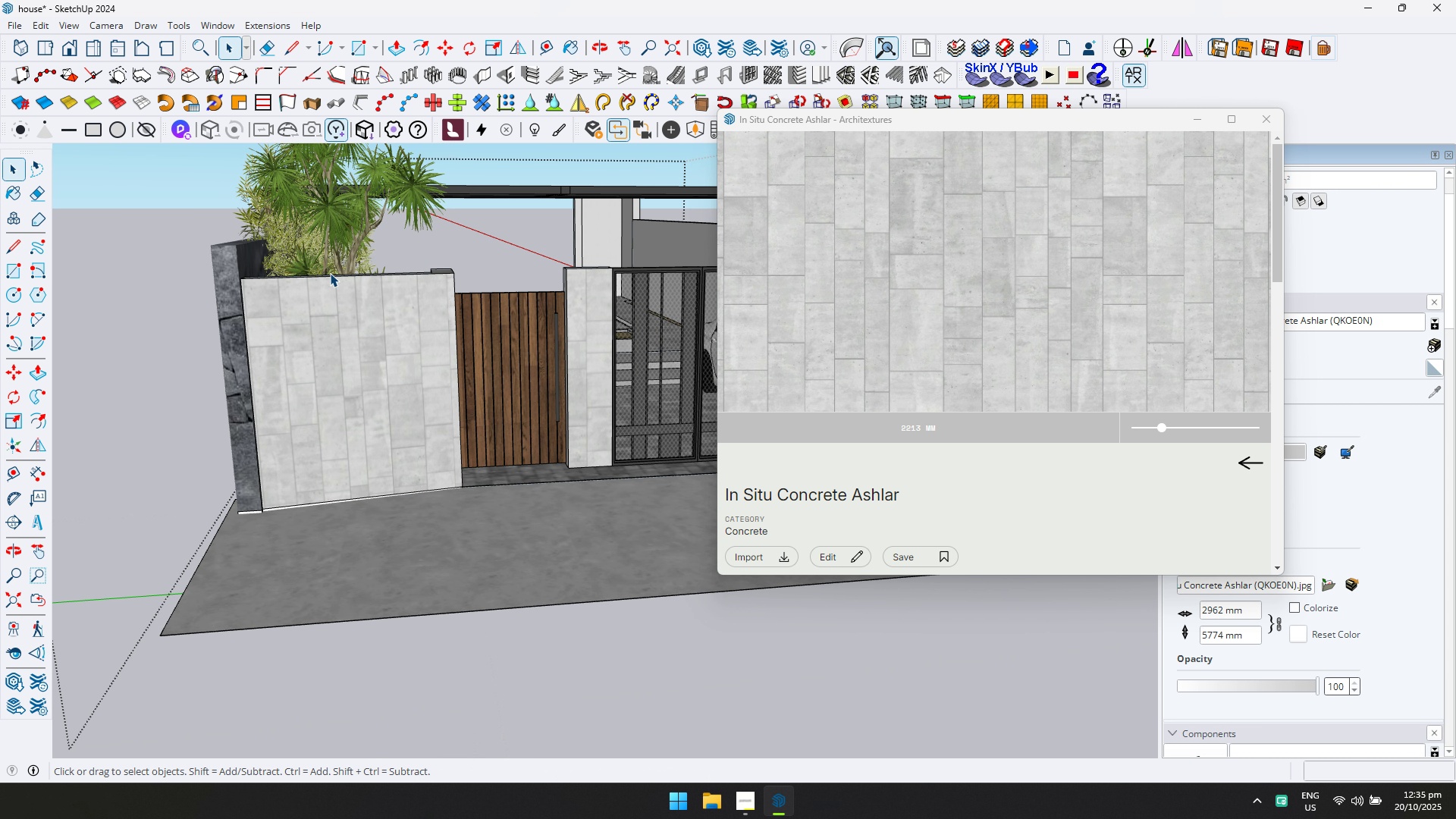 
scroll: coordinate [494, 293], scroll_direction: down, amount: 6.0
 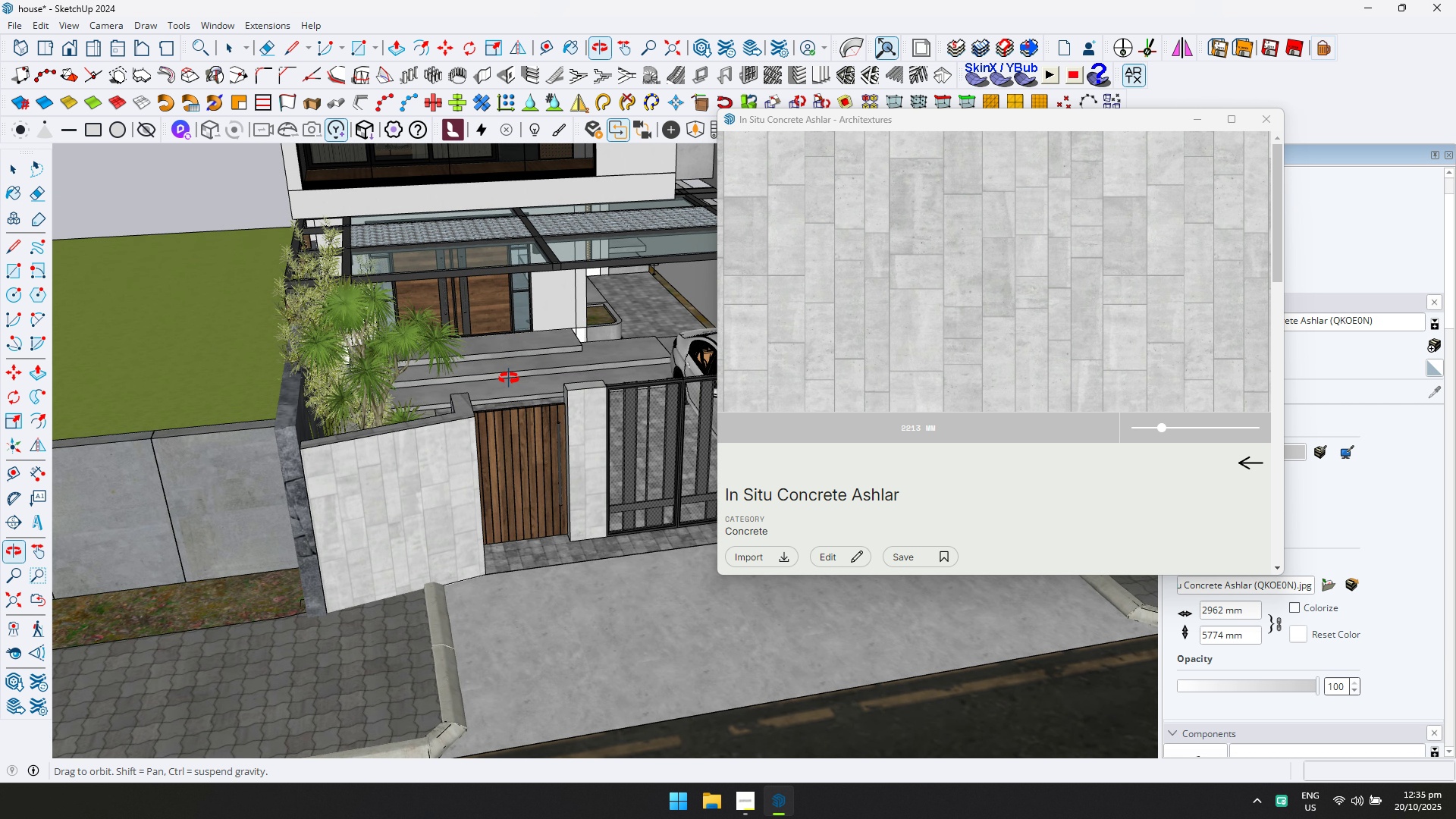 
key(Escape)
 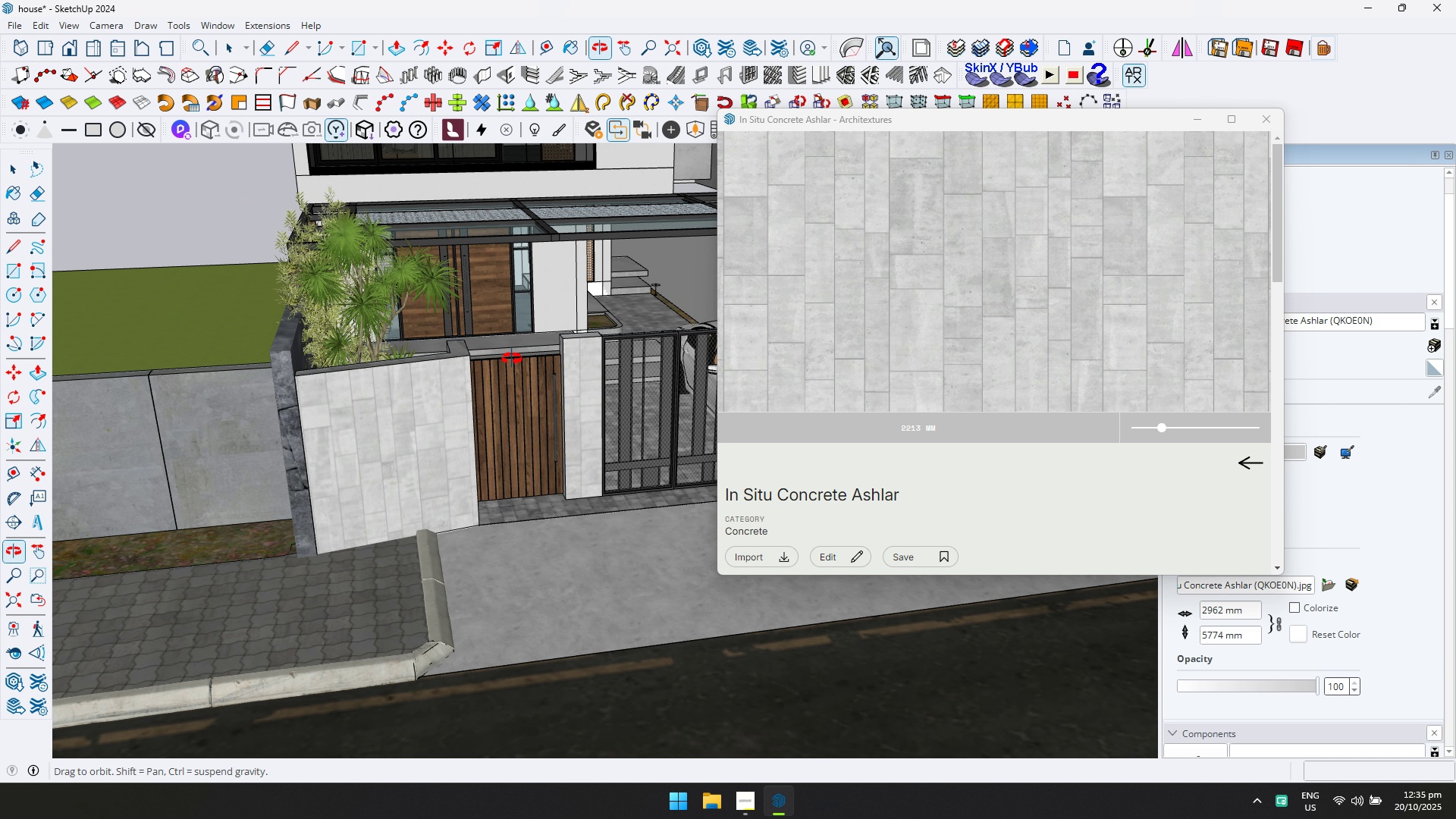 
key(Shift+ShiftLeft)
 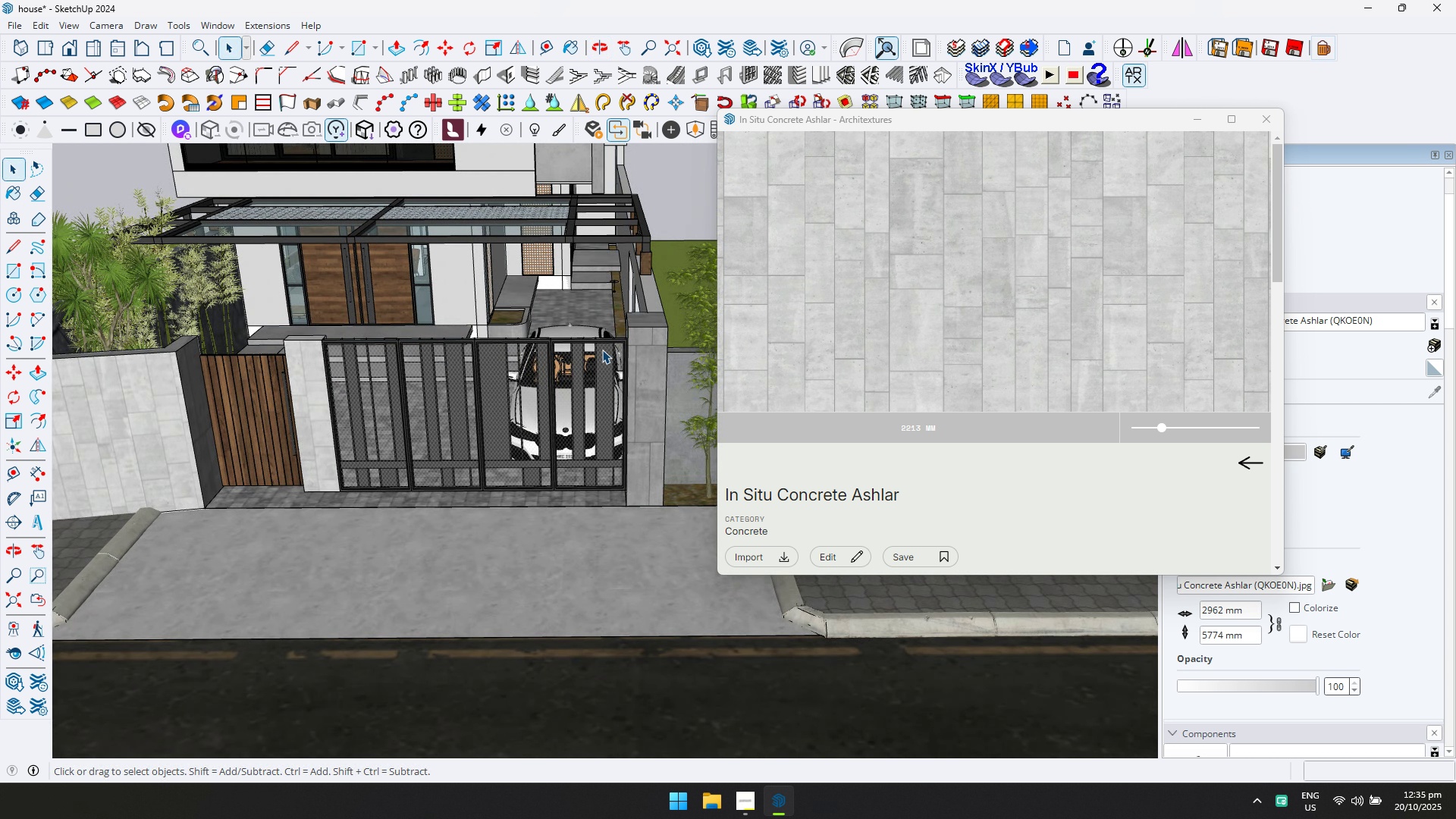 
scroll: coordinate [645, 351], scroll_direction: up, amount: 2.0
 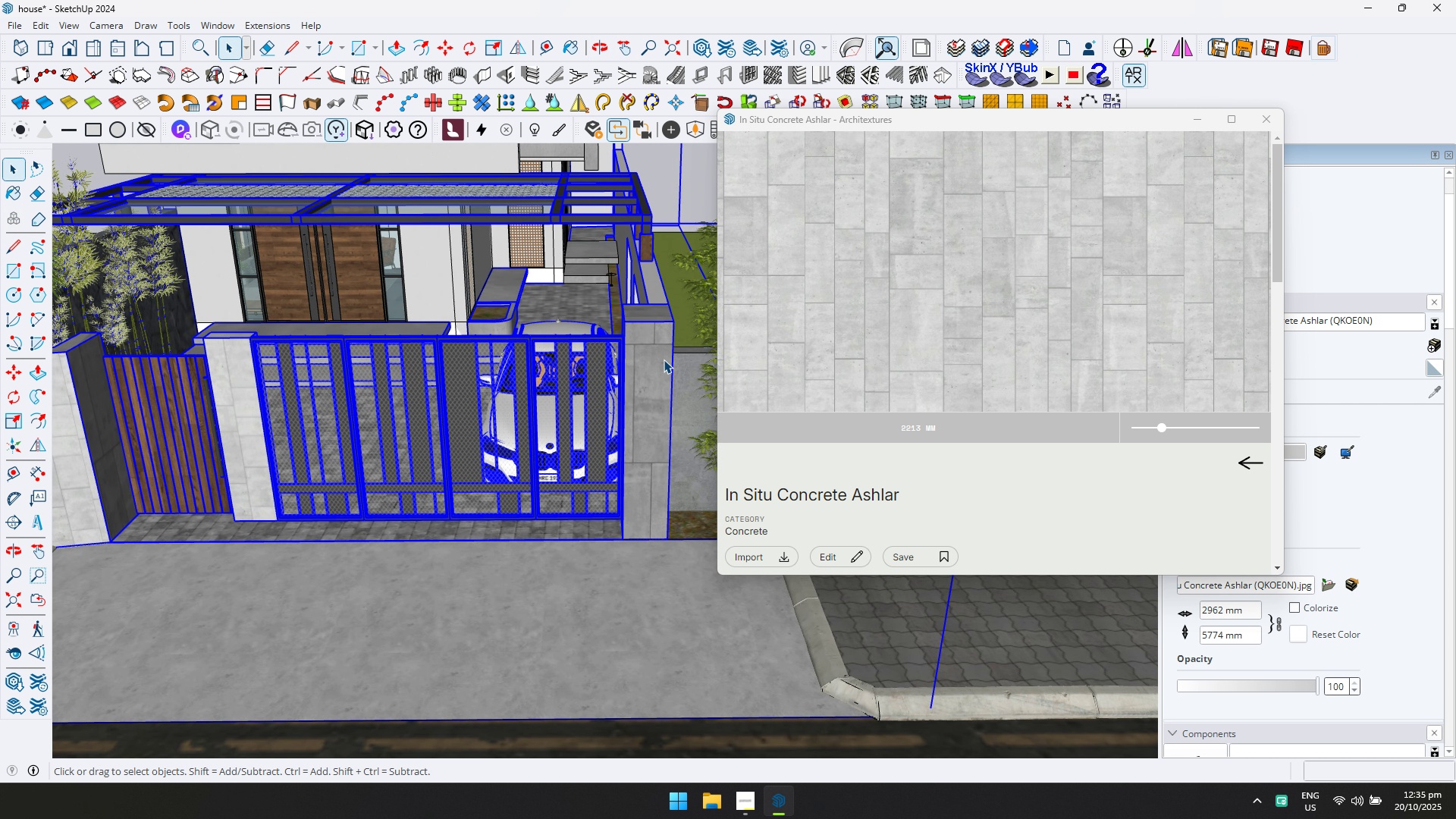 
triple_click([664, 359])
 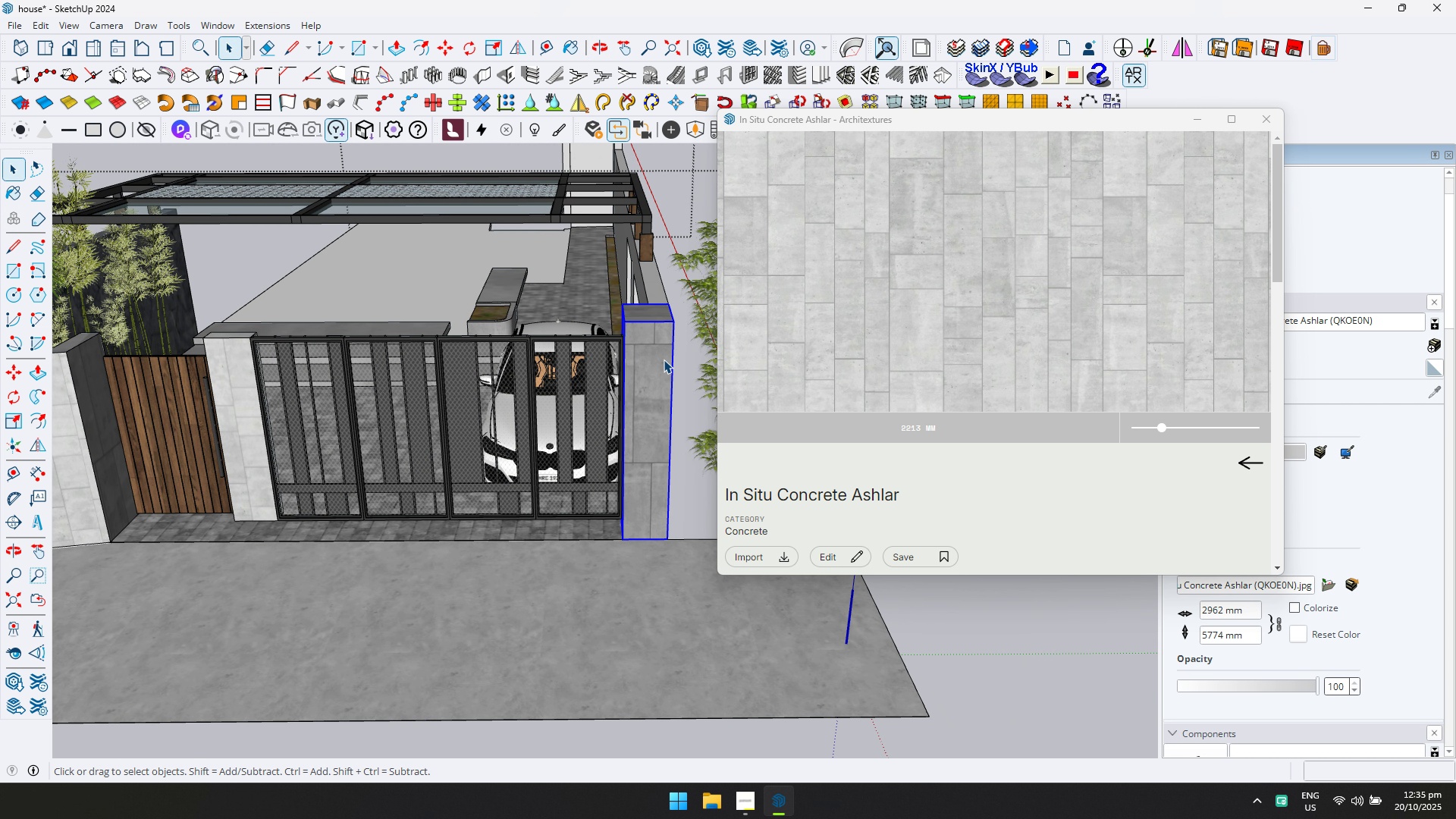 
triple_click([664, 359])
 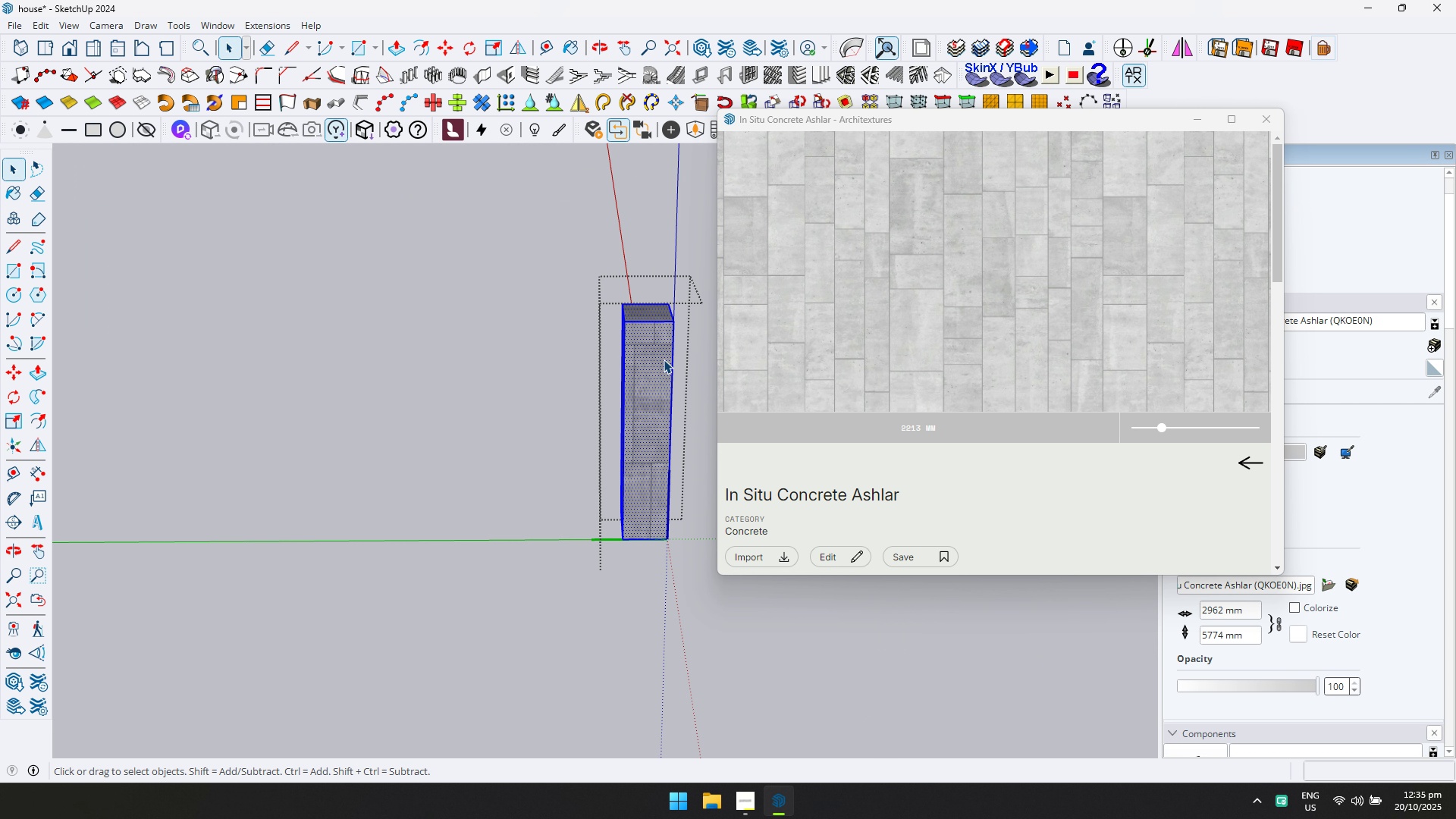 
triple_click([664, 359])
 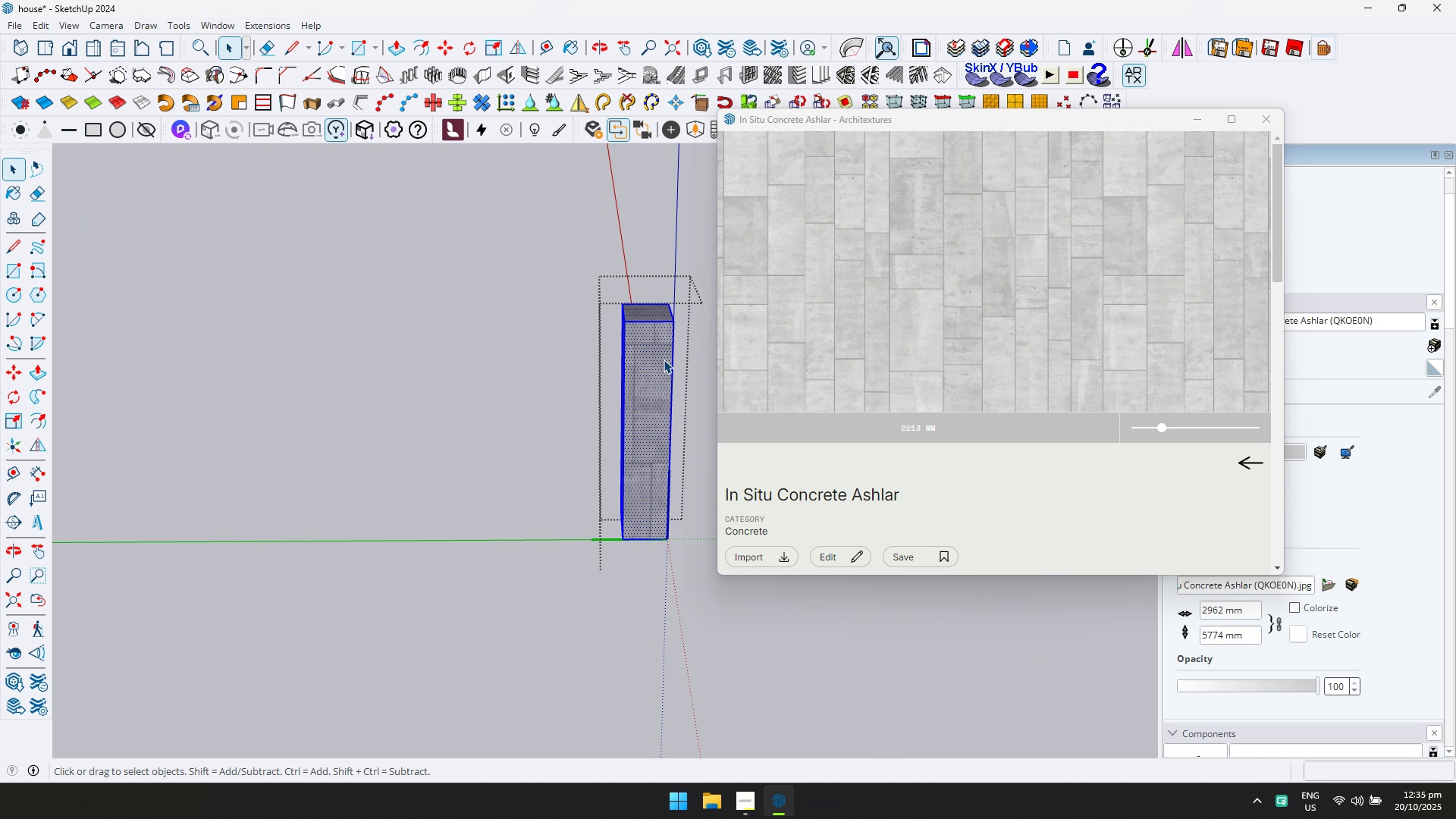 
triple_click([664, 359])
 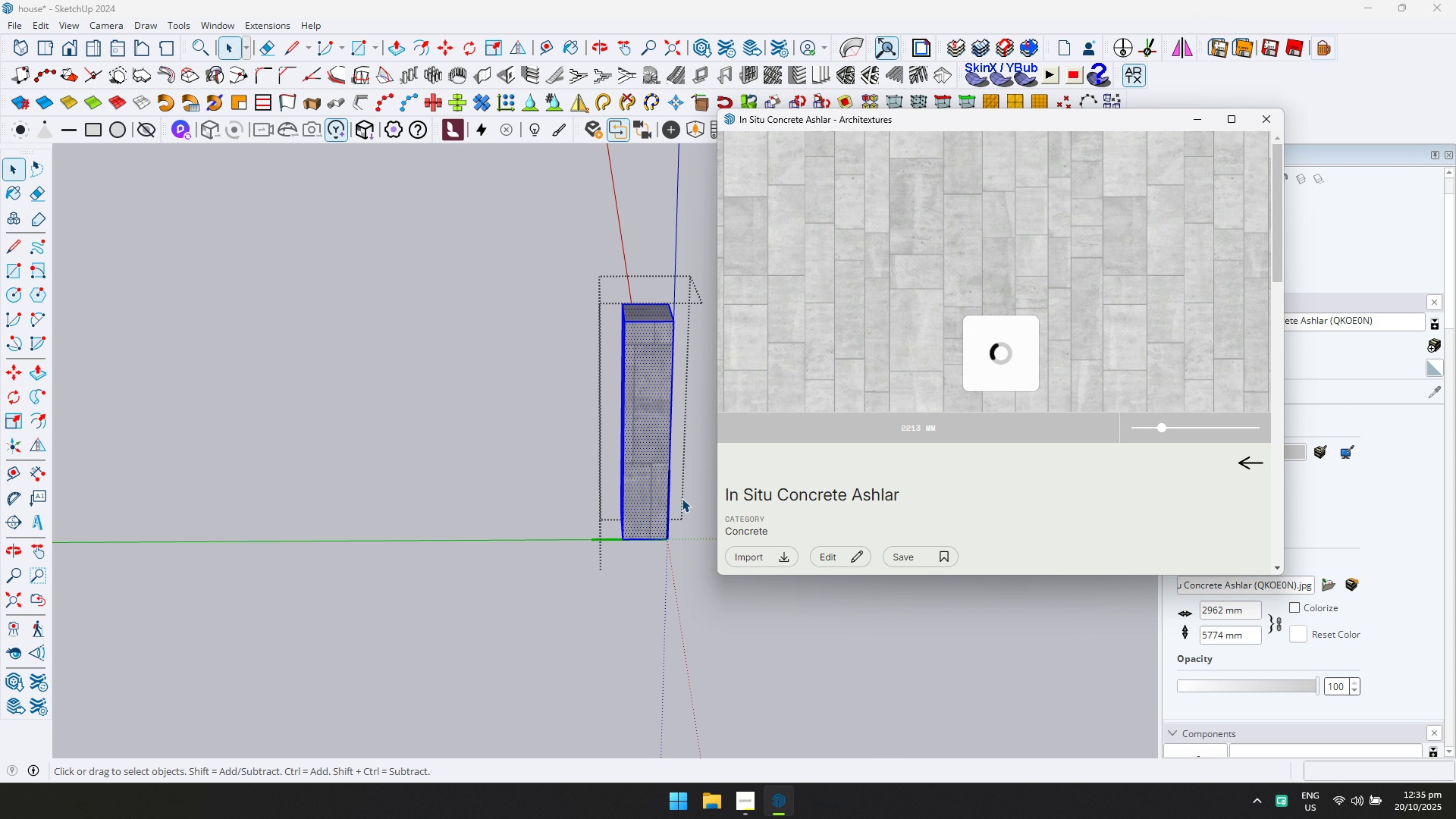 
double_click([644, 464])
 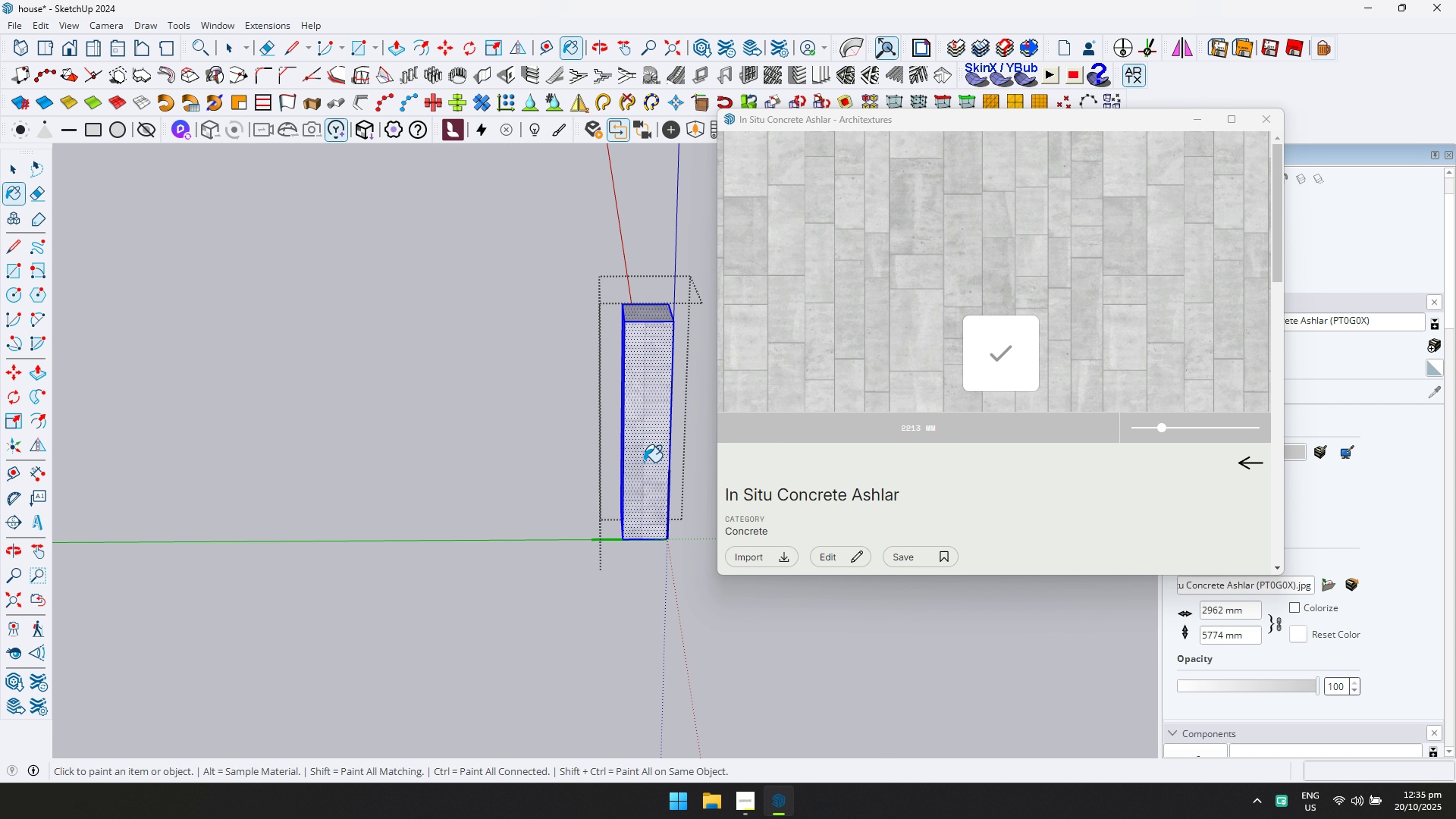 
triple_click([644, 462])
 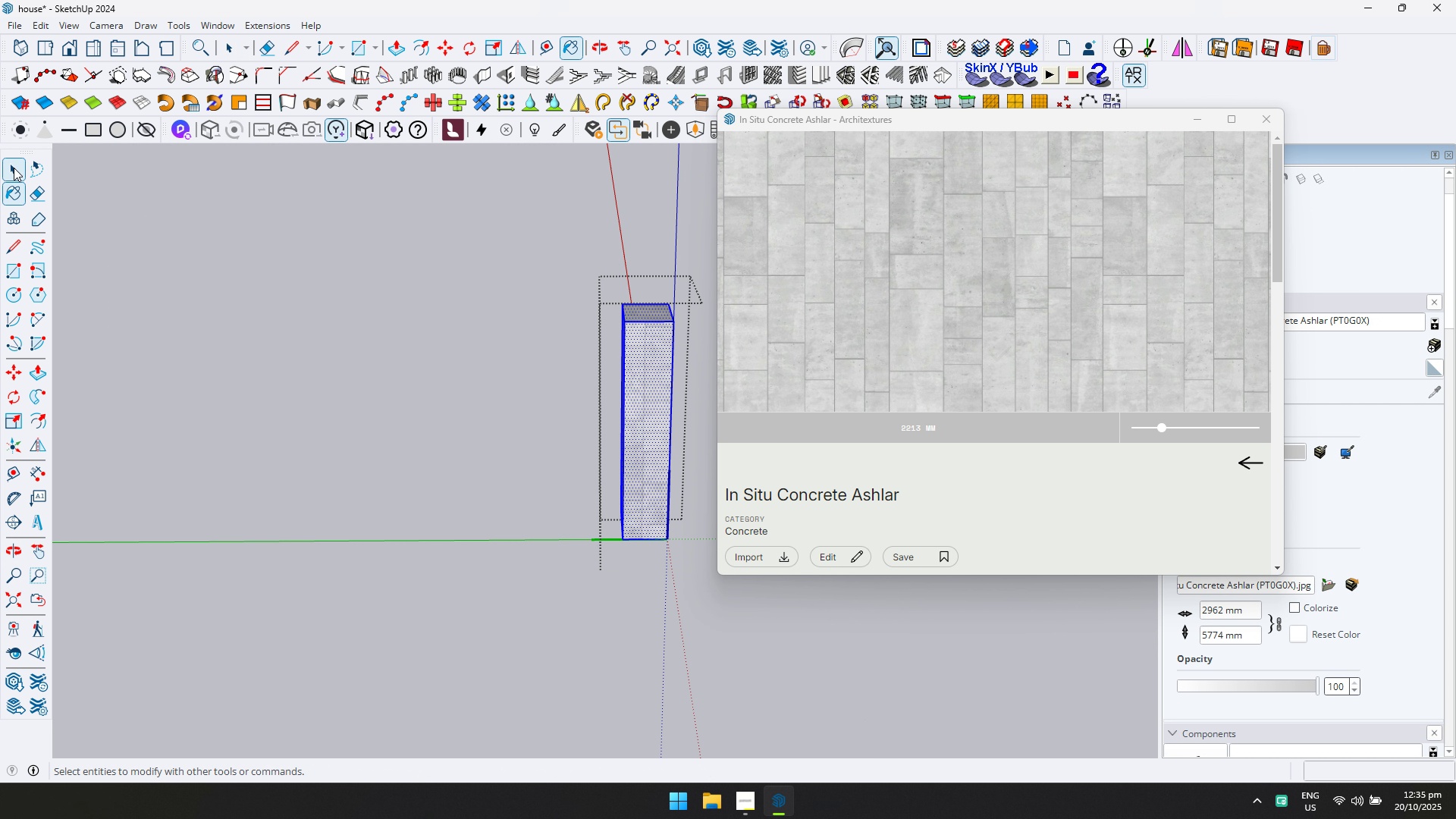 
key(Escape)
 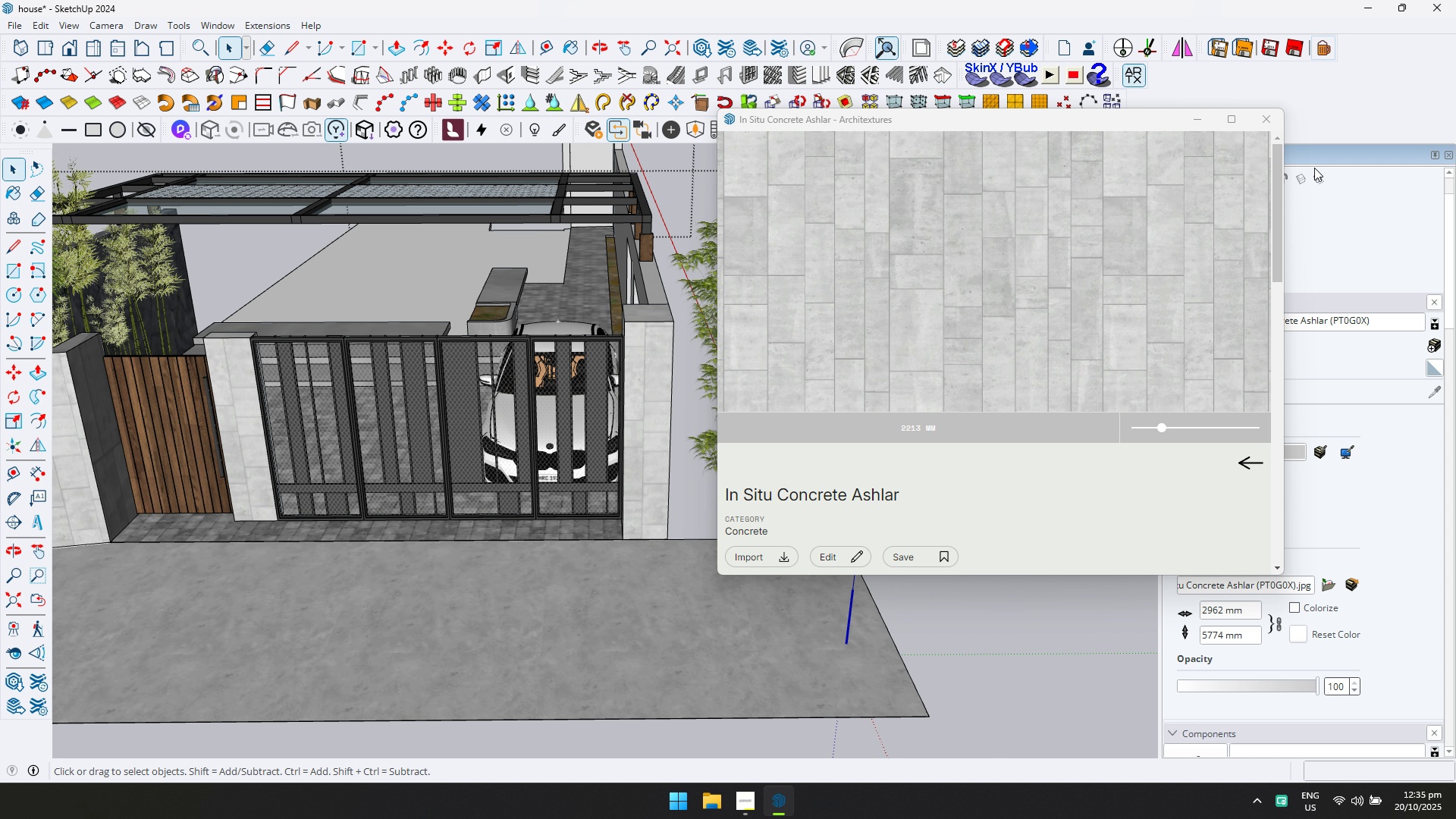 
key(Escape)
 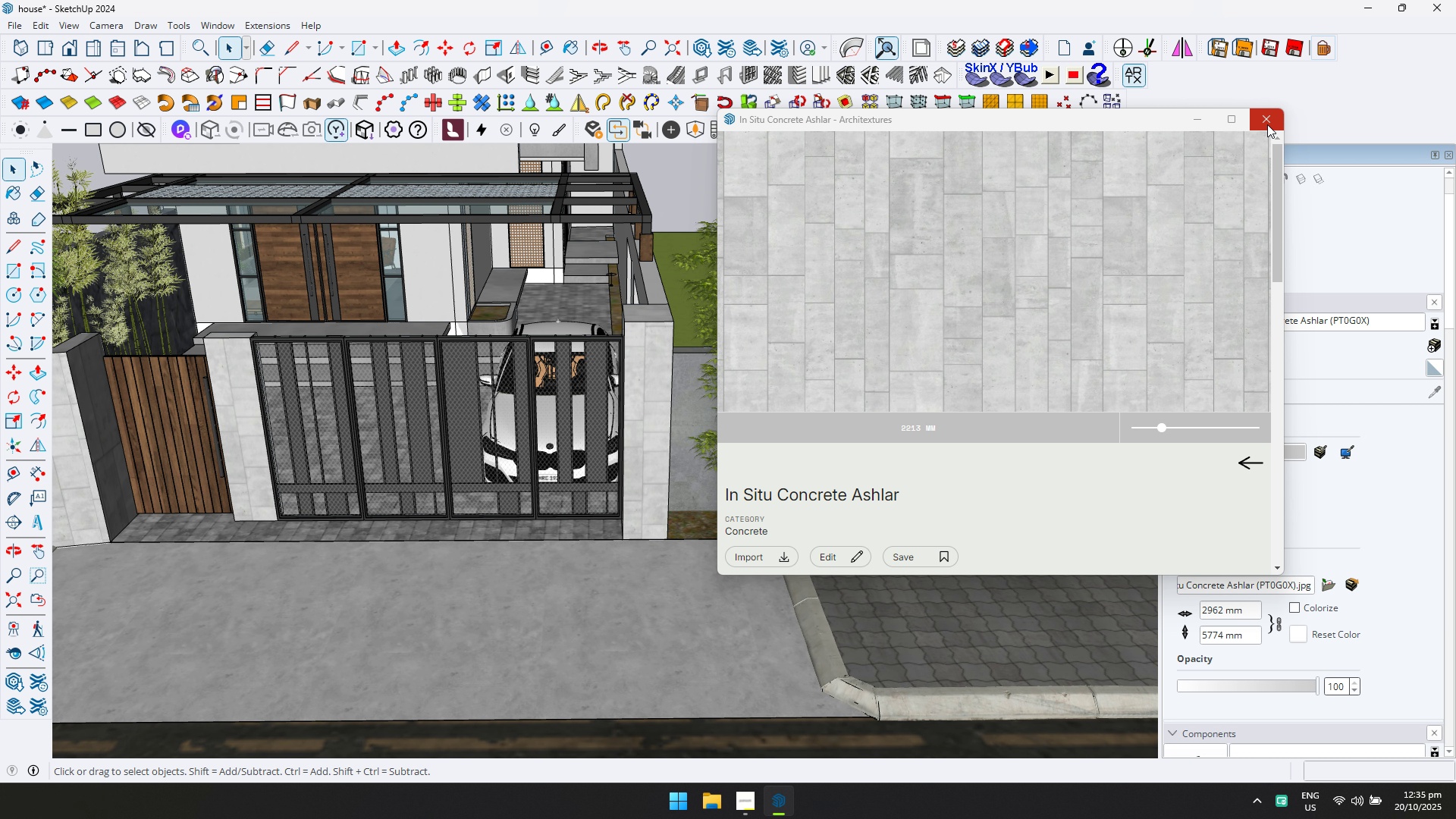 
left_click([1267, 124])
 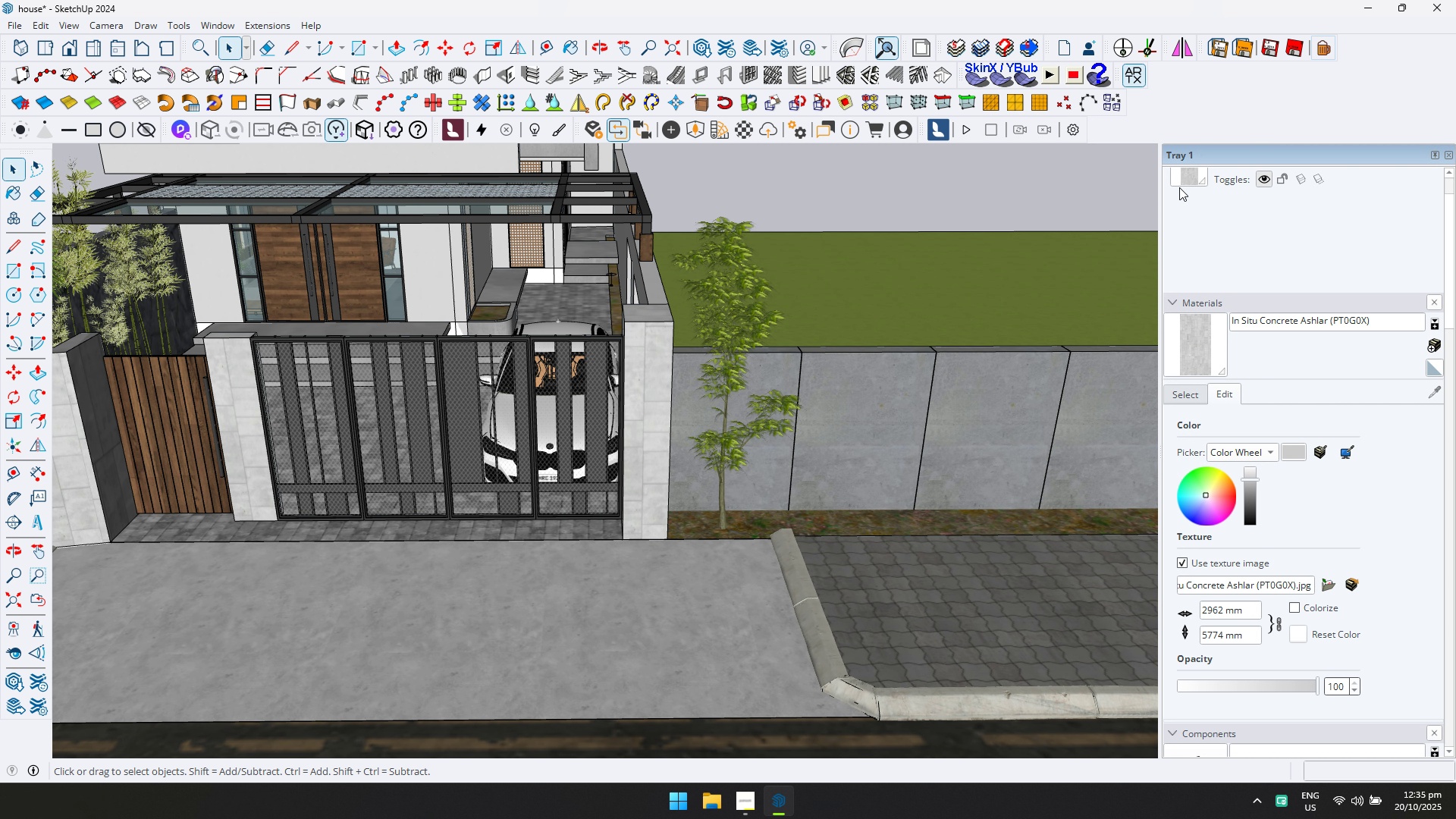 
key(Escape)
 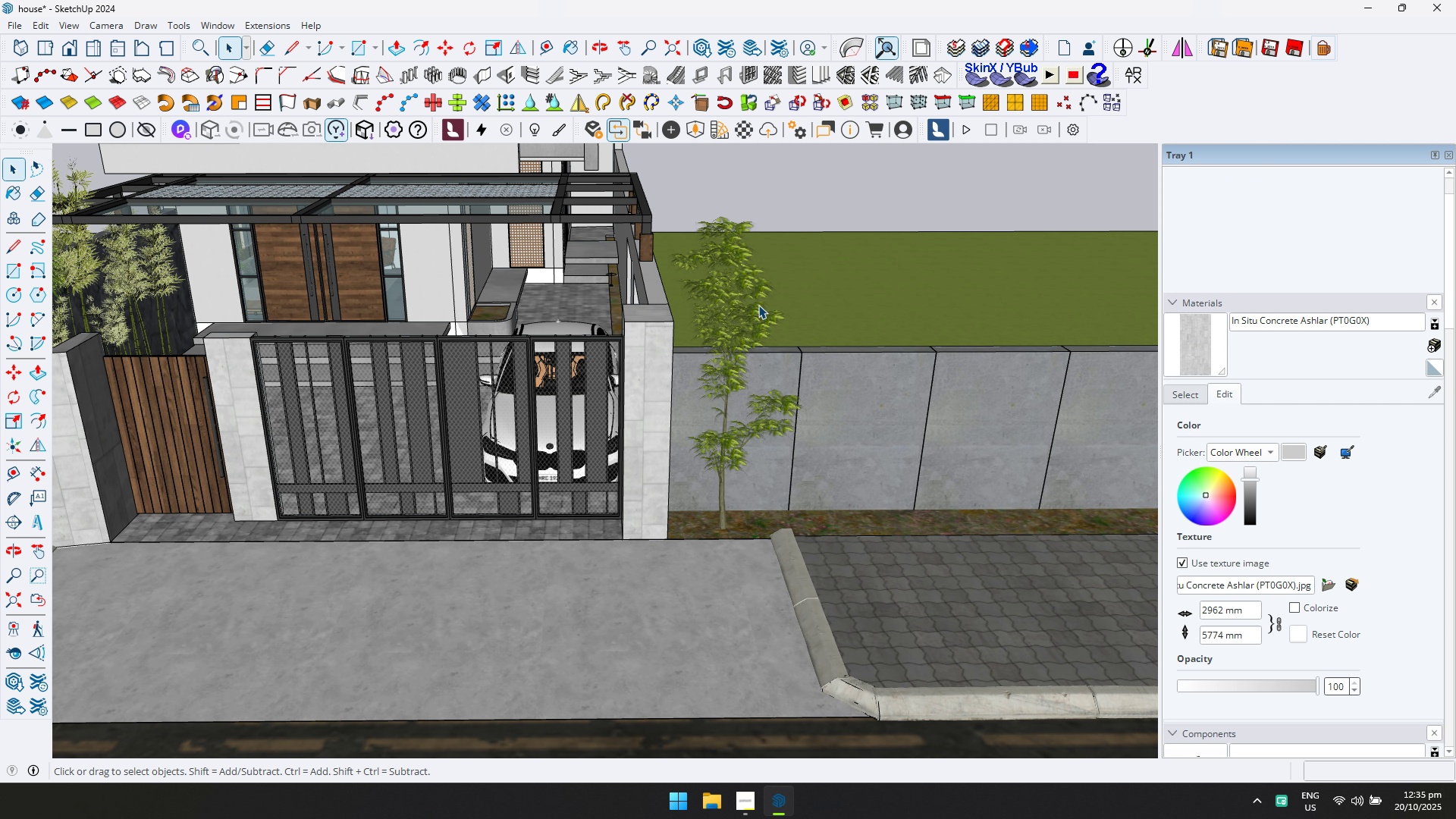 
scroll: coordinate [638, 311], scroll_direction: down, amount: 6.0
 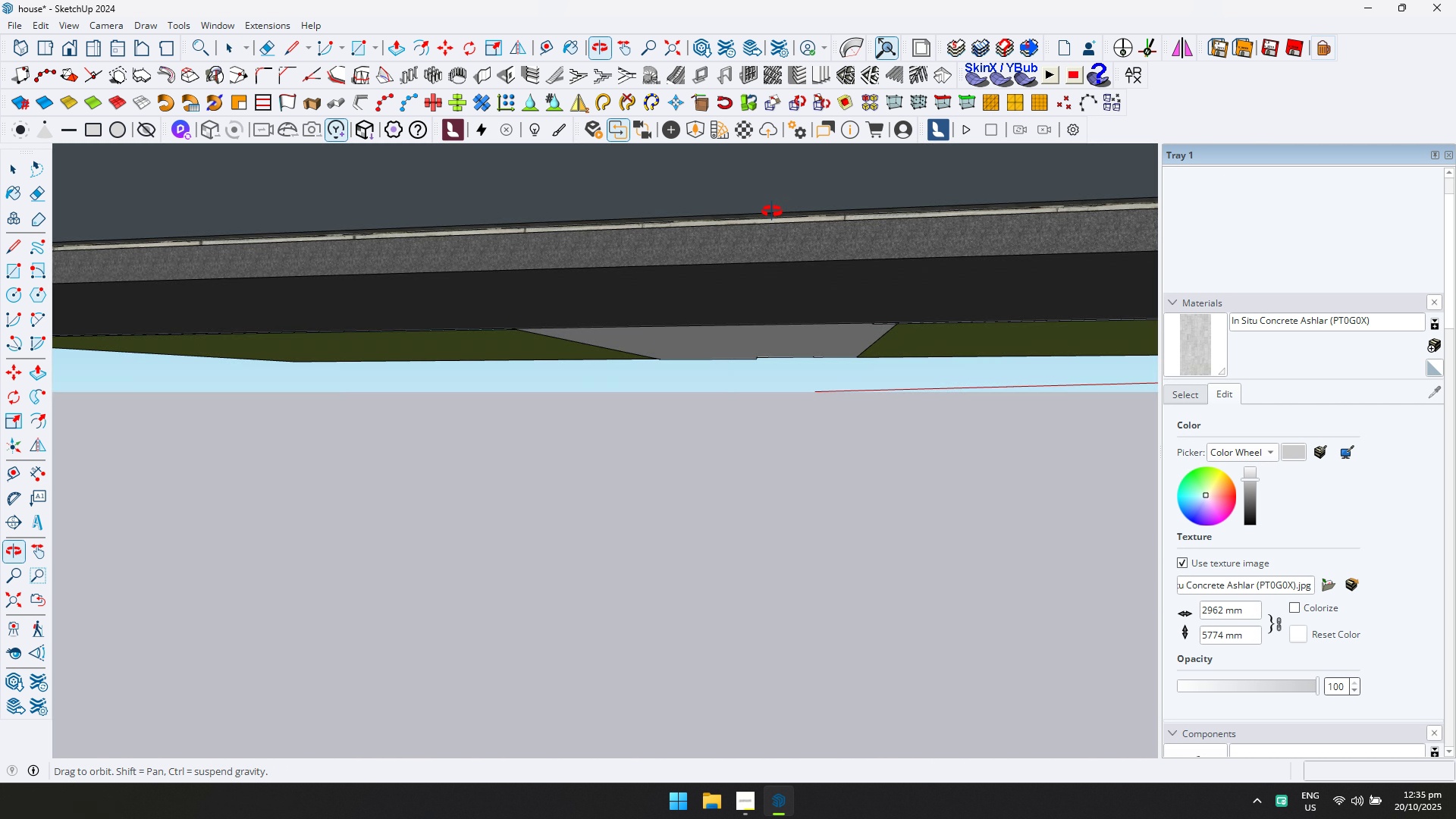 
key(Shift+ShiftLeft)
 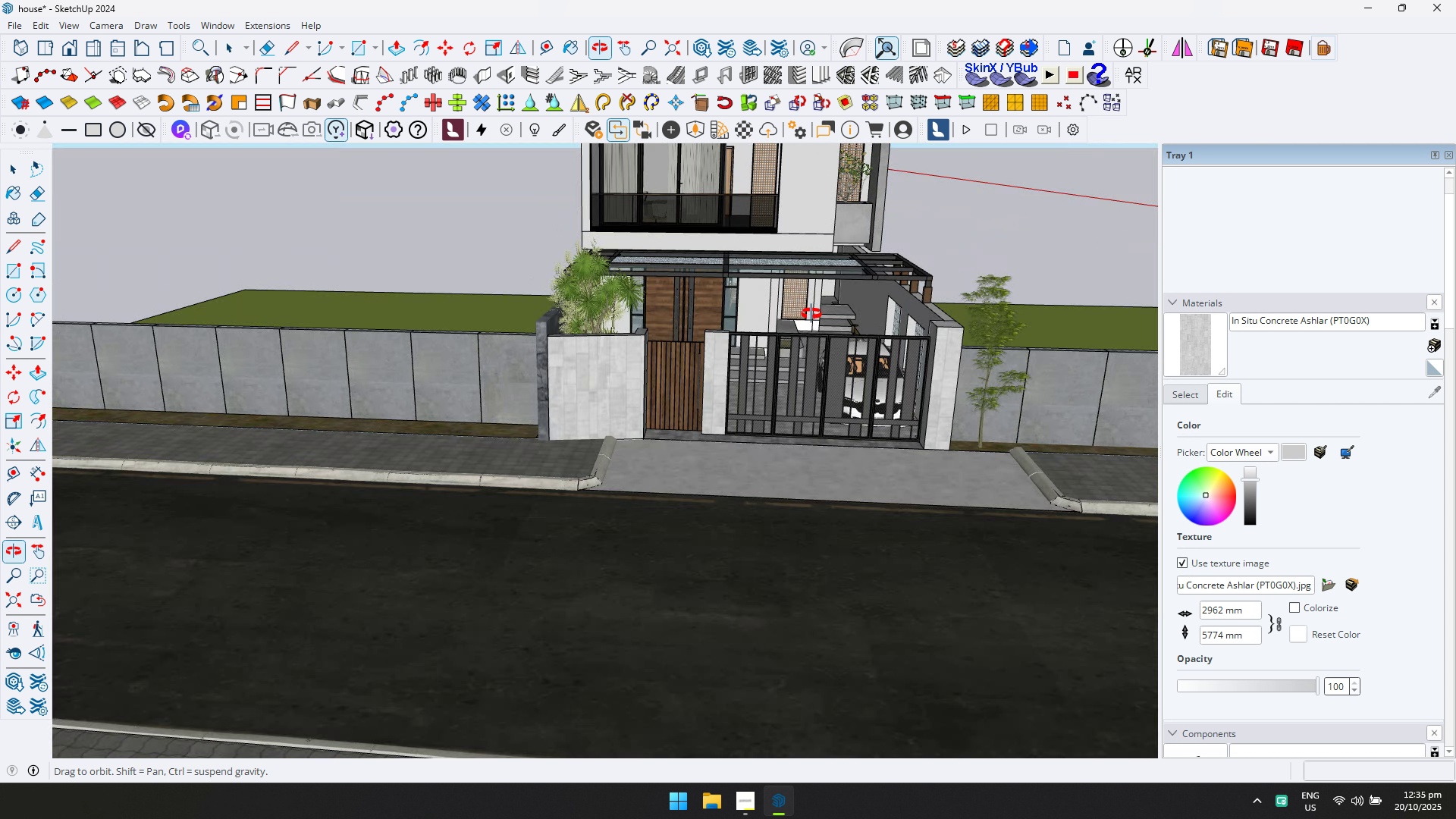 
scroll: coordinate [792, 397], scroll_direction: up, amount: 16.0
 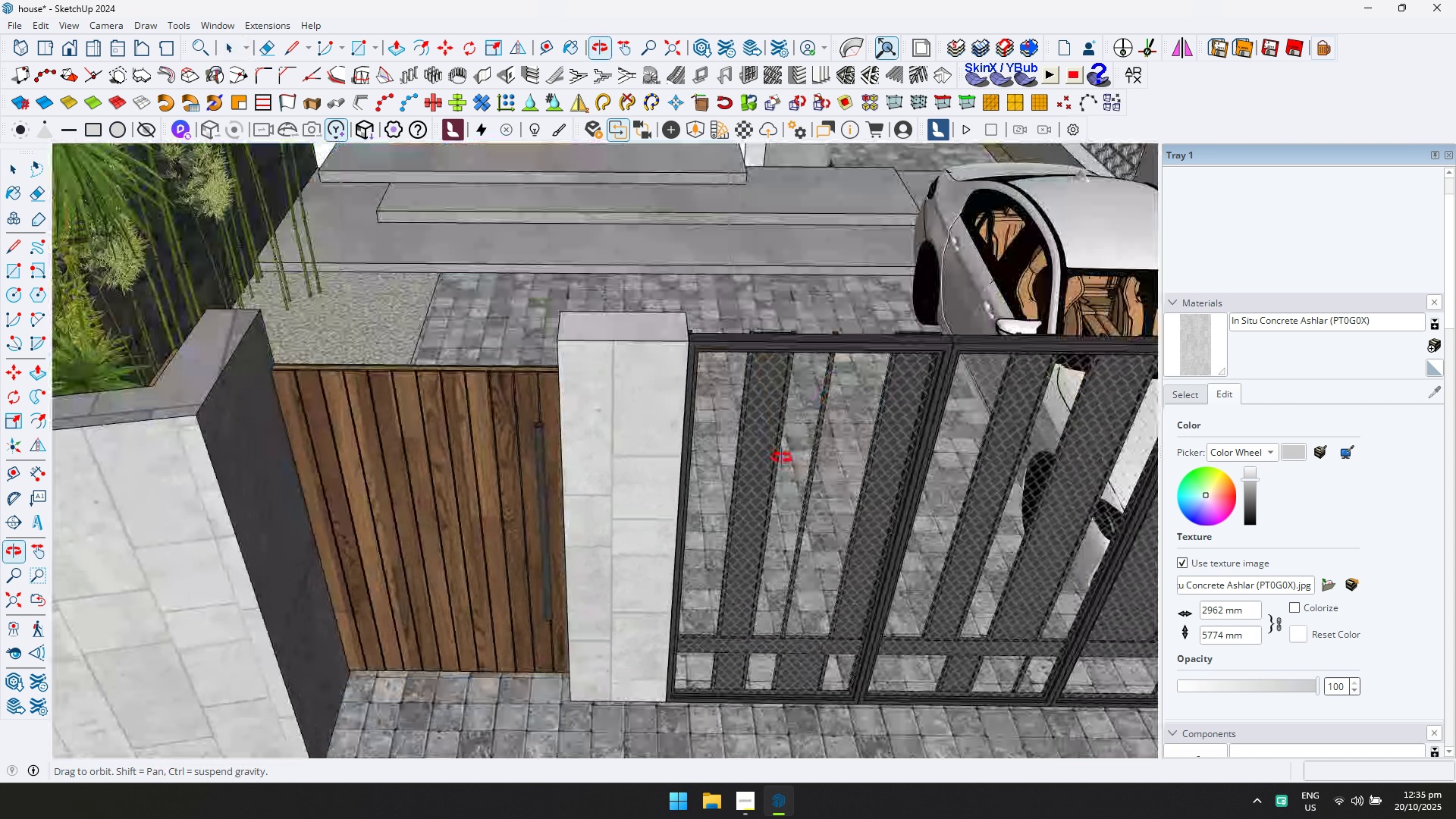 
scroll: coordinate [615, 397], scroll_direction: down, amount: 12.0
 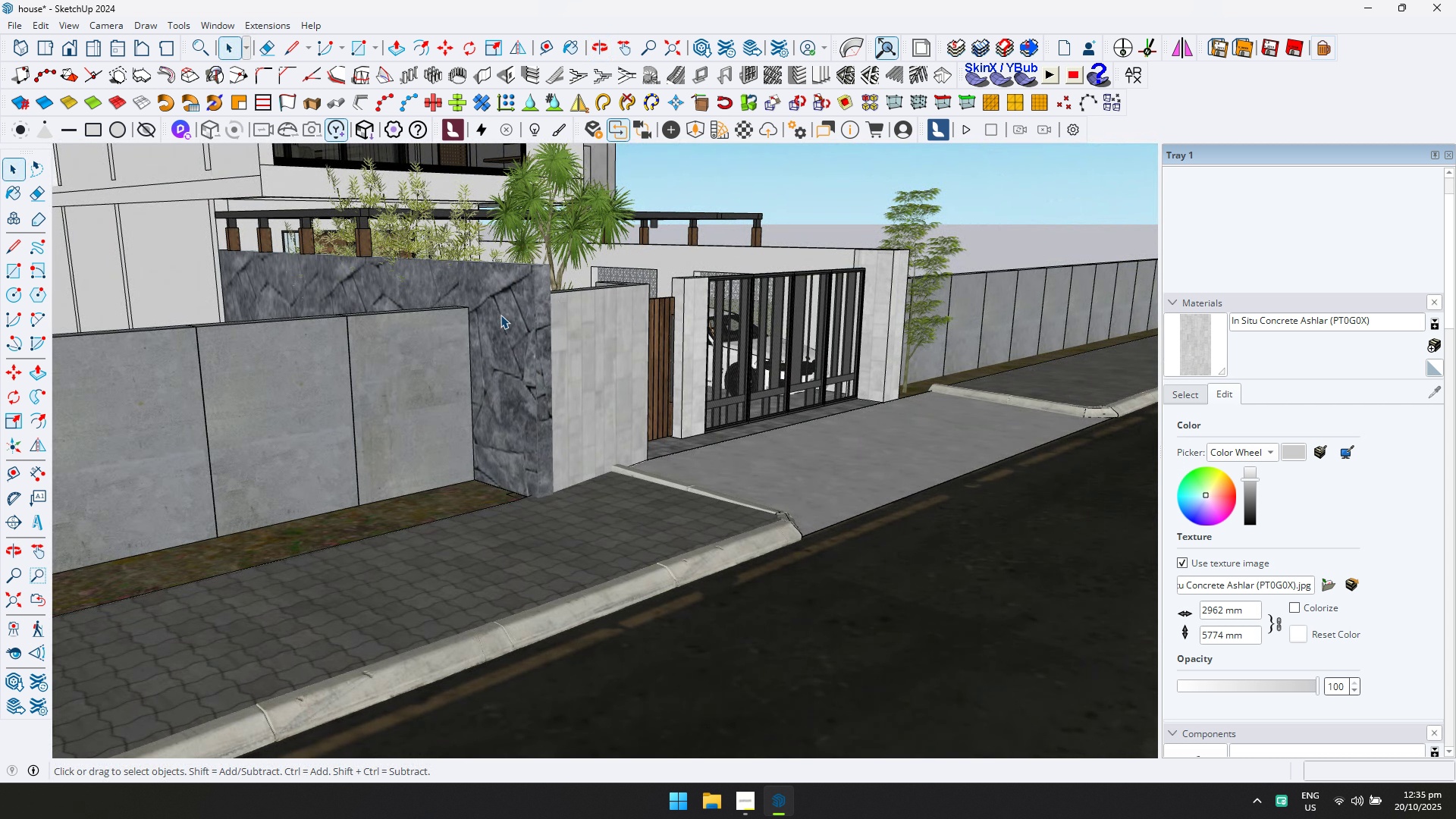 
double_click([500, 315])
 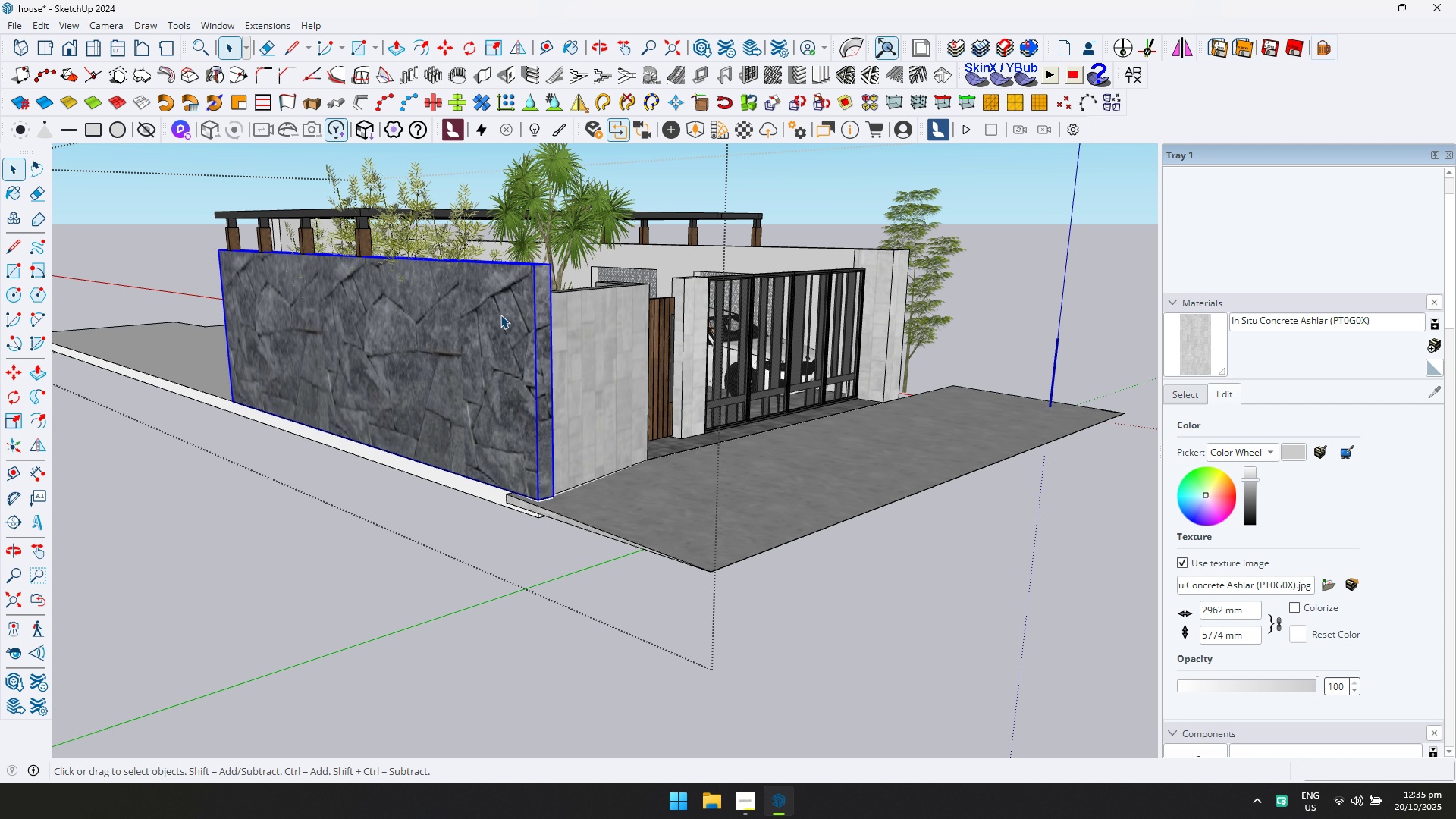 
triple_click([500, 315])
 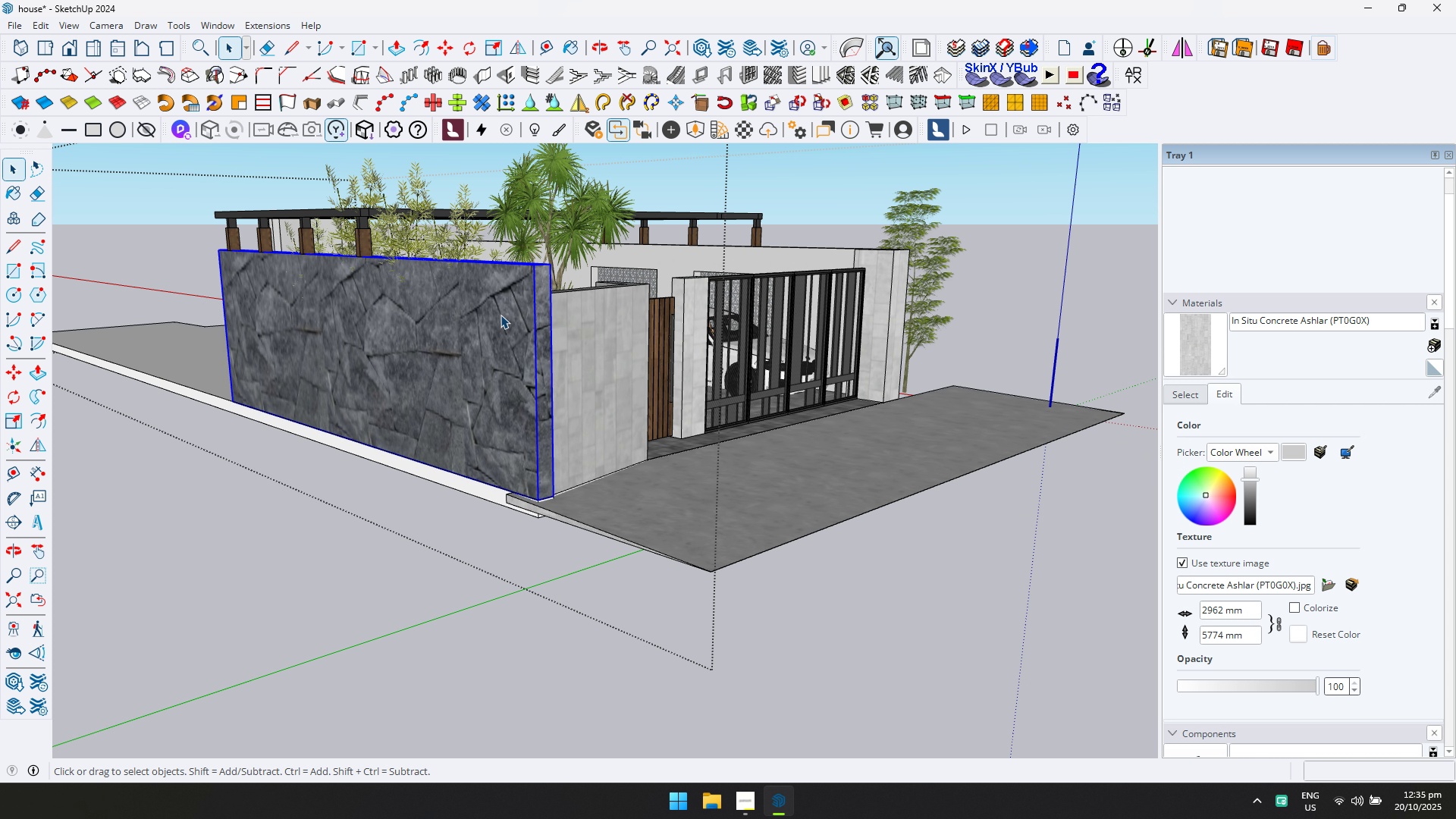 
triple_click([500, 315])
 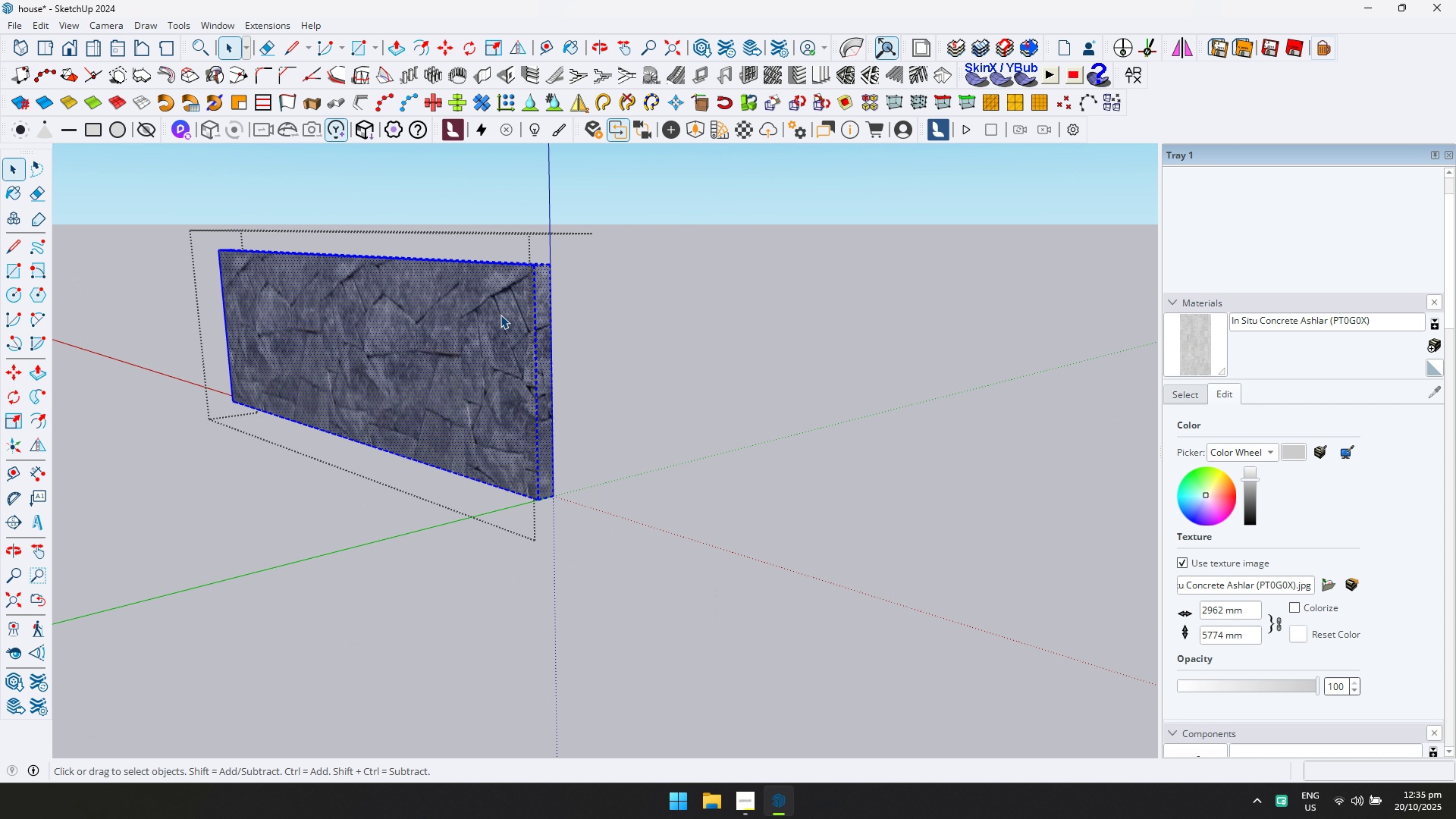 
triple_click([500, 315])
 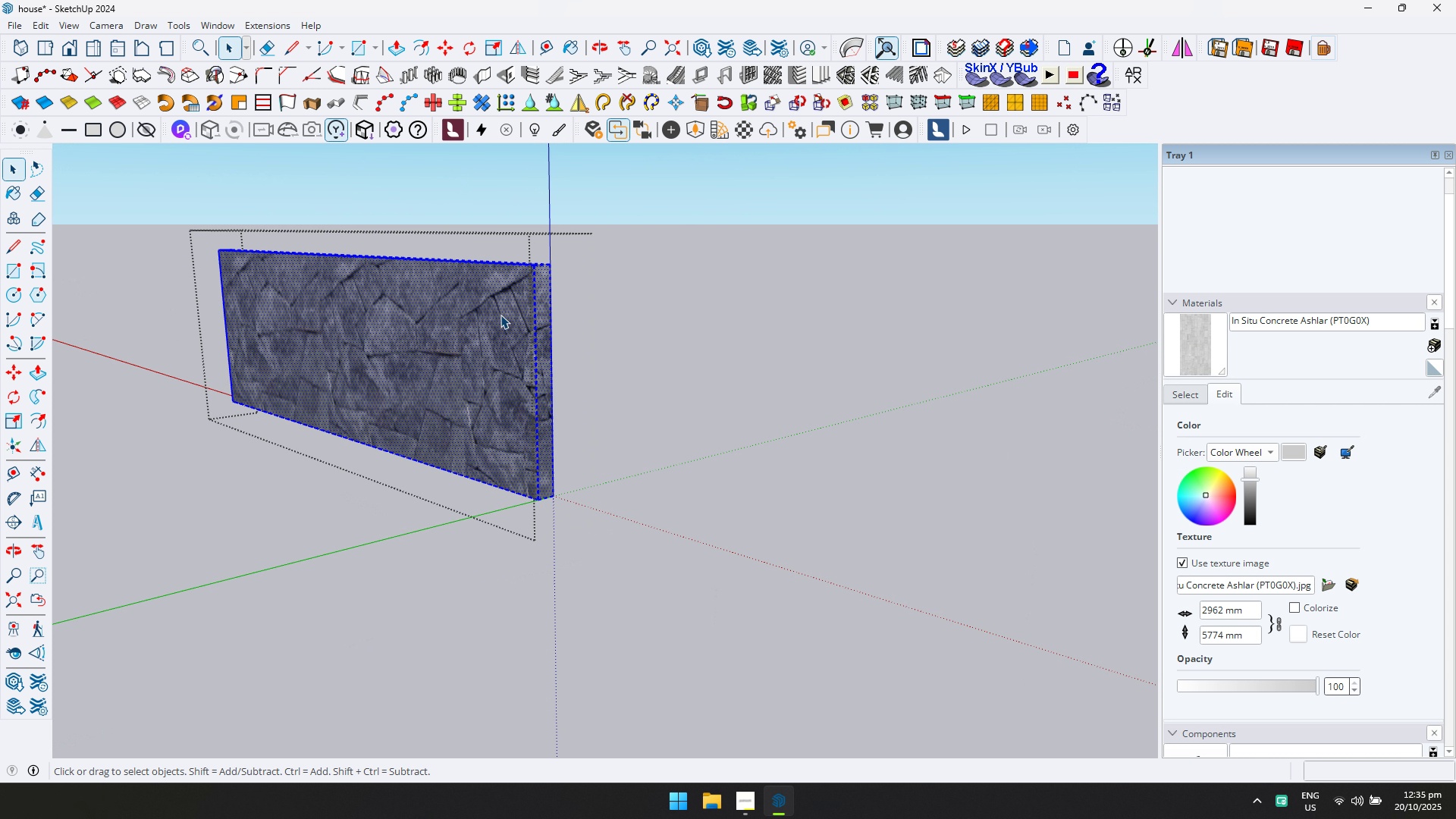 
key(Control+ControlLeft)
 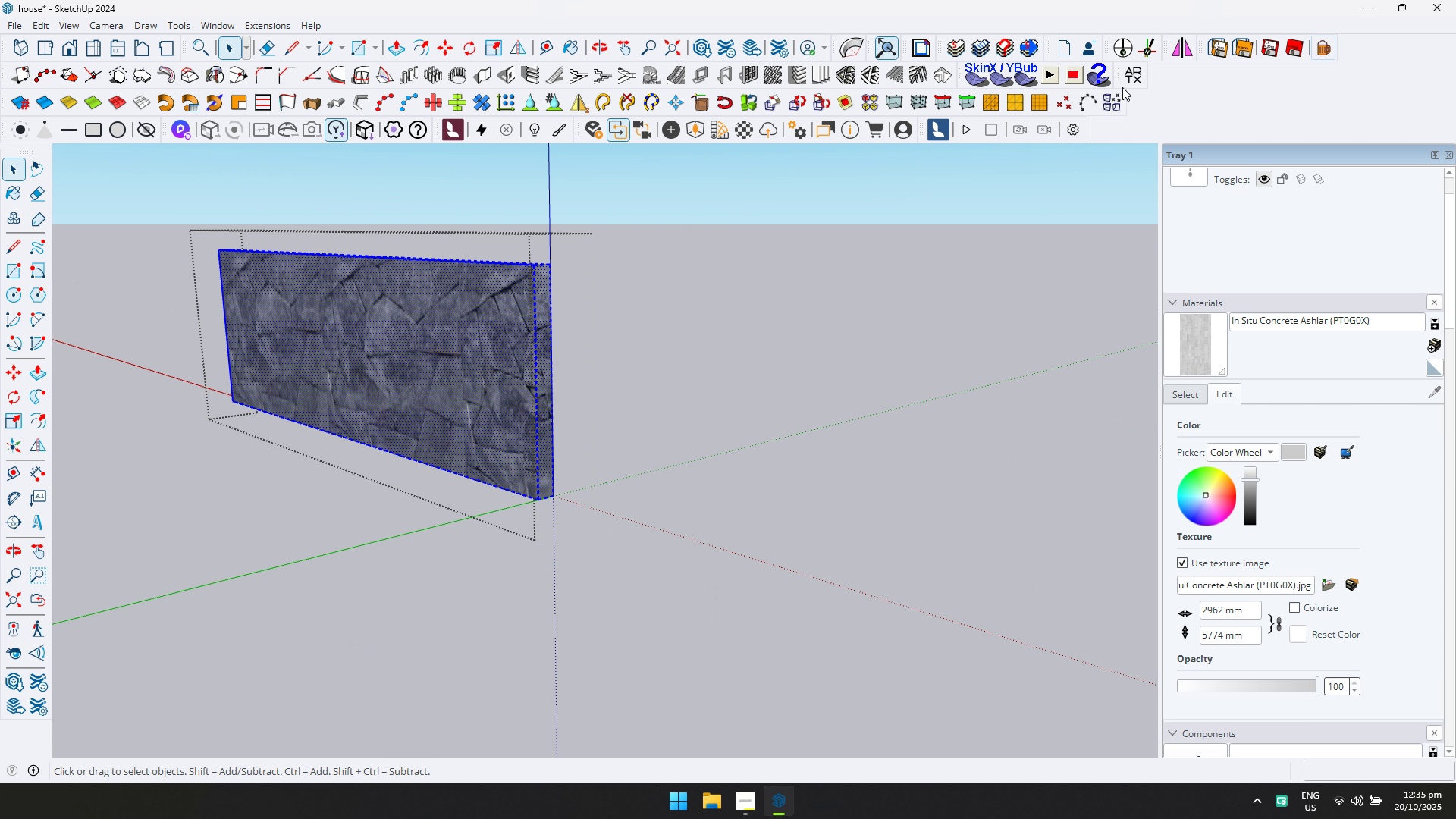 
left_click([1131, 80])
 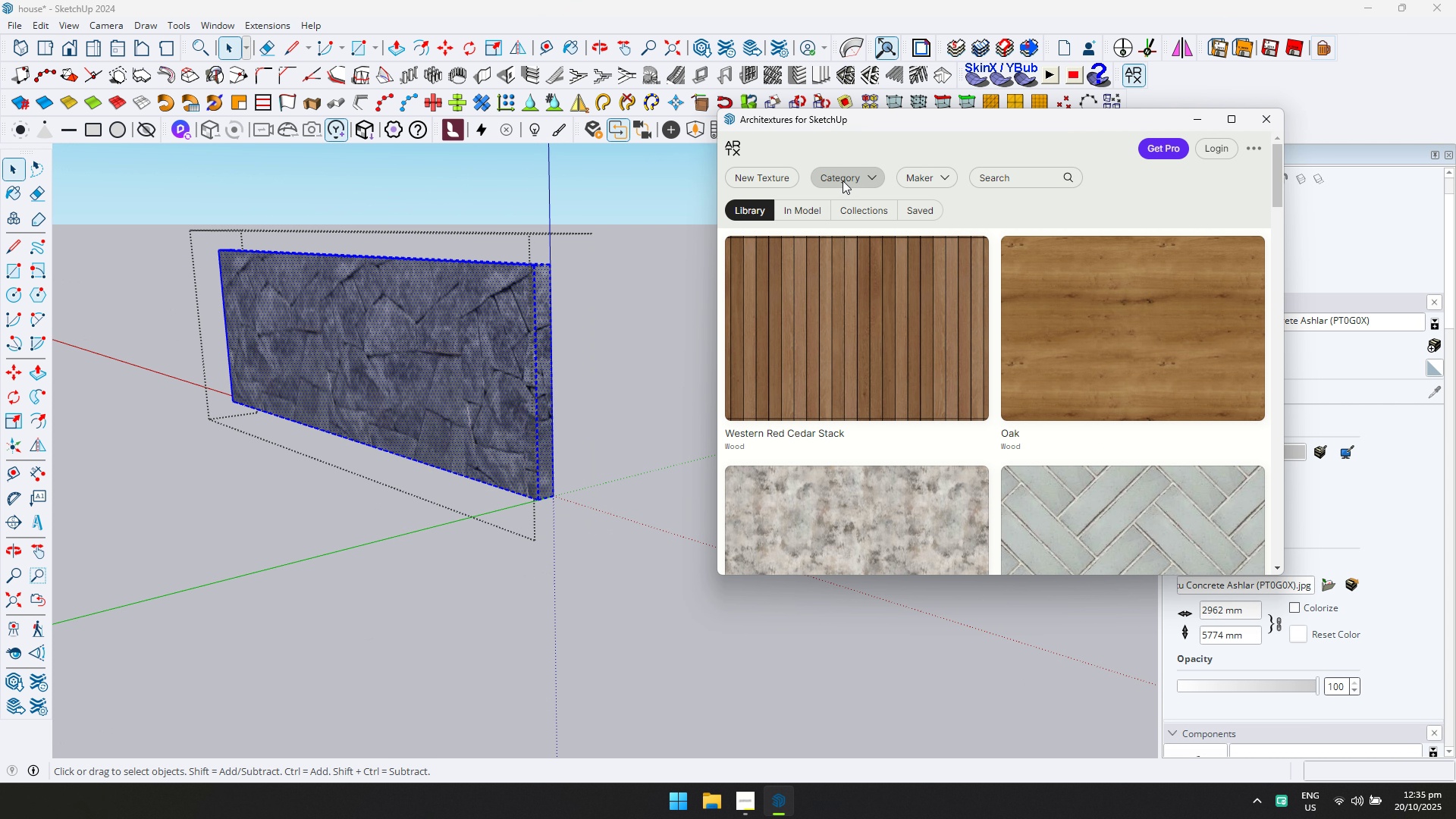 
left_click([835, 175])
 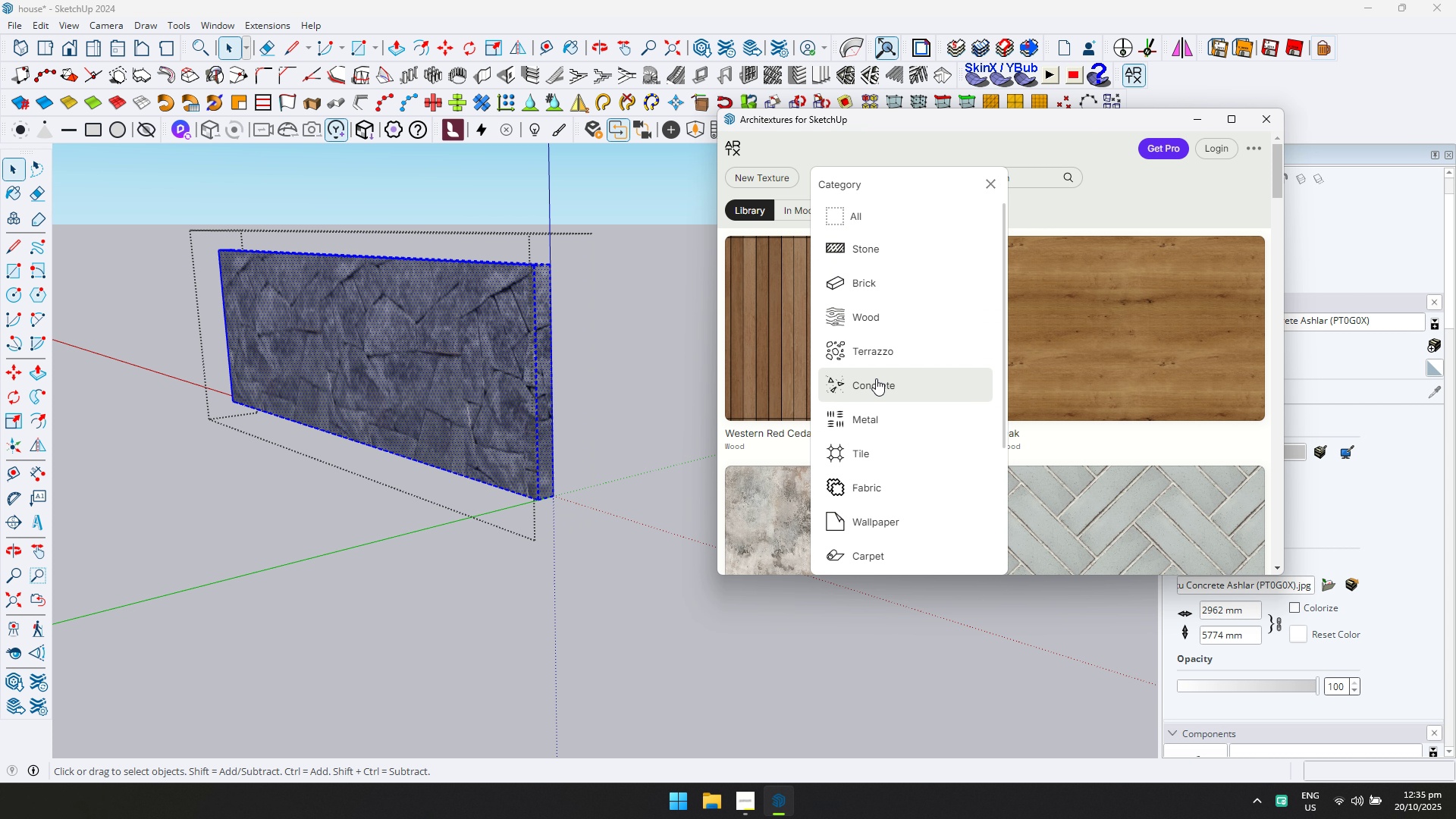 
left_click([882, 375])
 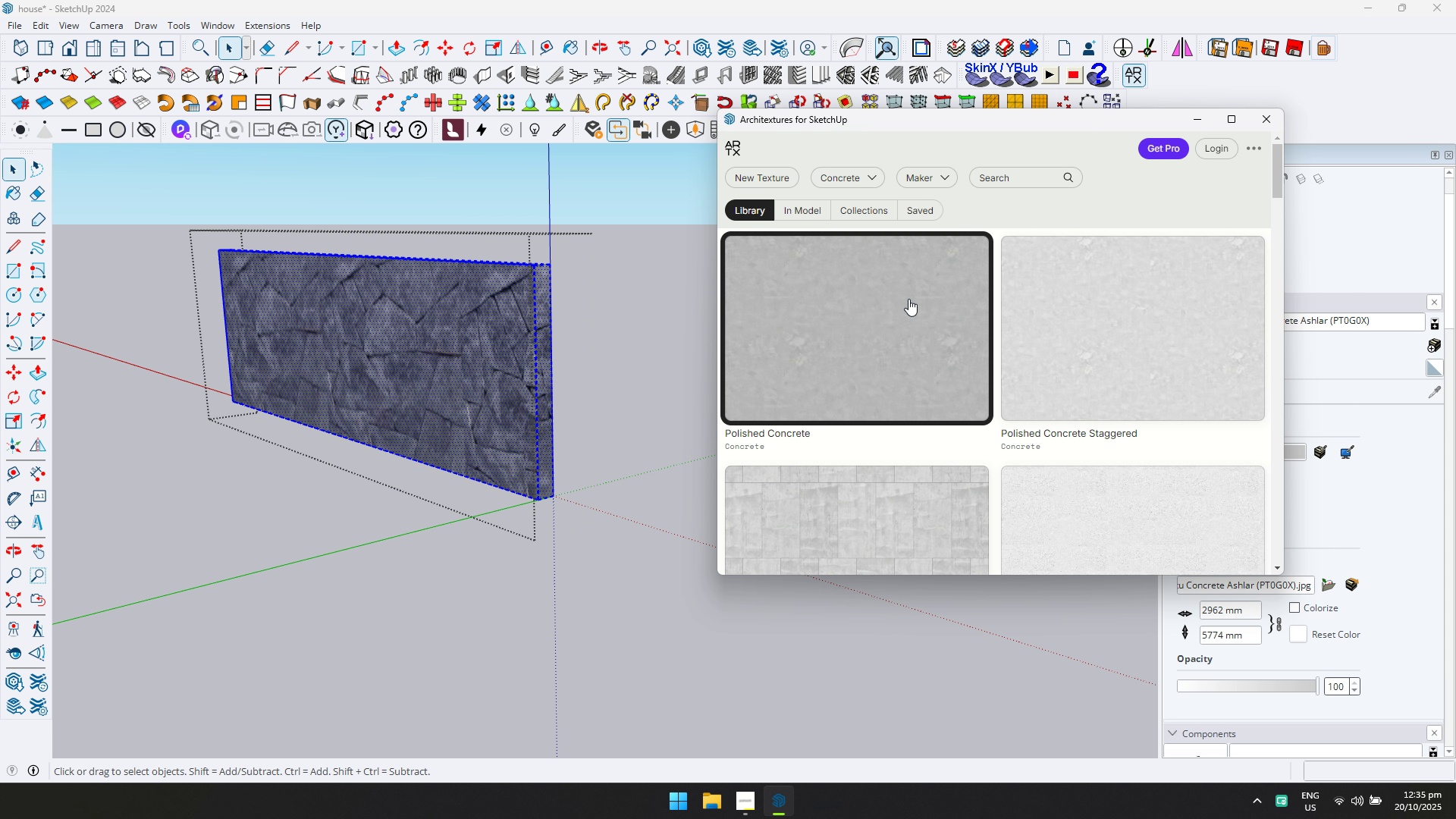 
scroll: coordinate [844, 228], scroll_direction: up, amount: 4.0
 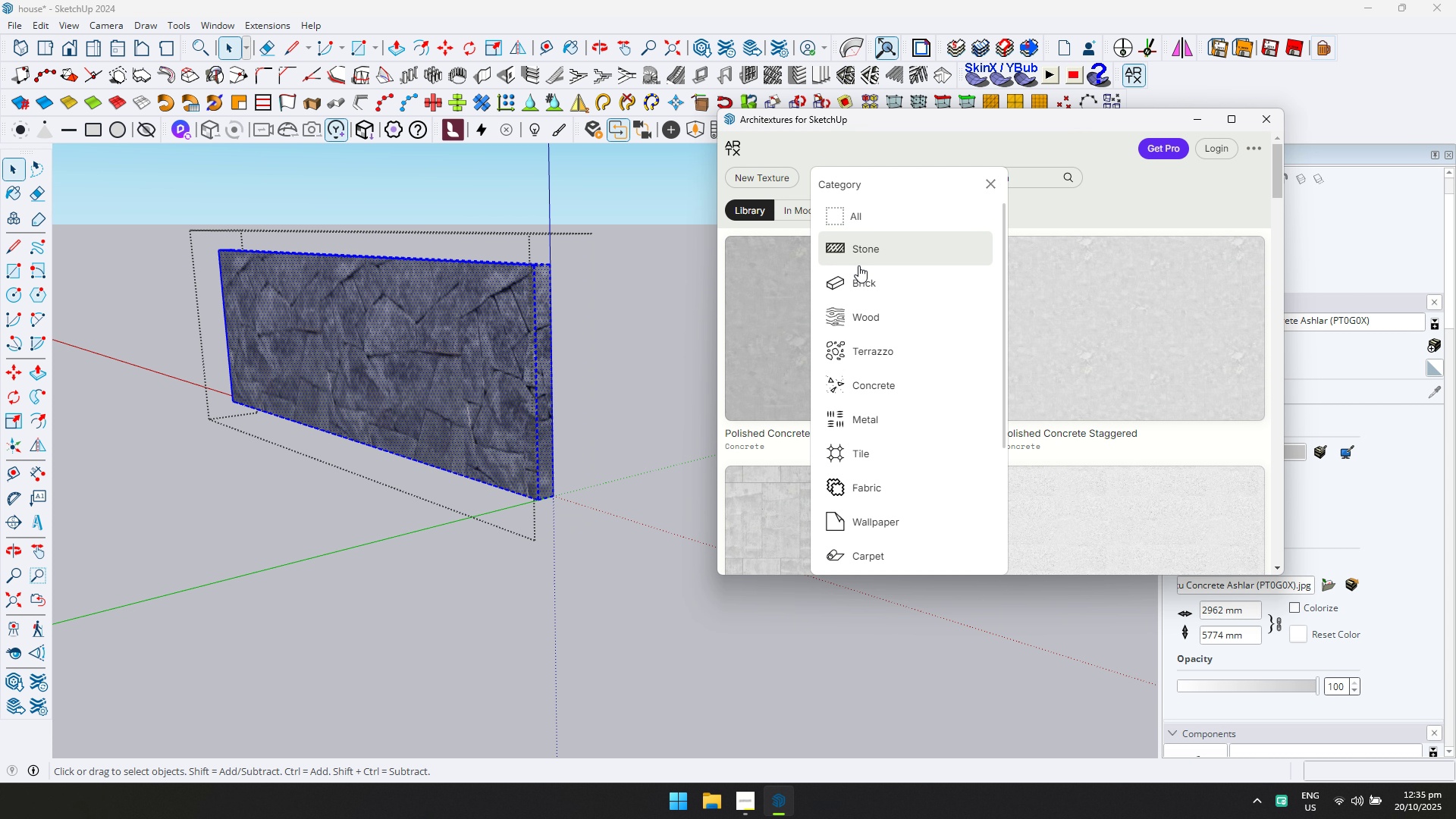 
scroll: coordinate [879, 436], scroll_direction: down, amount: 4.0
 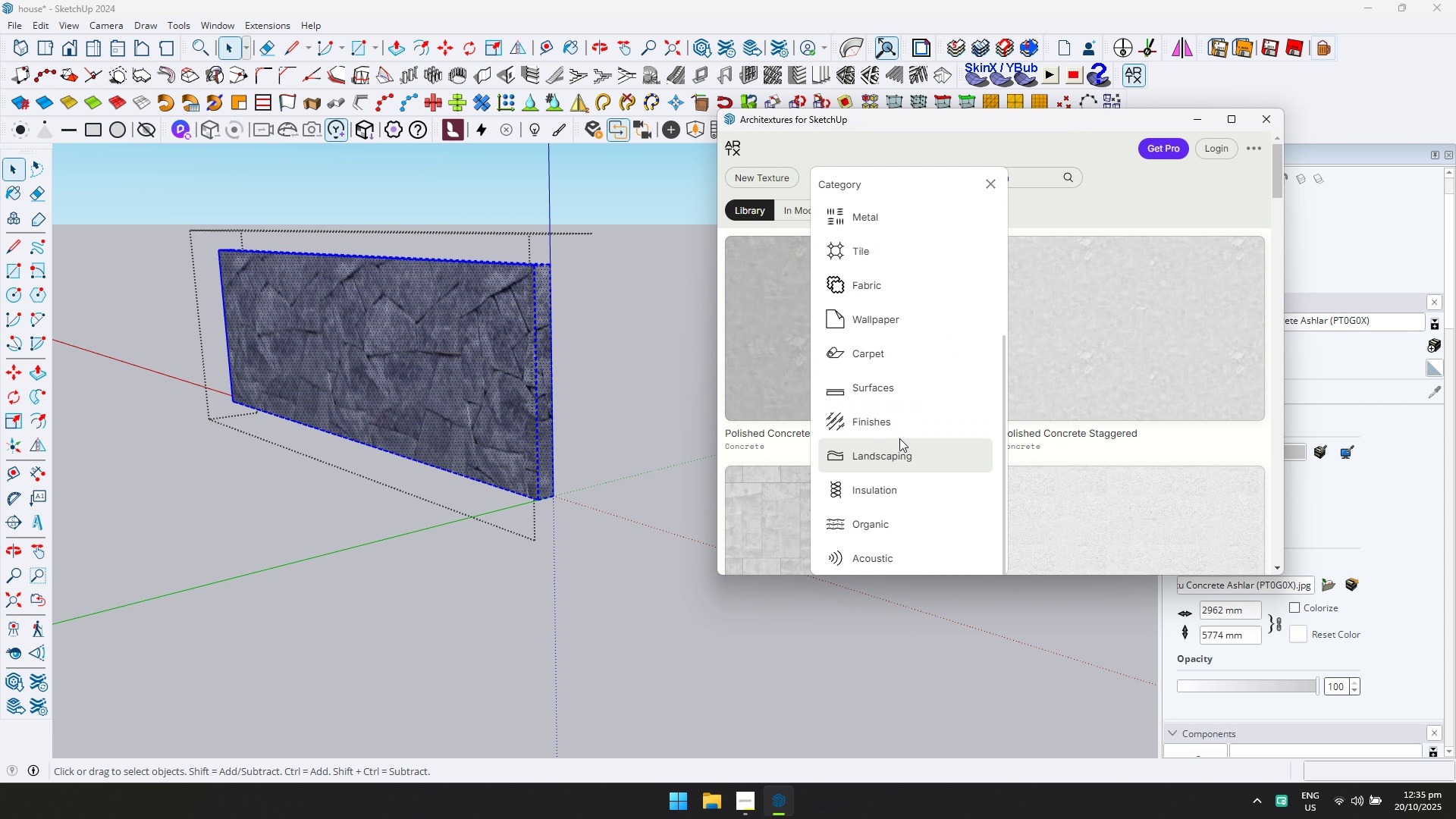 
left_click([902, 425])
 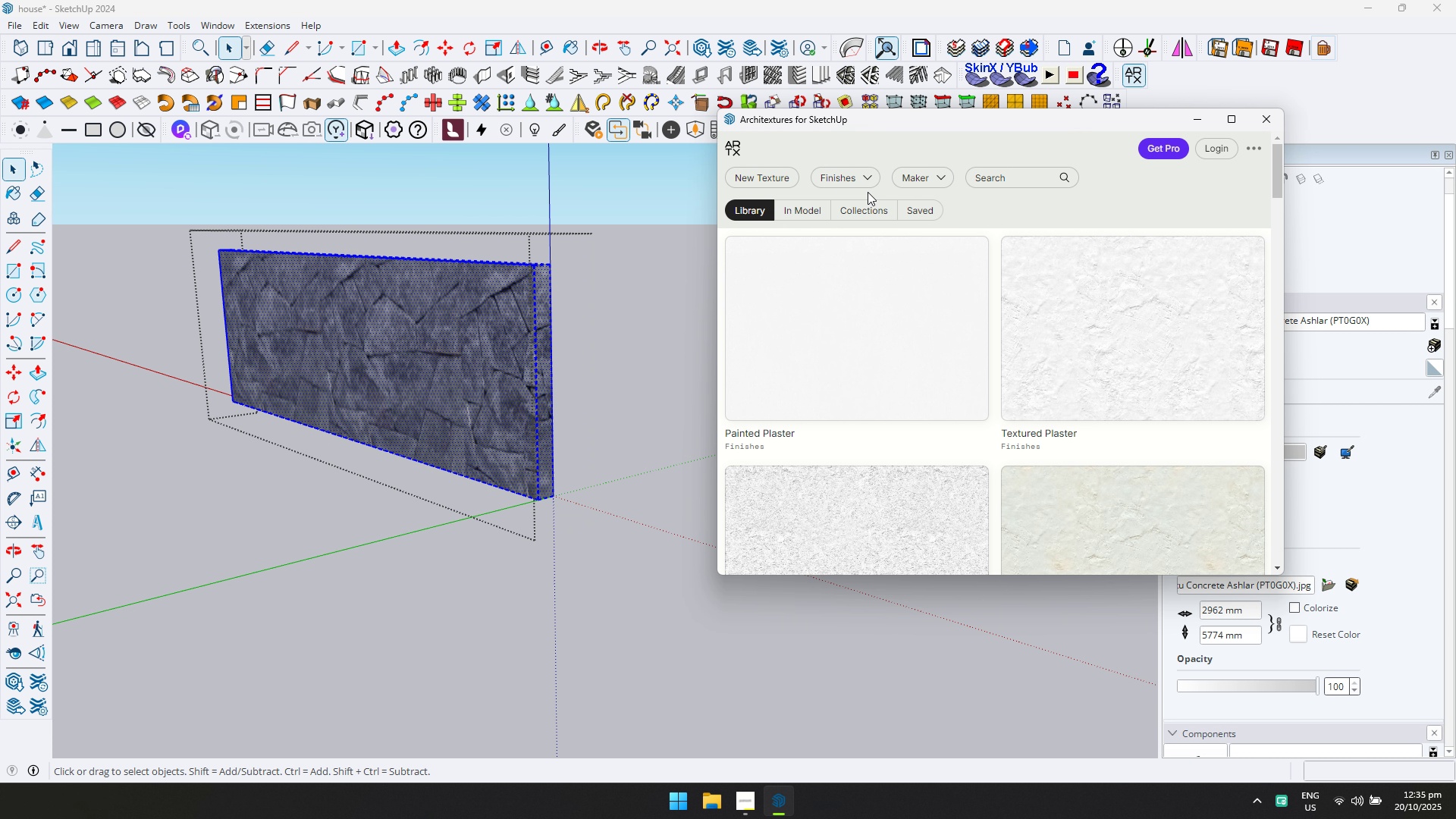 
left_click([866, 186])
 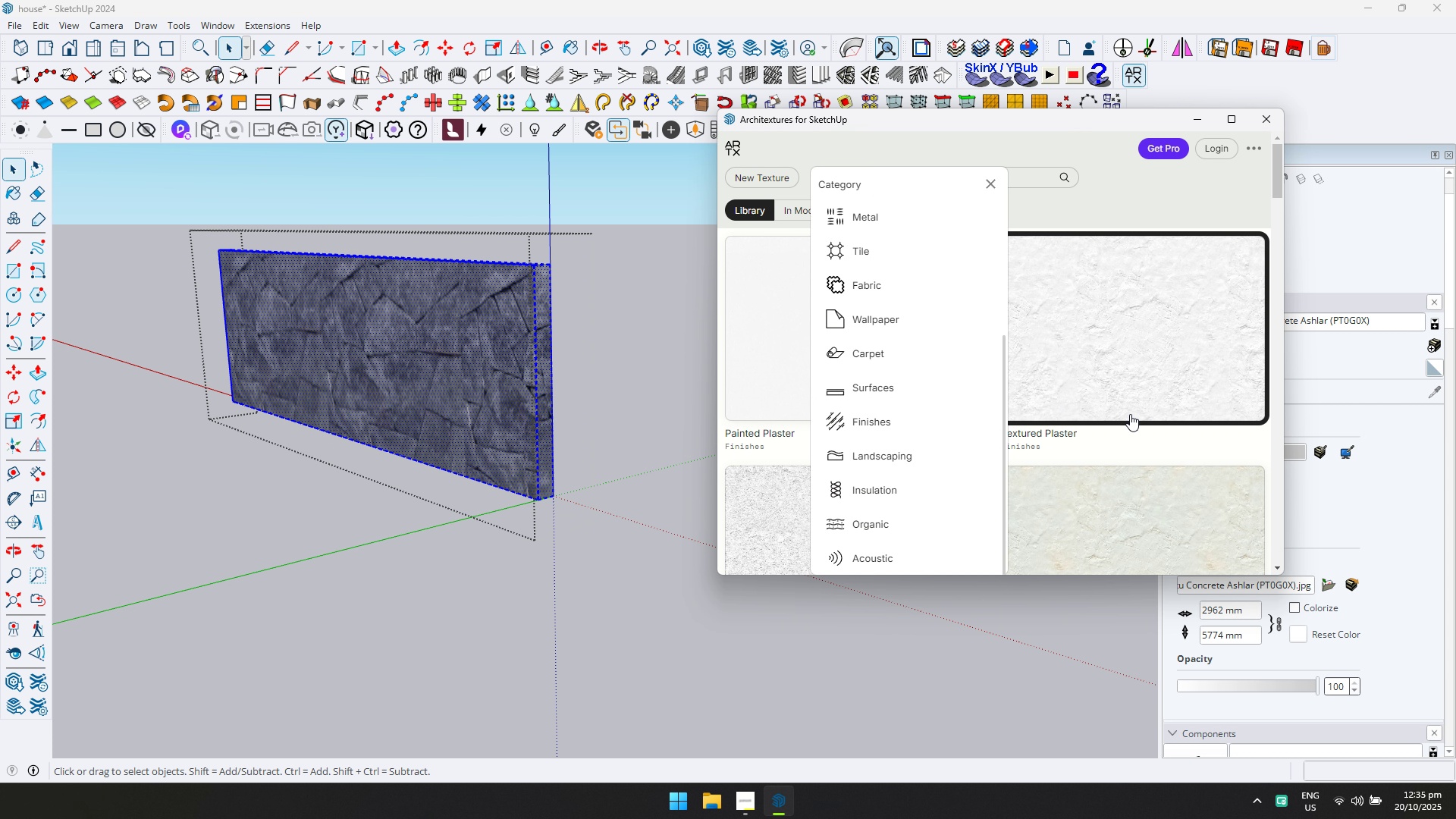 
scroll: coordinate [1160, 441], scroll_direction: down, amount: 8.0
 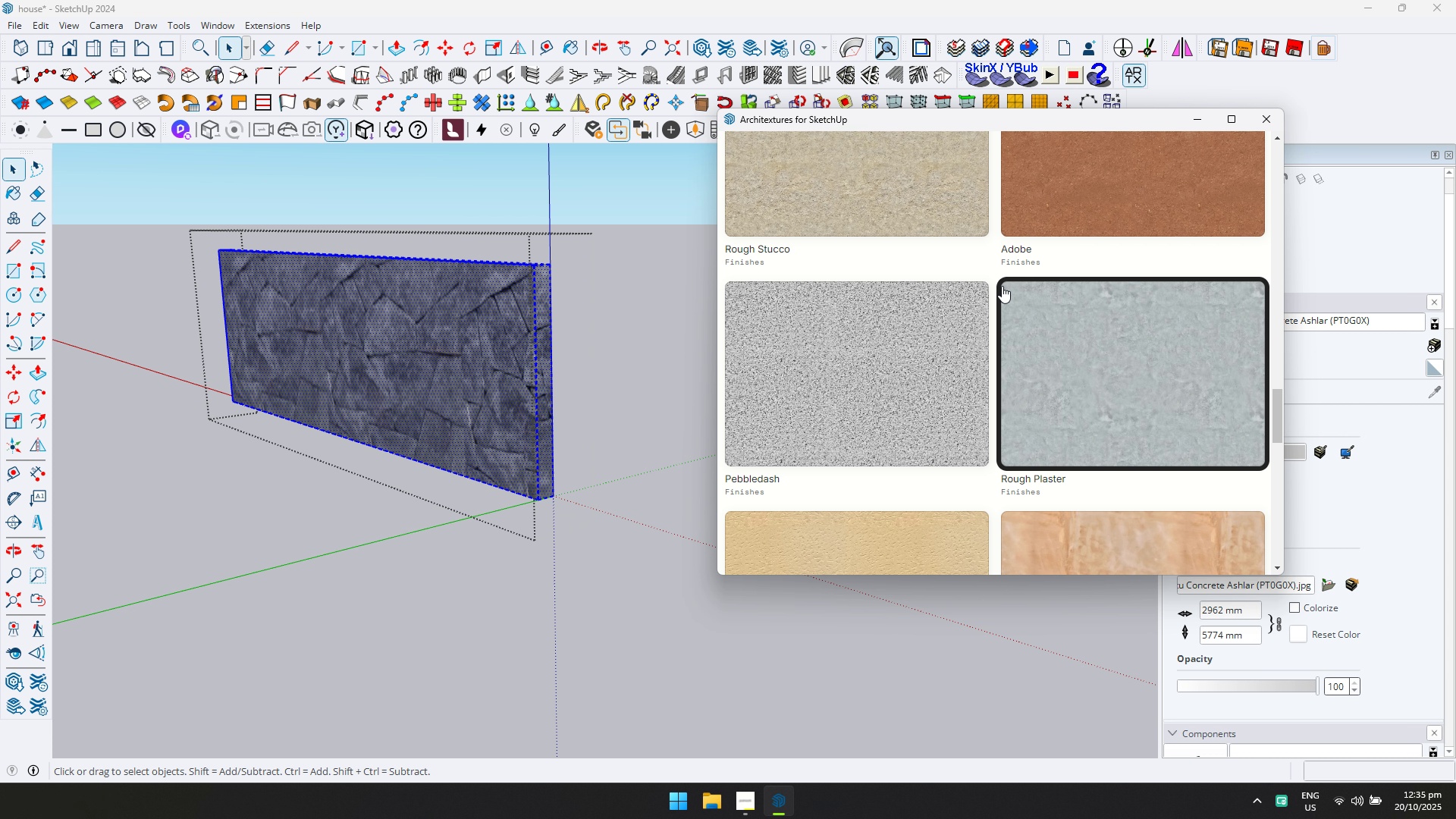 
scroll: coordinate [890, 207], scroll_direction: up, amount: 12.0
 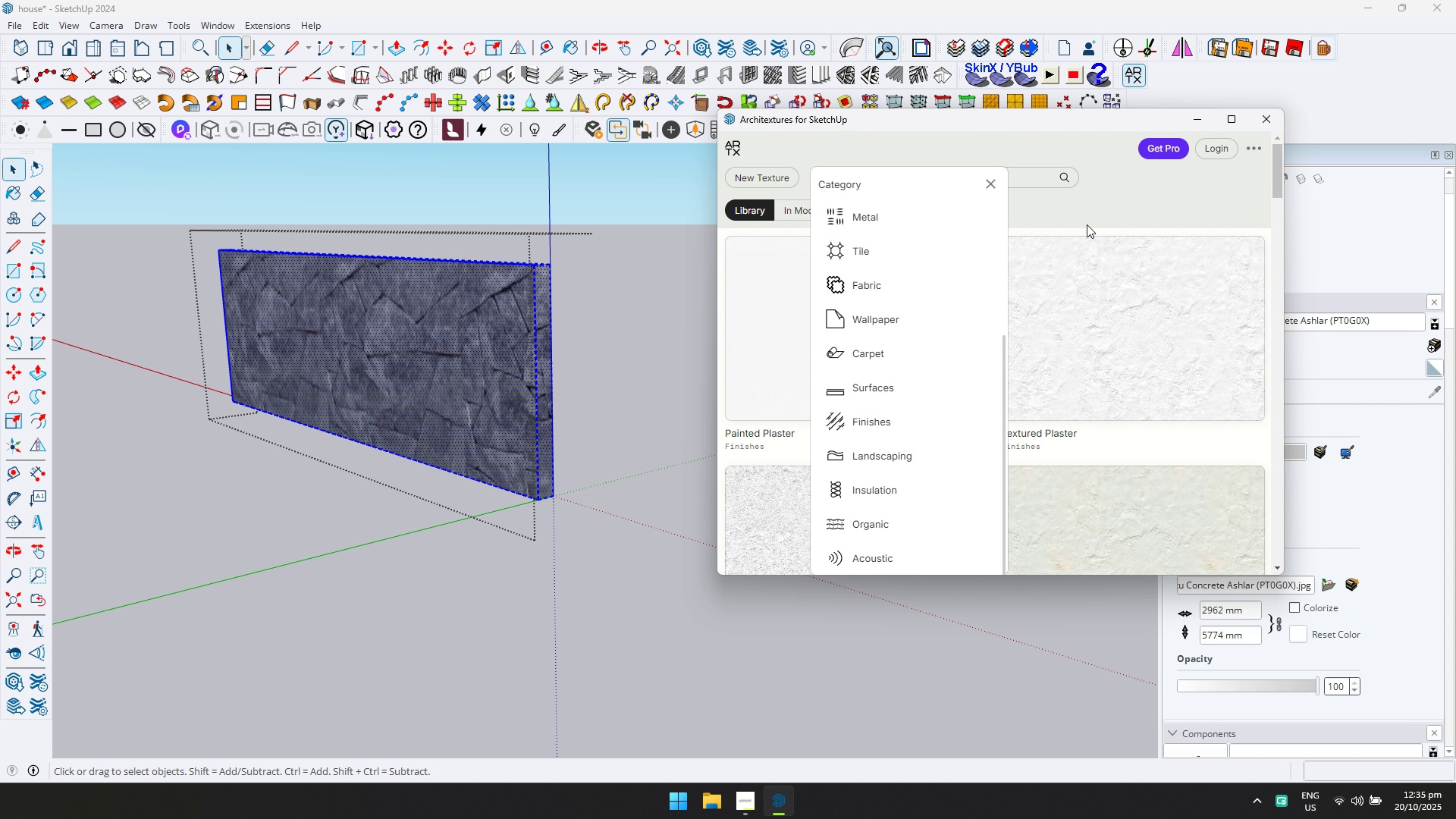 
left_click([1103, 218])
 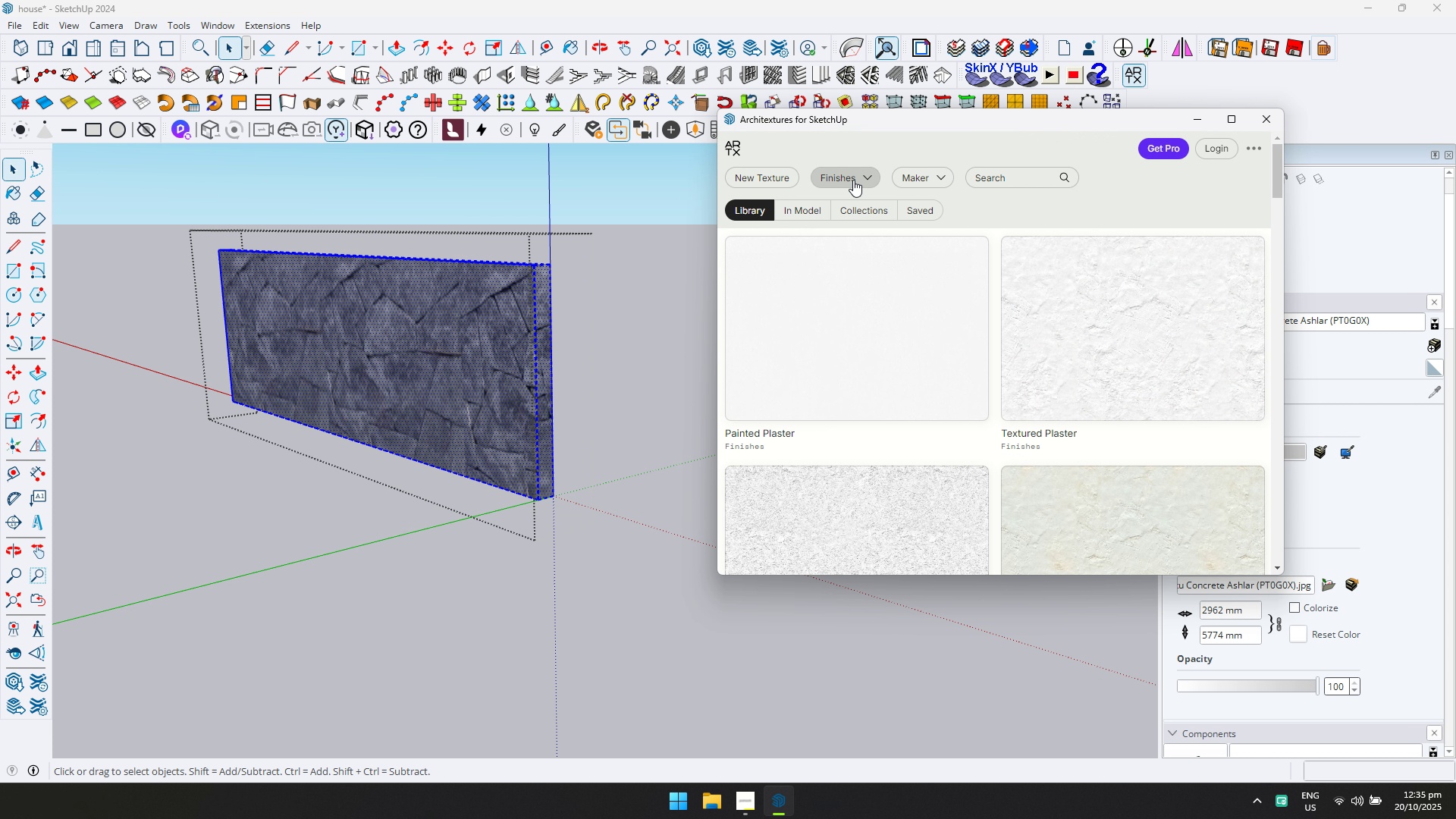 
left_click([852, 179])
 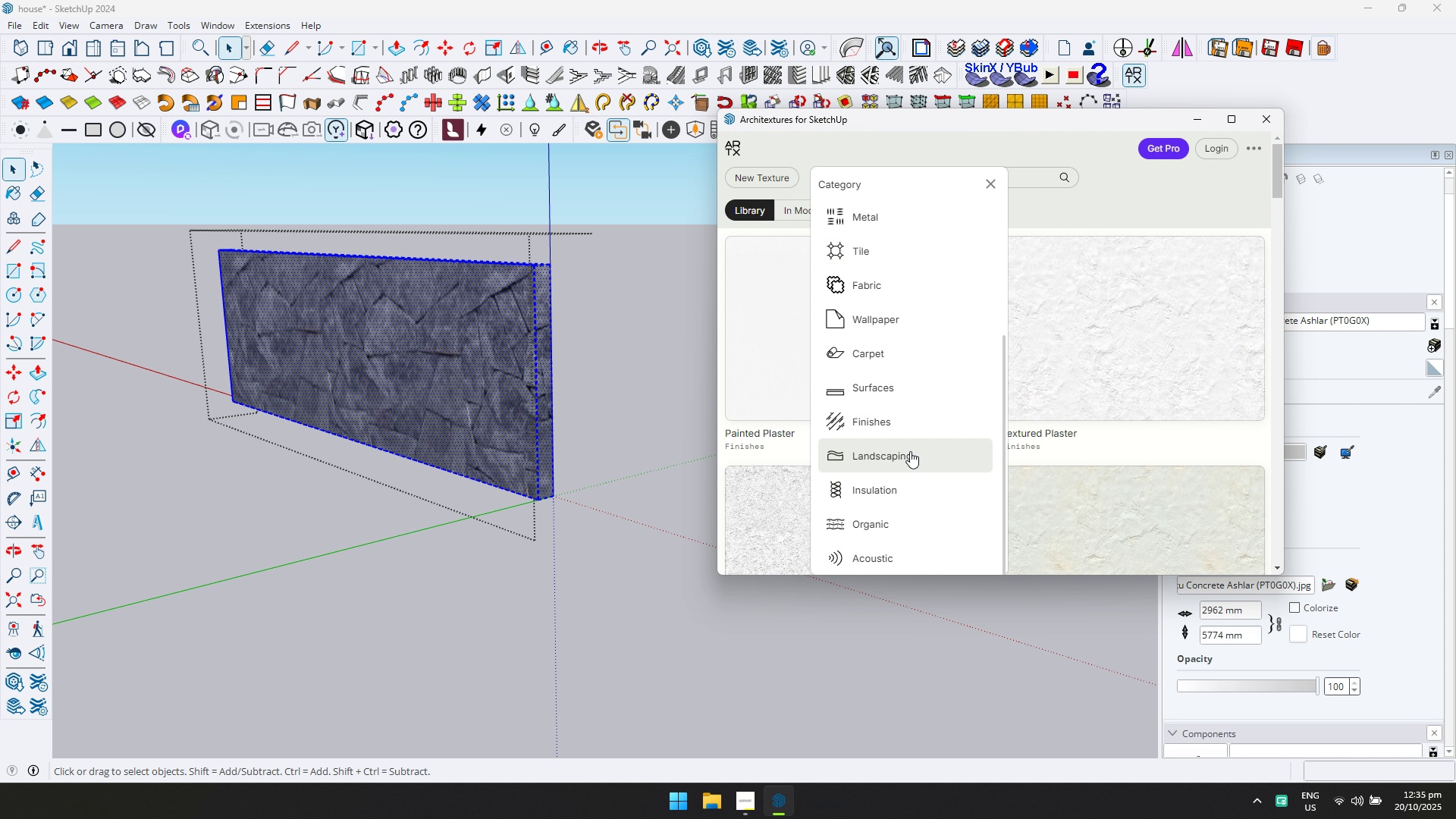 
scroll: coordinate [915, 483], scroll_direction: down, amount: 4.0
 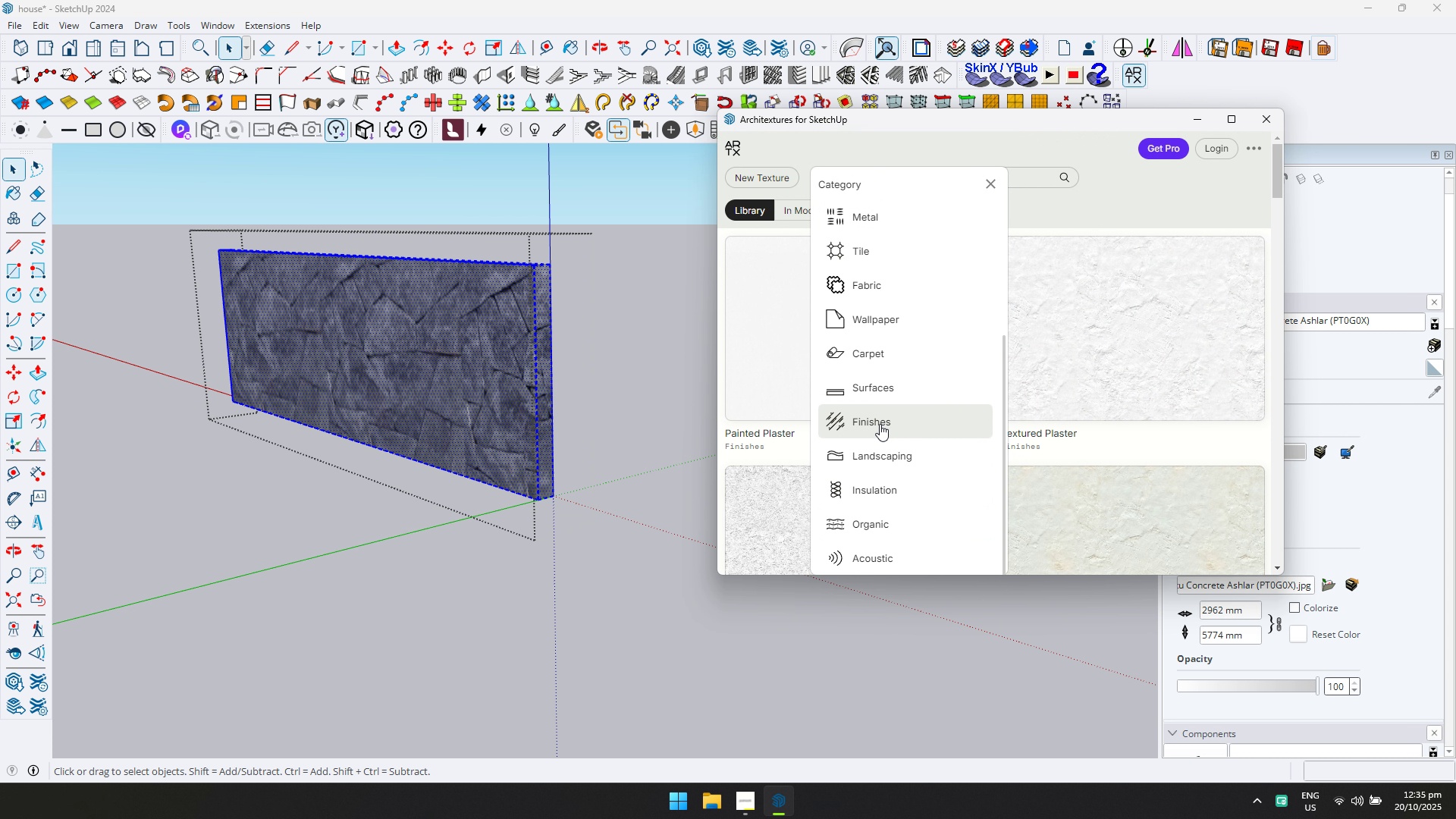 
left_click([880, 425])
 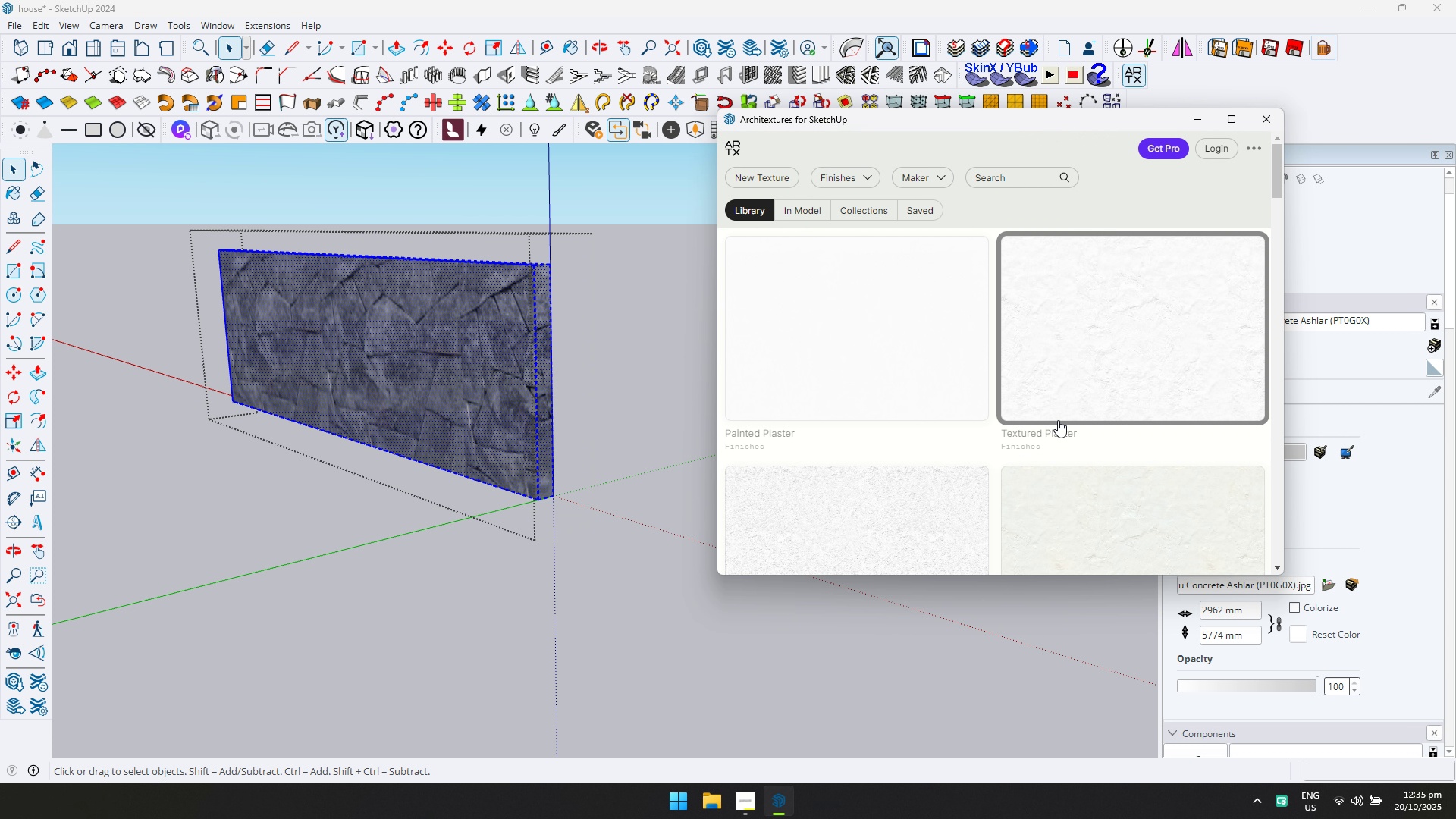 
scroll: coordinate [1059, 422], scroll_direction: down, amount: 10.0
 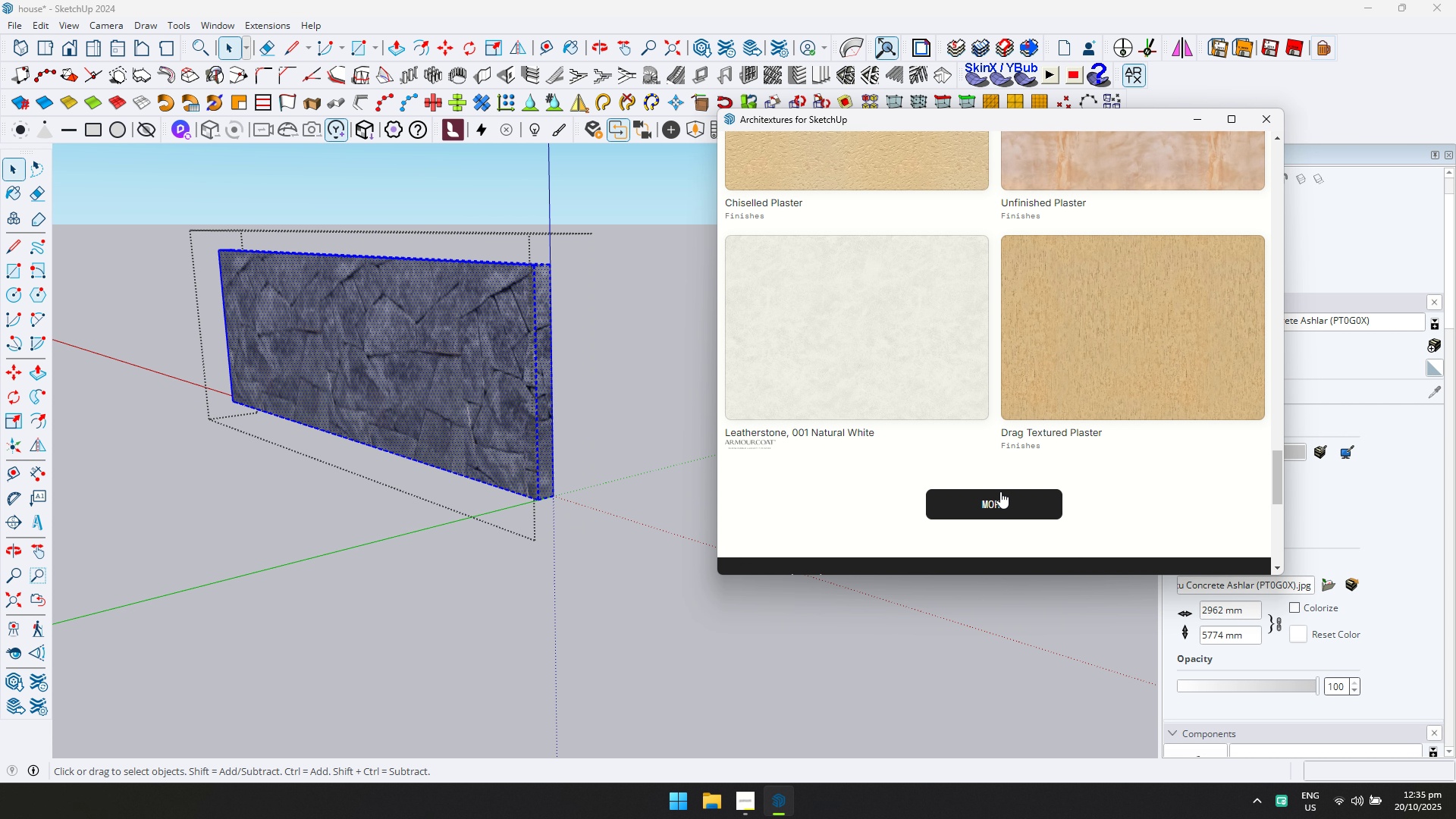 
left_click([1000, 492])
 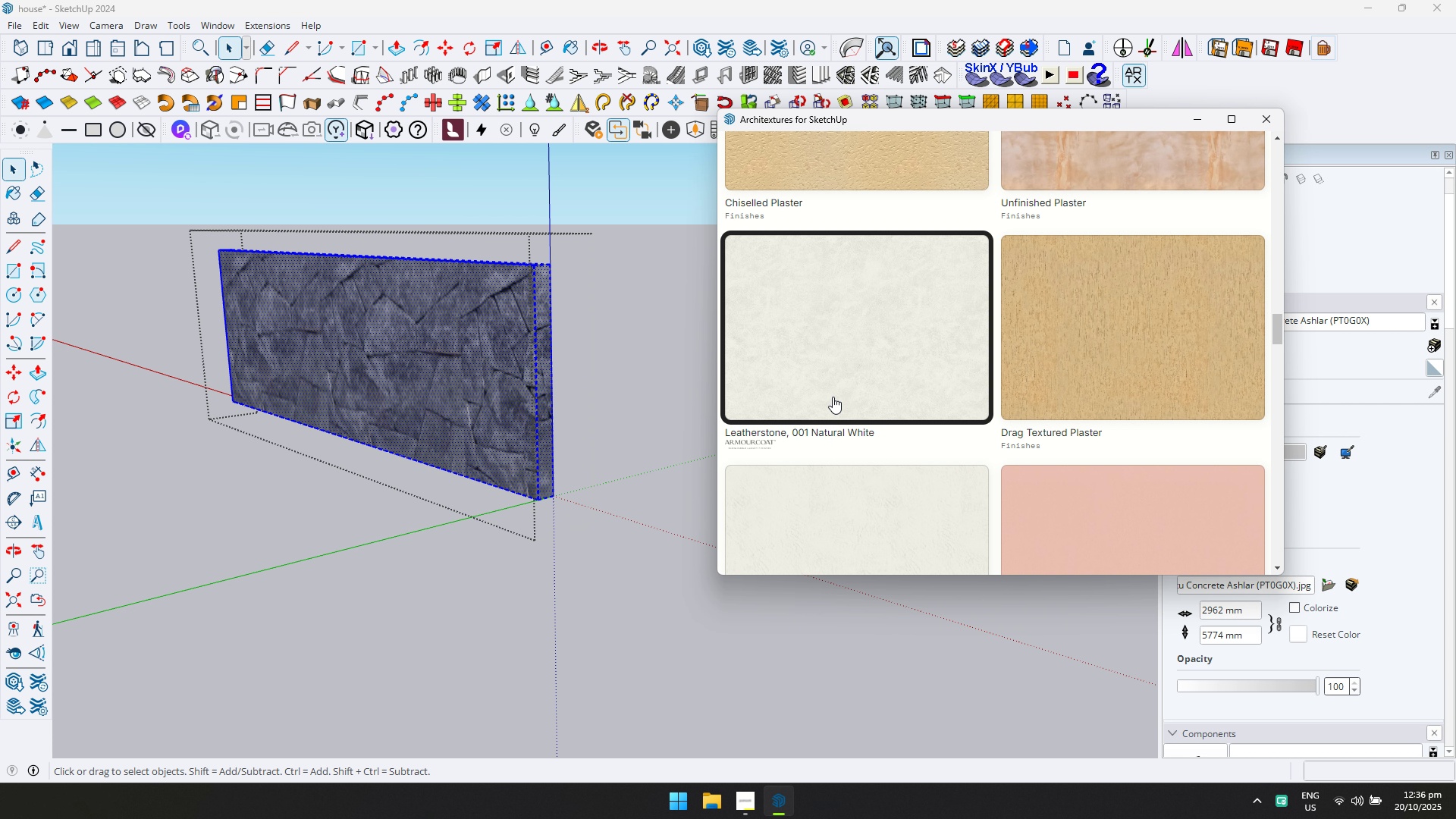 
scroll: coordinate [833, 397], scroll_direction: down, amount: 6.0
 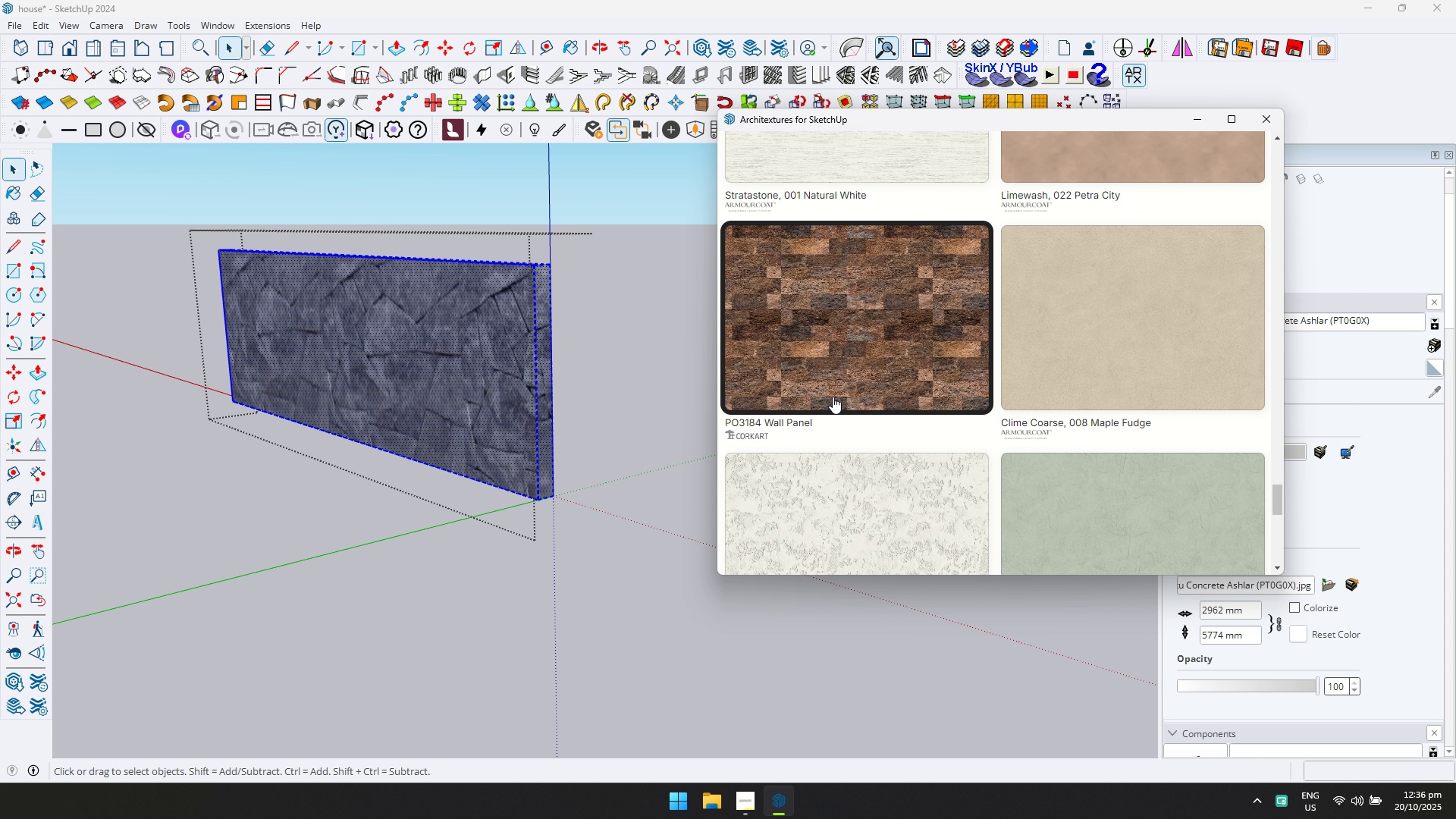 
scroll: coordinate [1106, 279], scroll_direction: up, amount: 26.0
 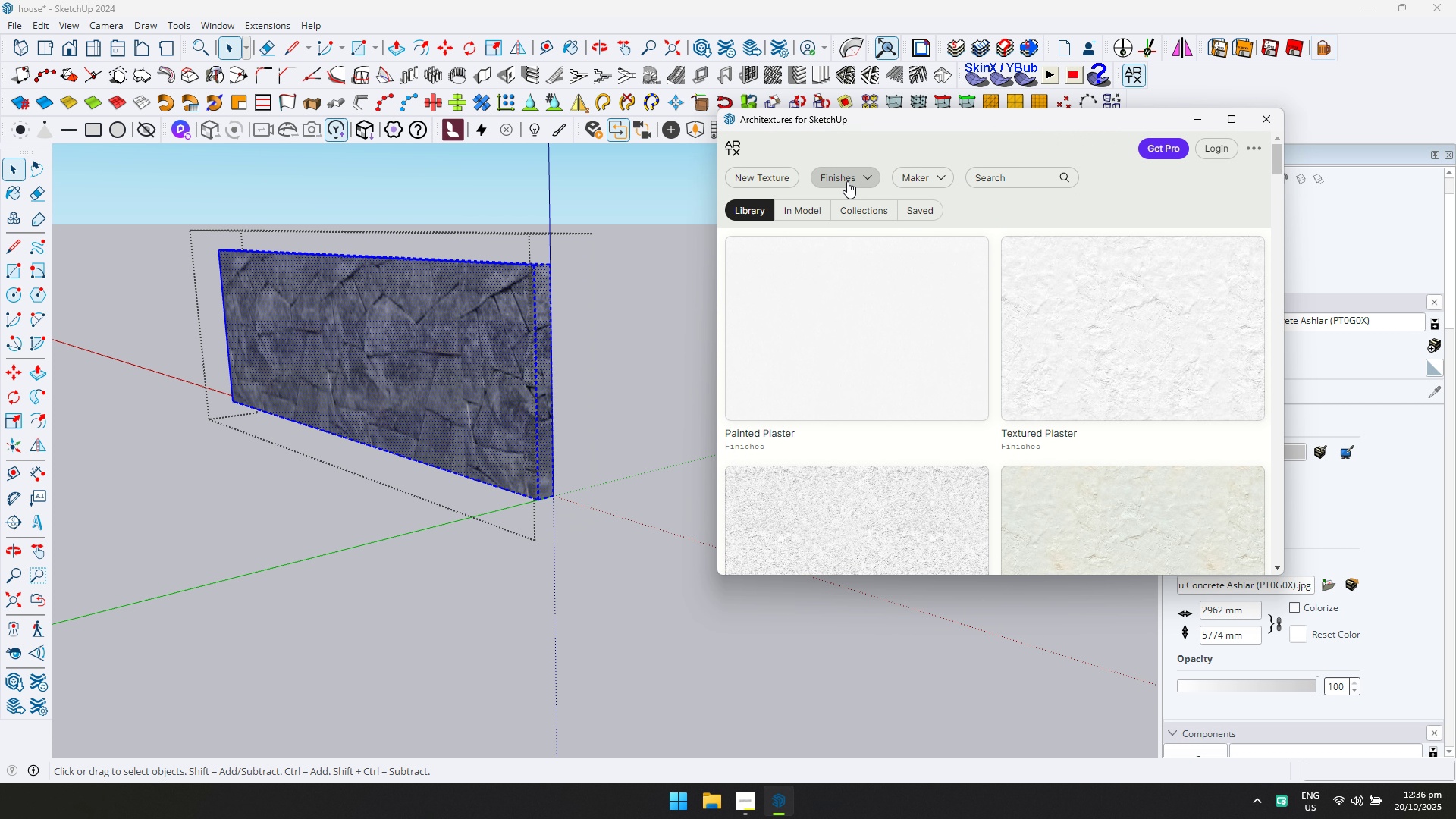 
left_click([847, 180])
 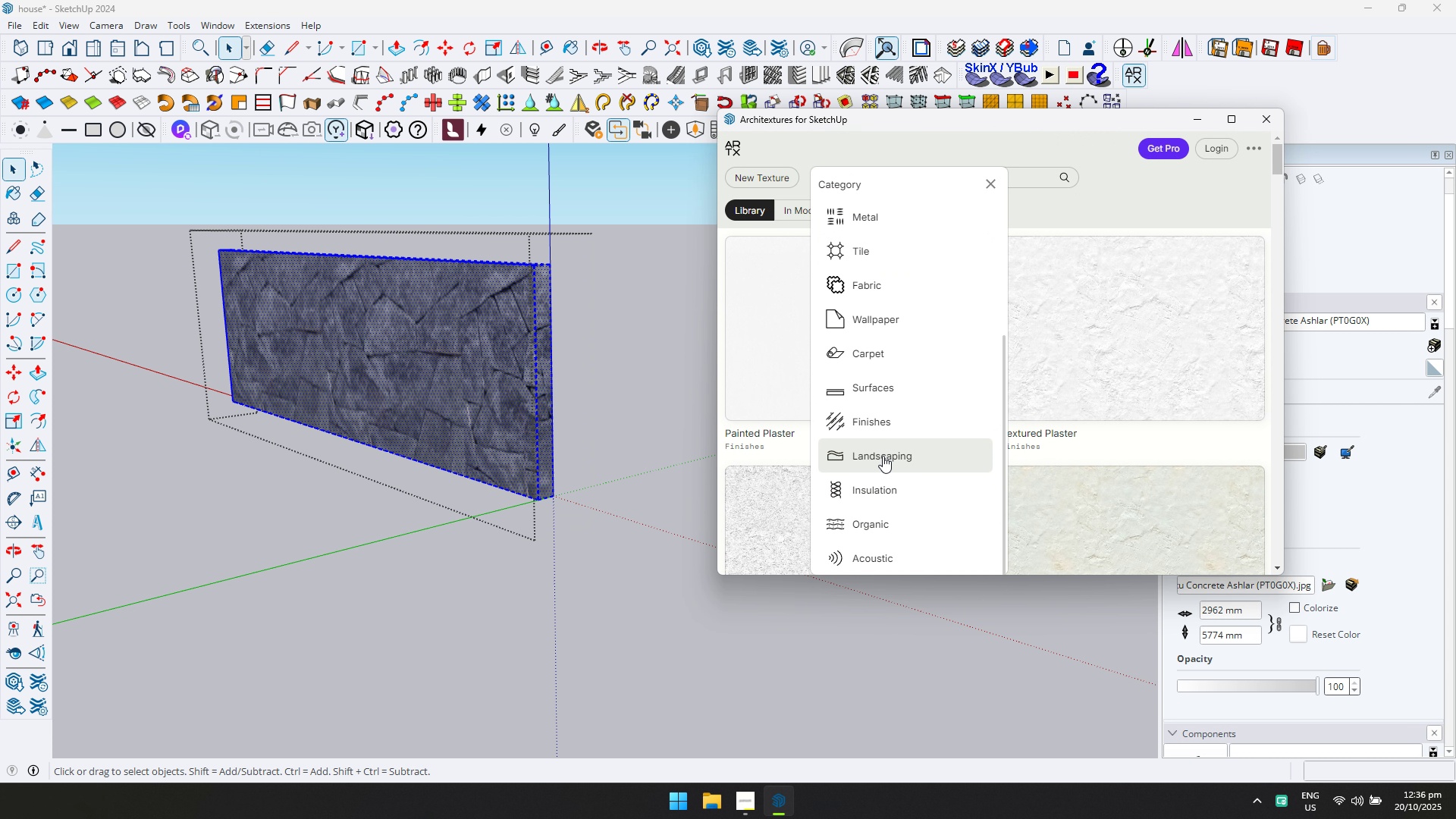 
scroll: coordinate [897, 481], scroll_direction: down, amount: 2.0
 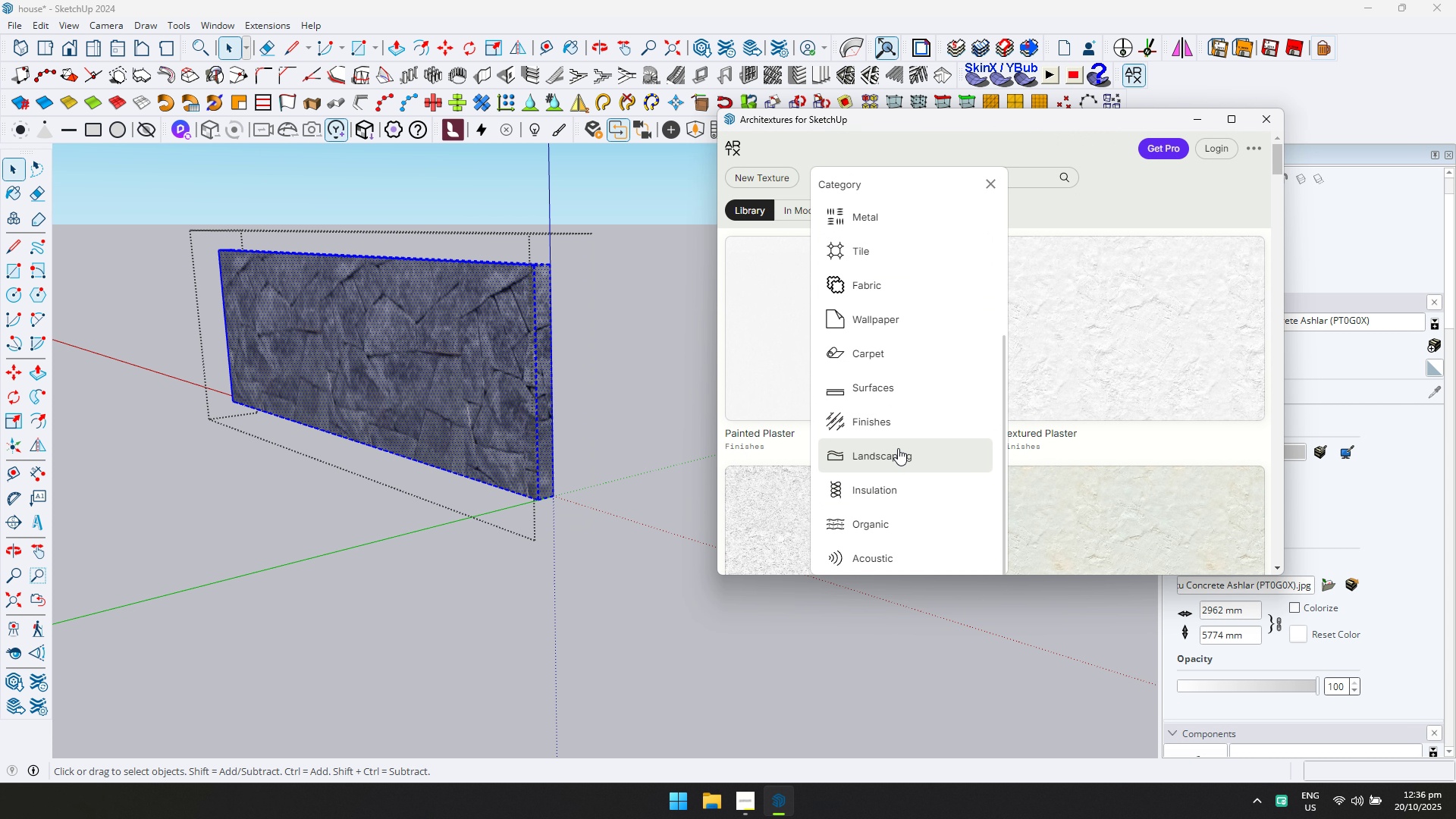 
scroll: coordinate [898, 444], scroll_direction: up, amount: 1.0
 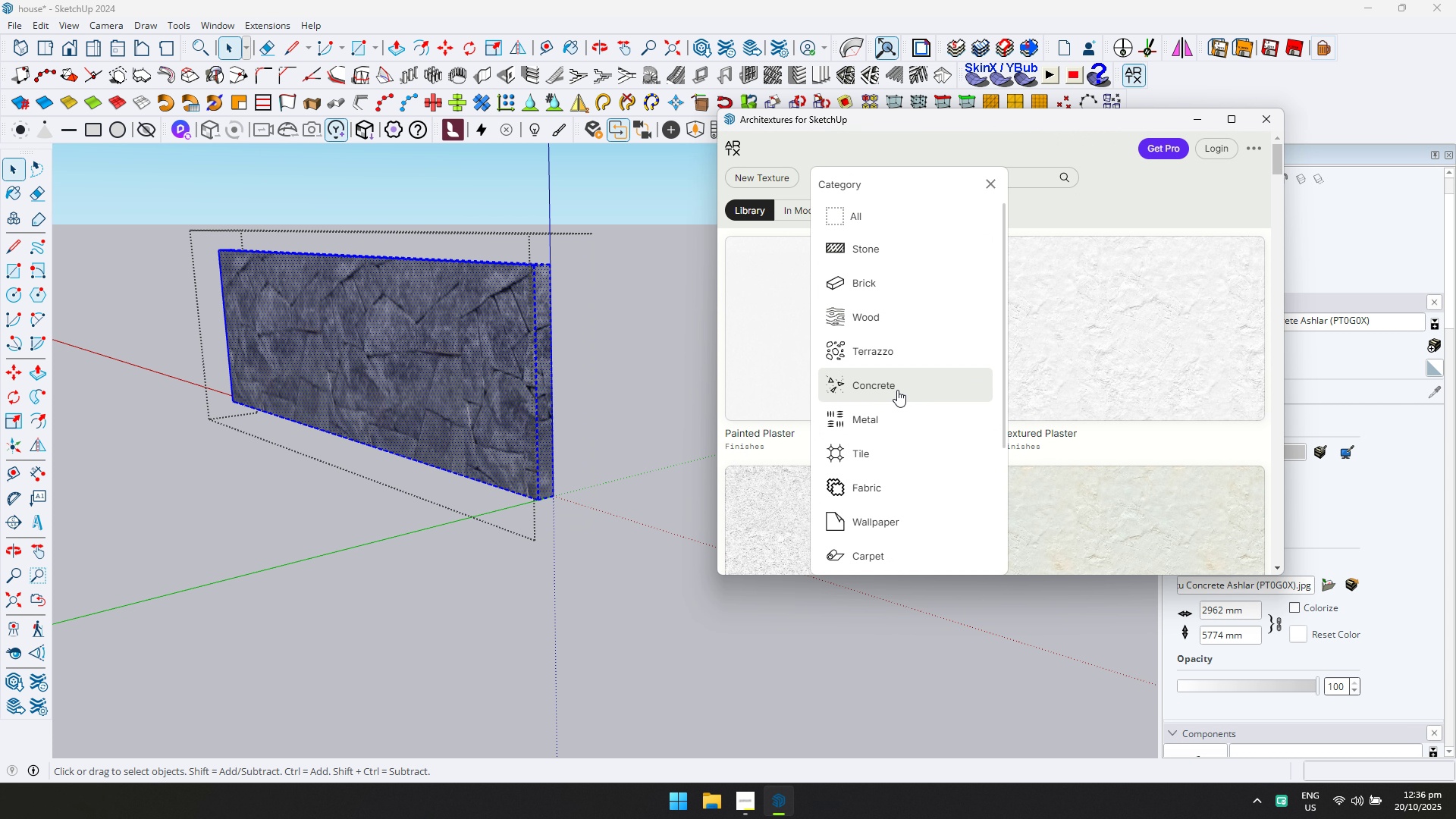 
left_click([897, 390])
 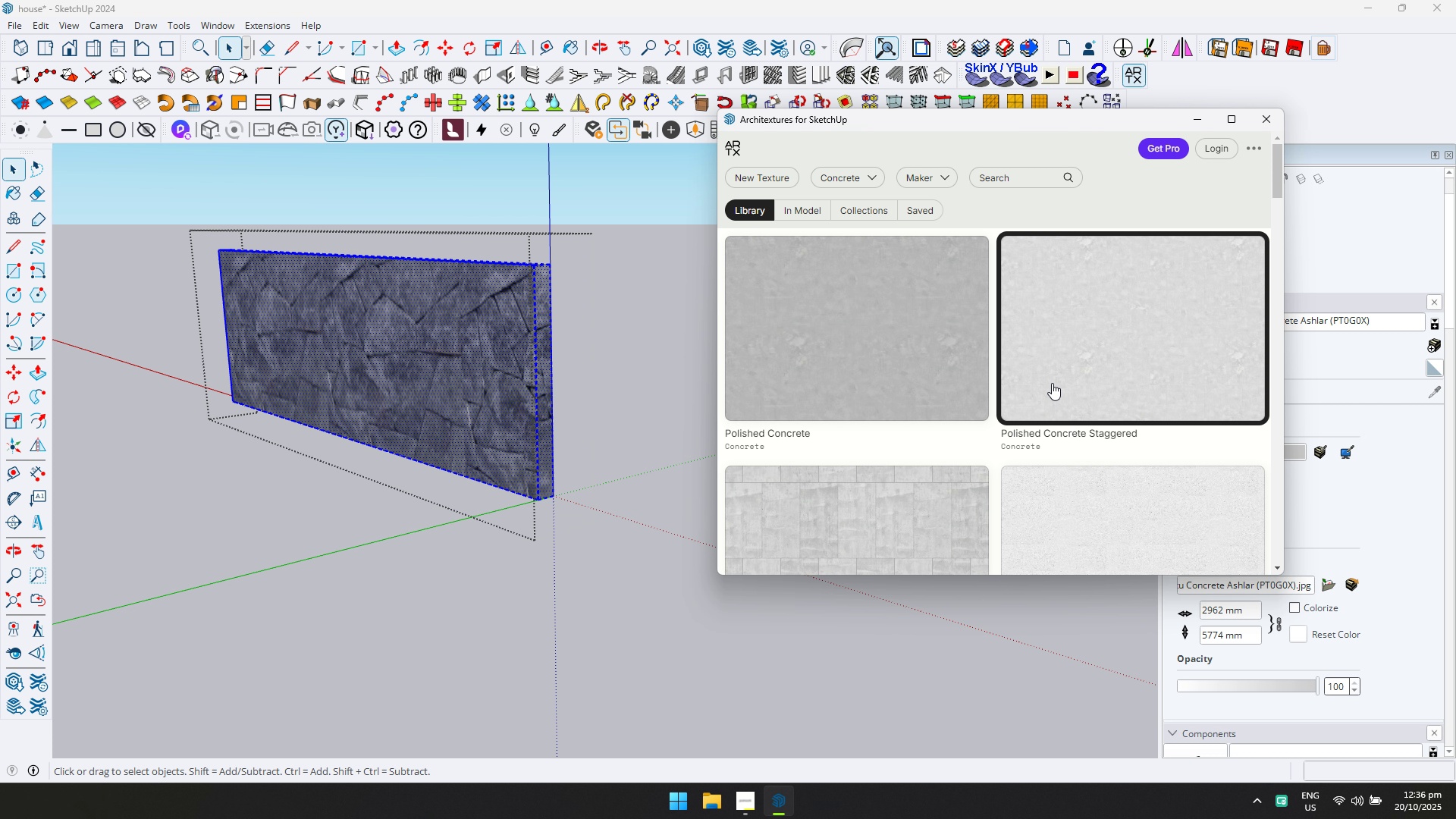 
scroll: coordinate [1099, 377], scroll_direction: down, amount: 11.0
 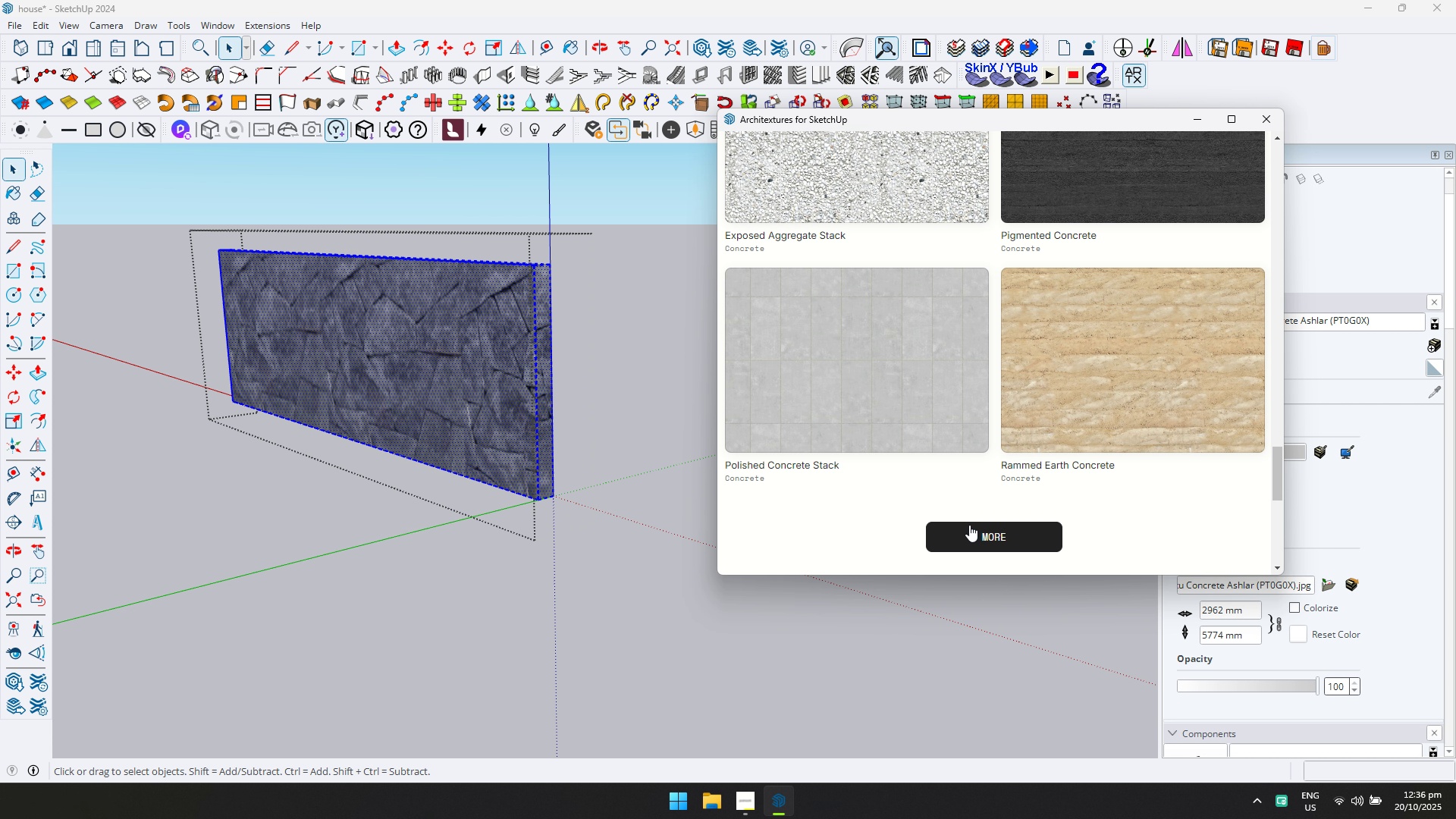 
left_click([968, 531])
 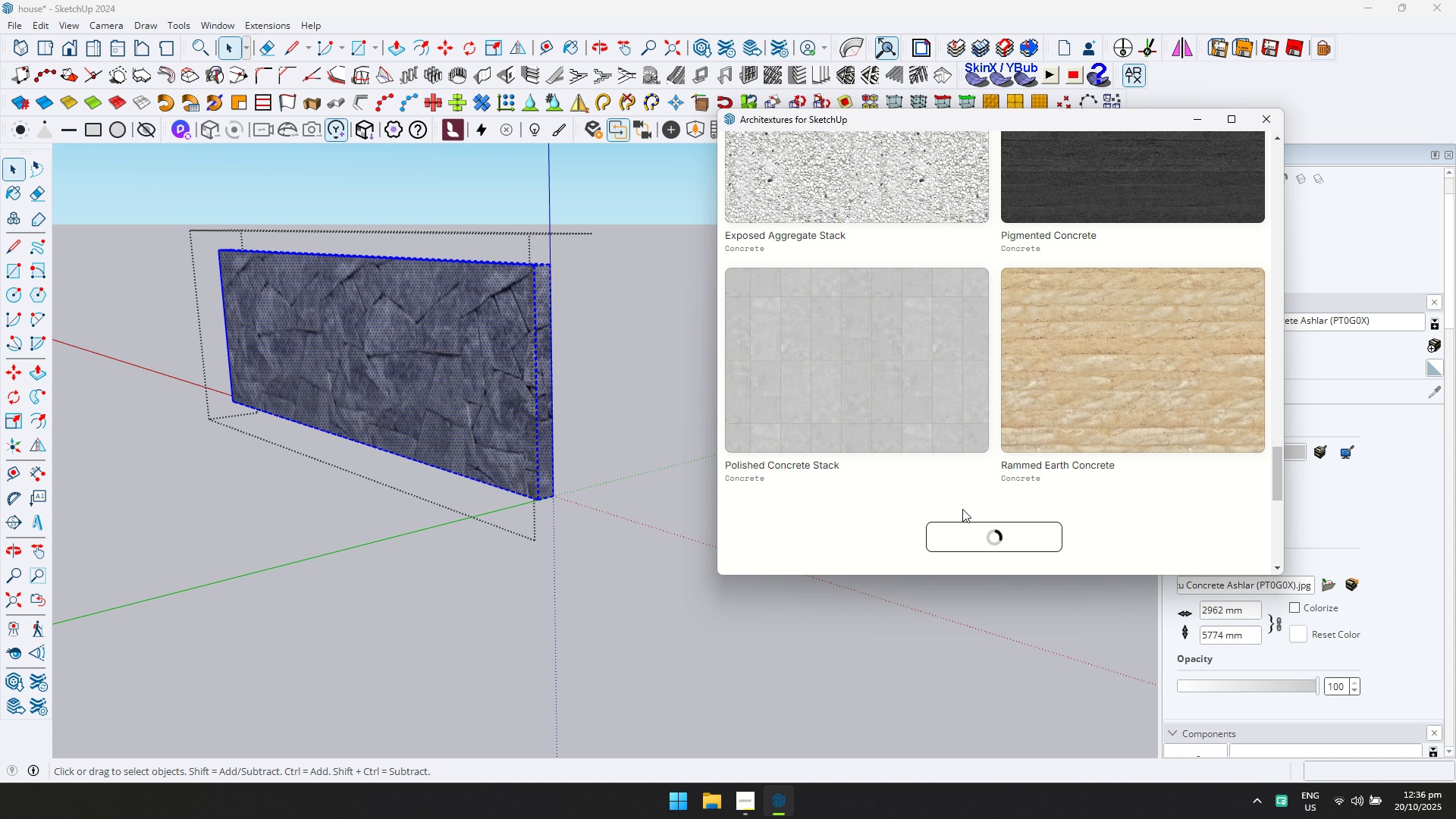 
scroll: coordinate [914, 435], scroll_direction: down, amount: 2.0
 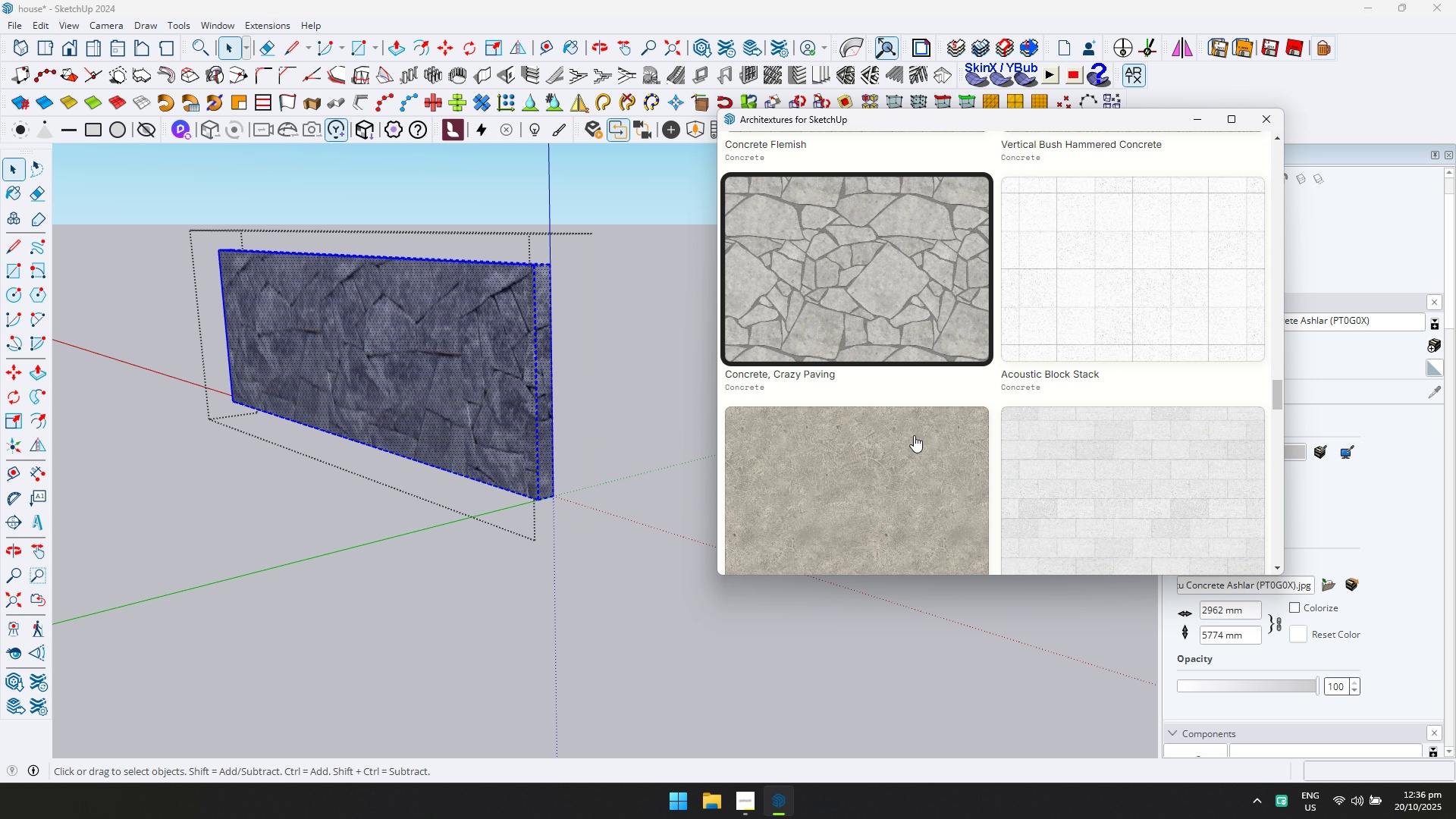 
left_click([883, 281])
 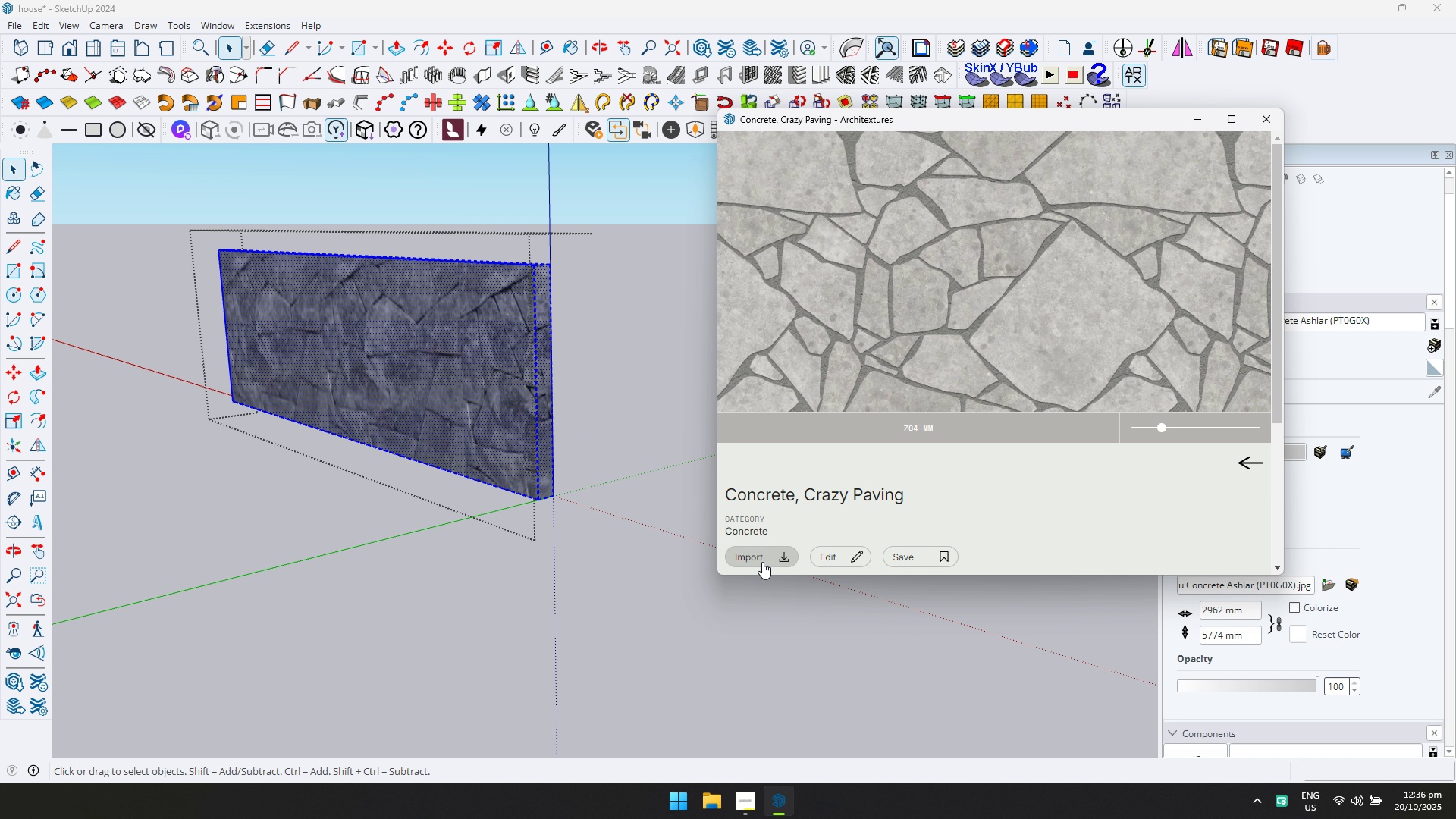 
left_click([762, 562])
 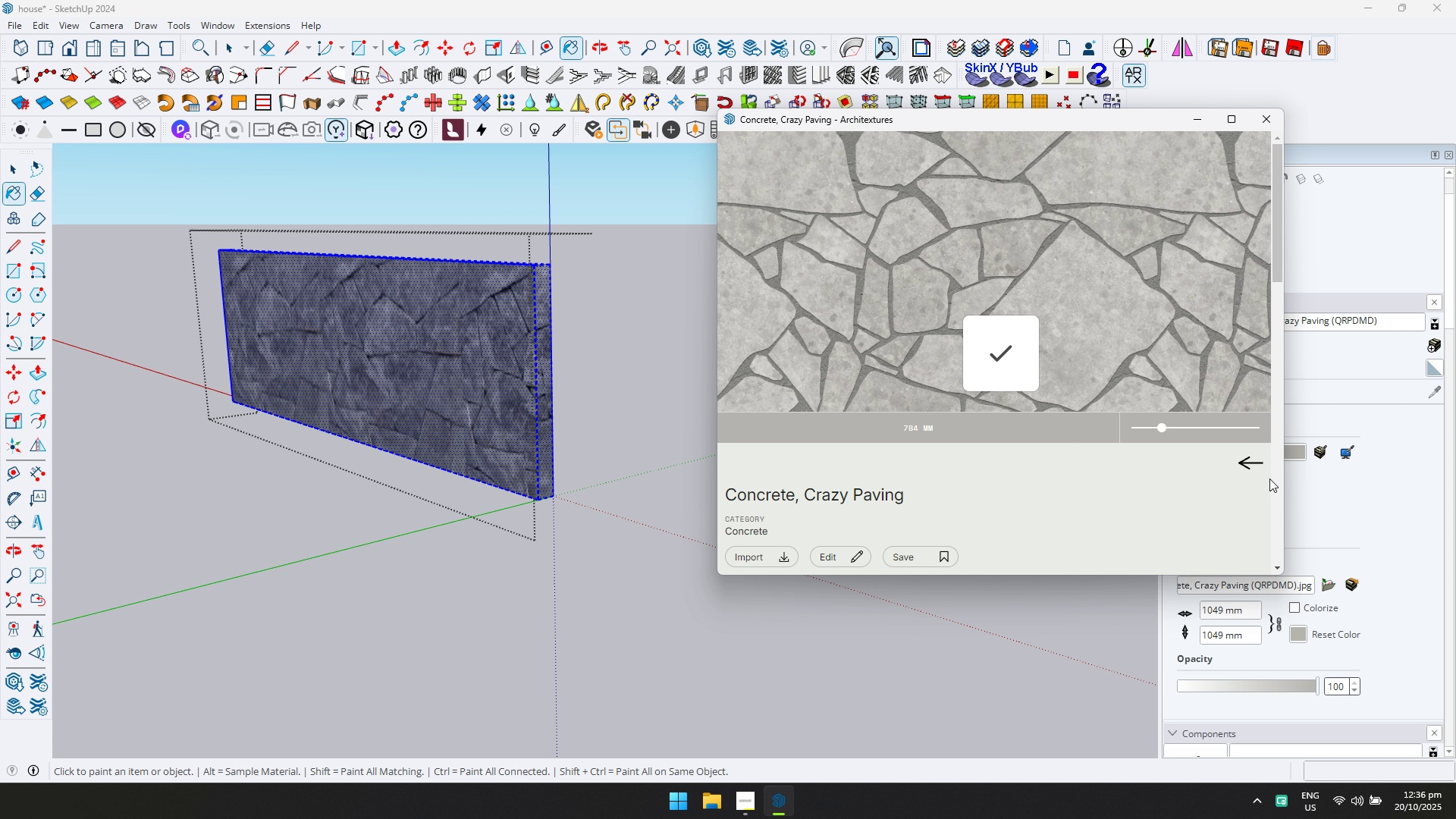 
left_click([1247, 455])
 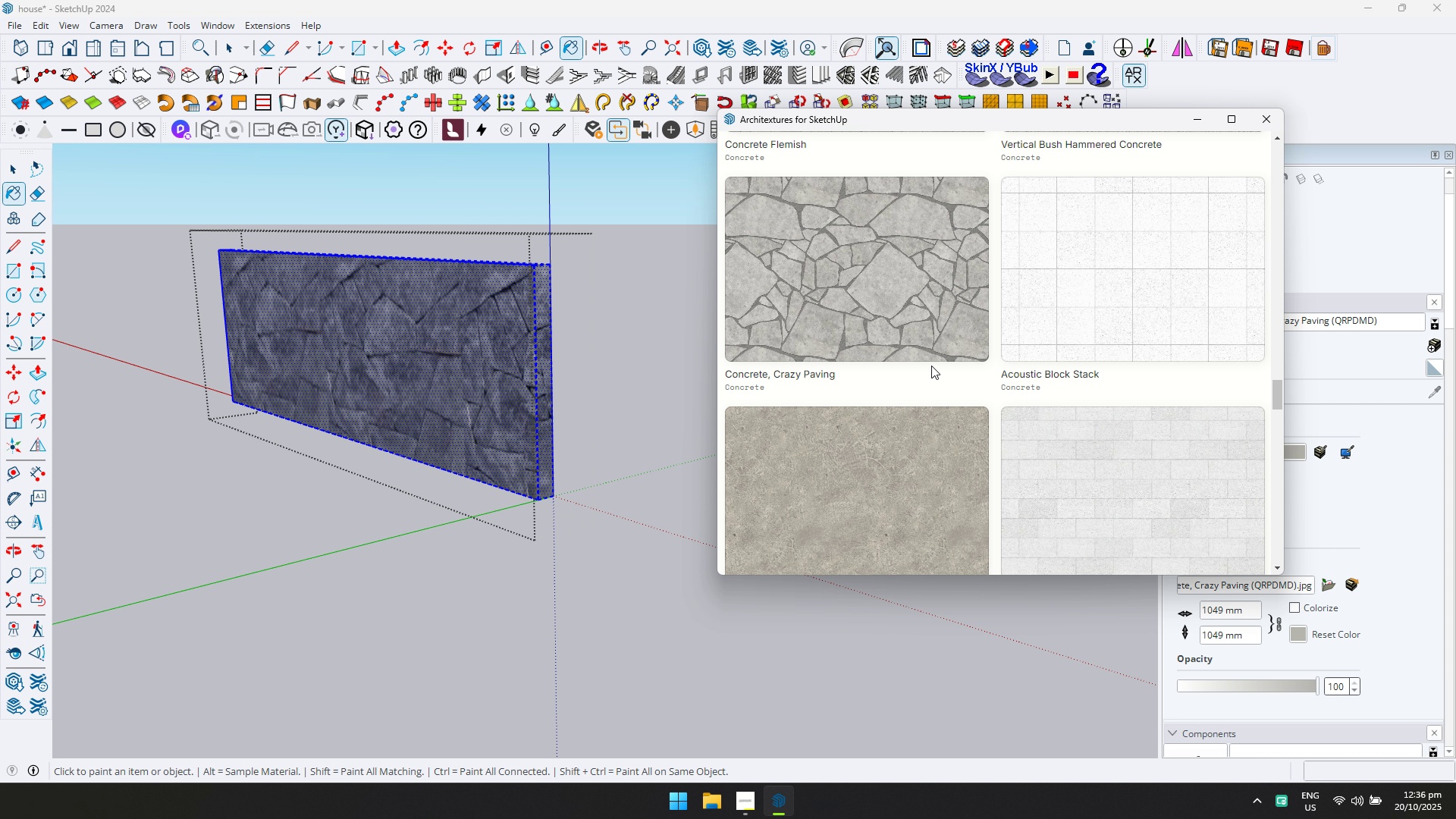 
scroll: coordinate [934, 366], scroll_direction: down, amount: 5.0
 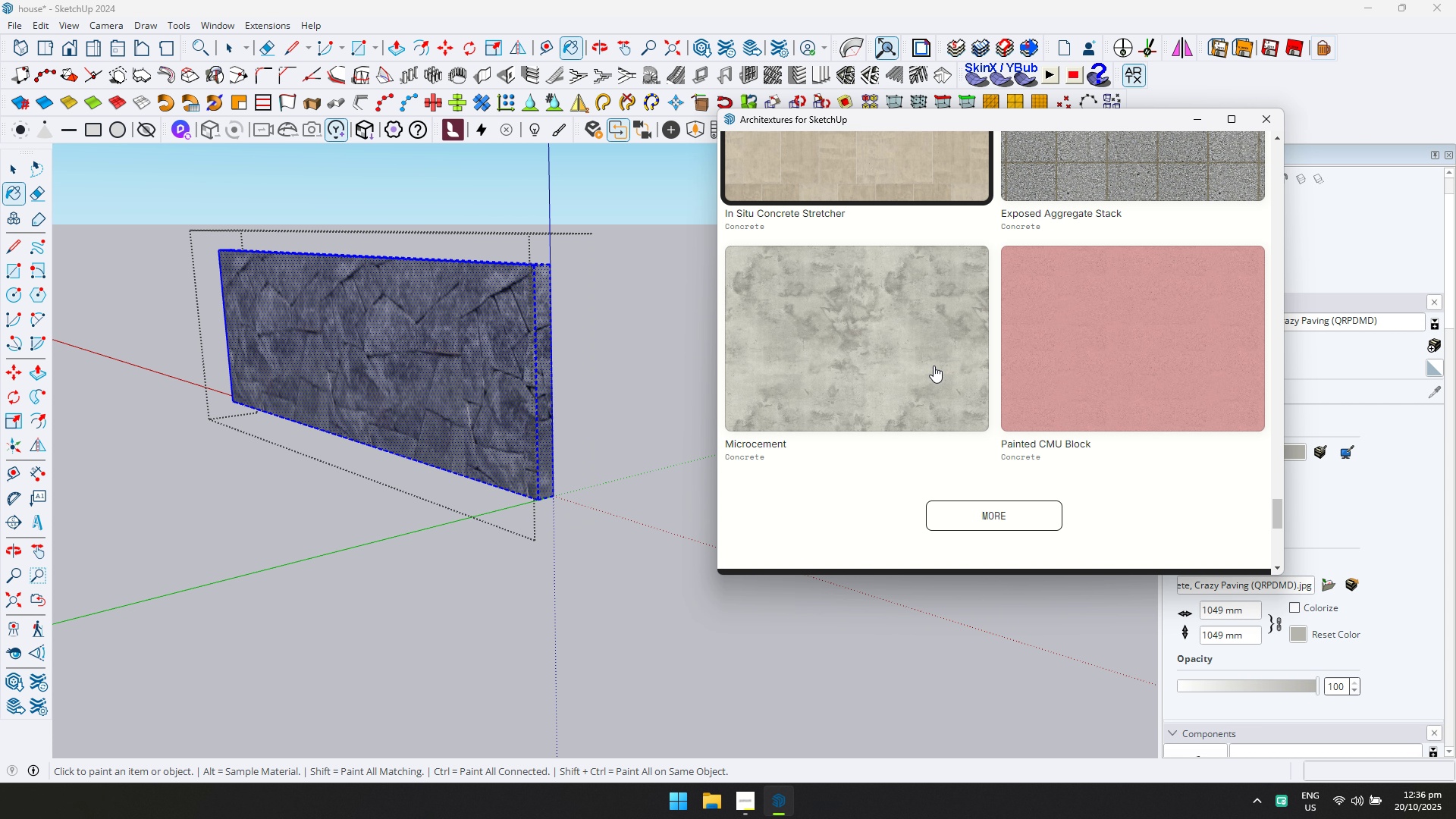 
left_click([974, 517])
 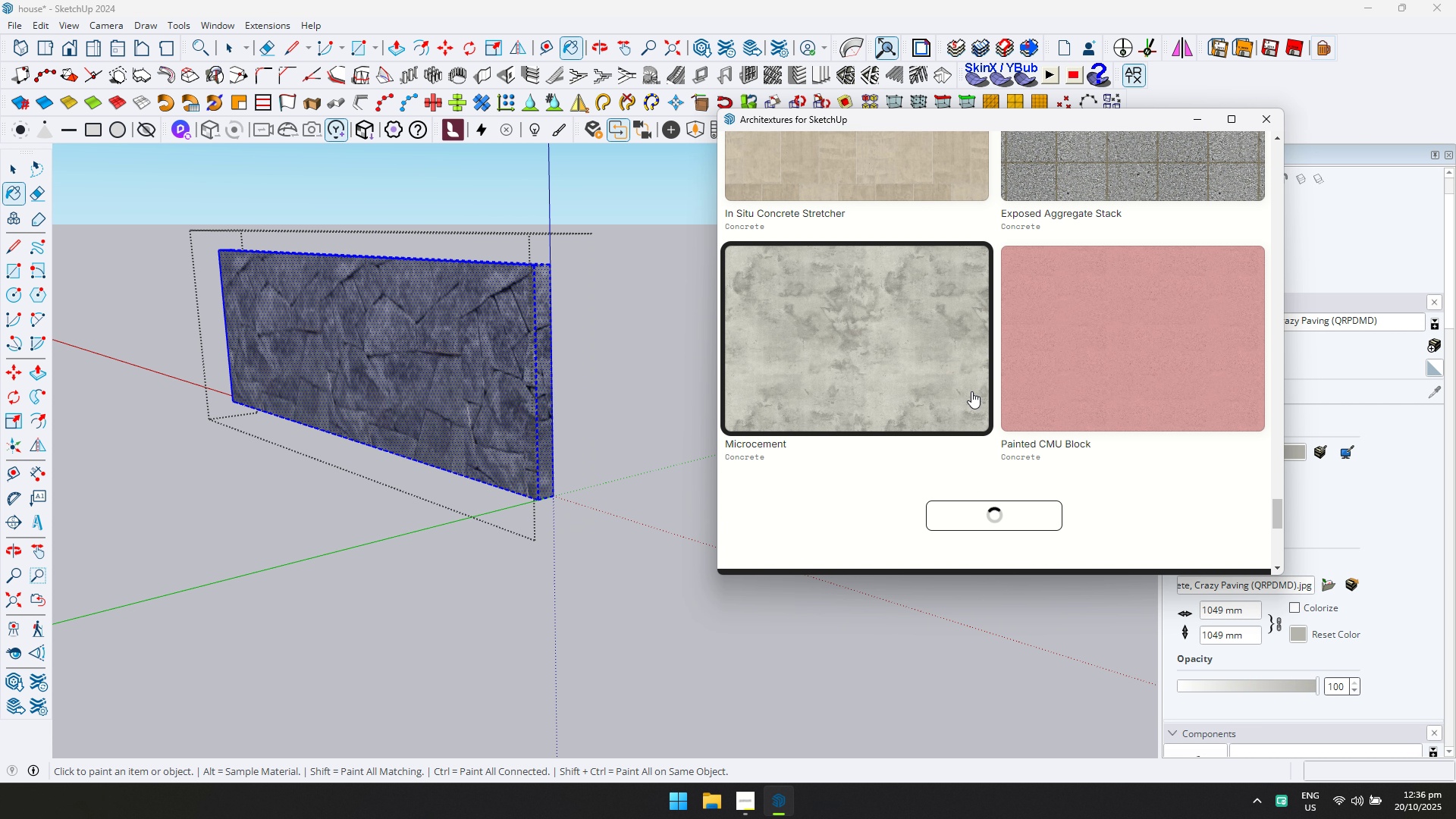 
scroll: coordinate [1003, 436], scroll_direction: down, amount: 8.0
 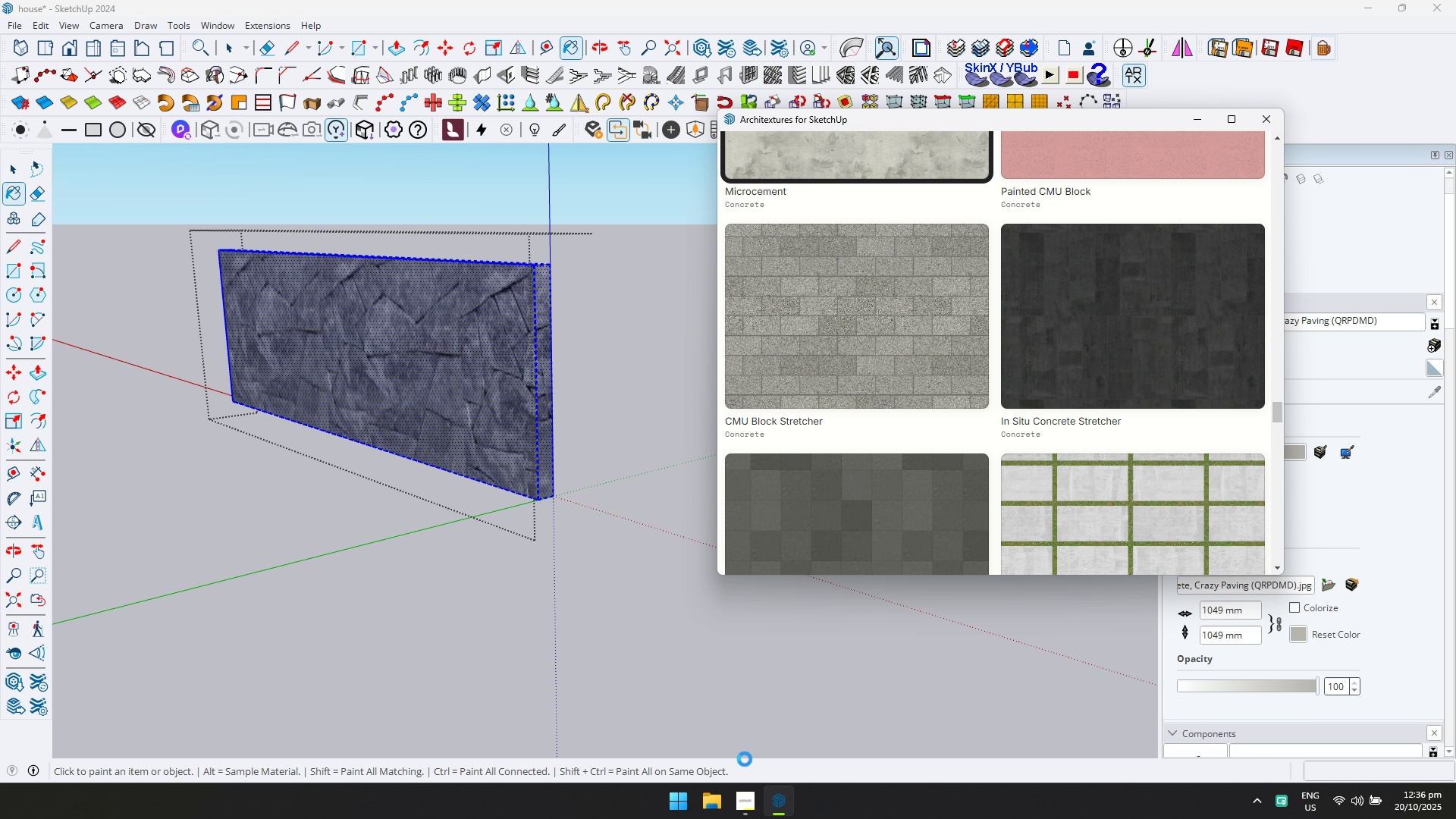 
left_click([741, 807])
 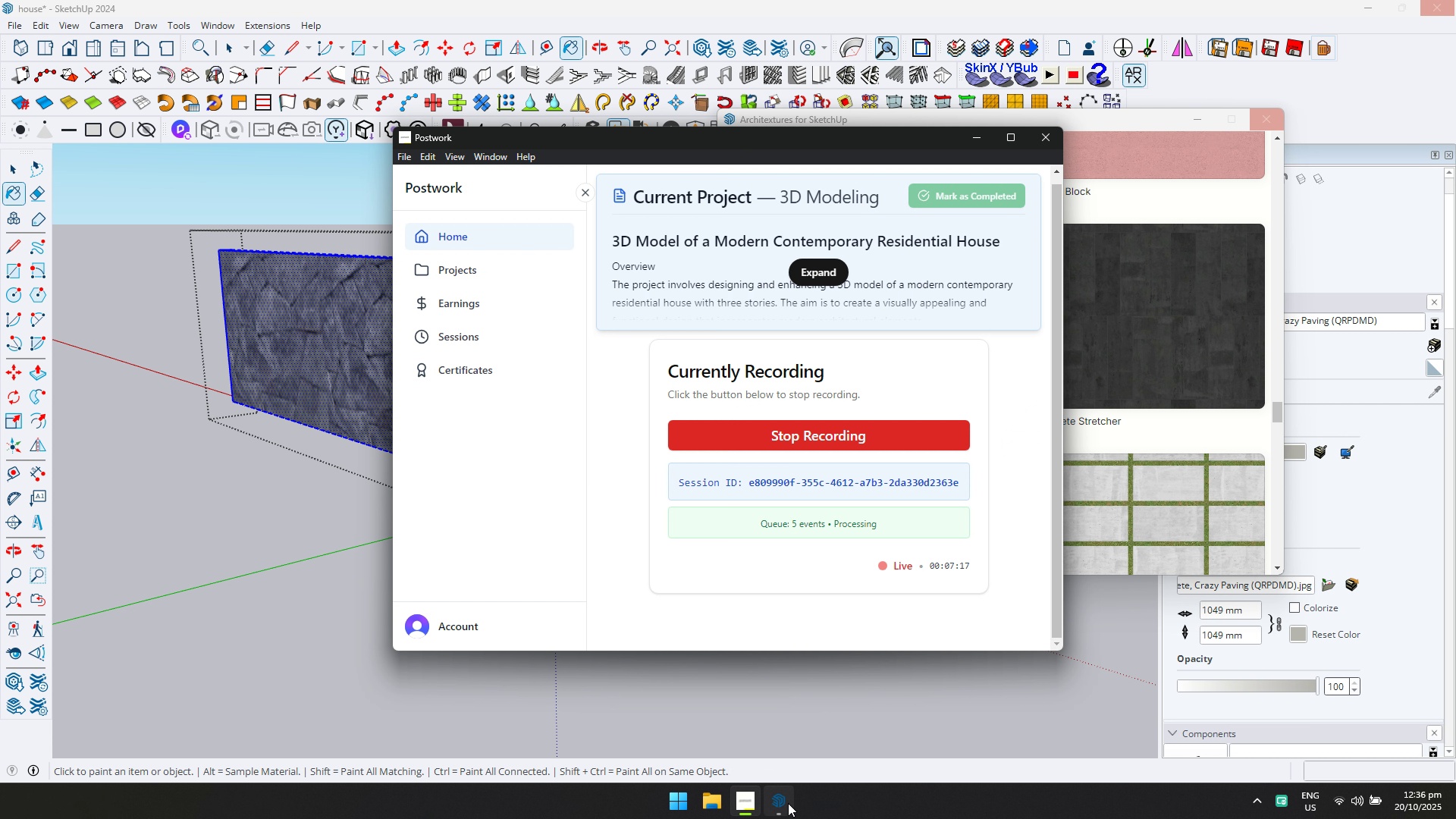 
left_click([785, 808])
 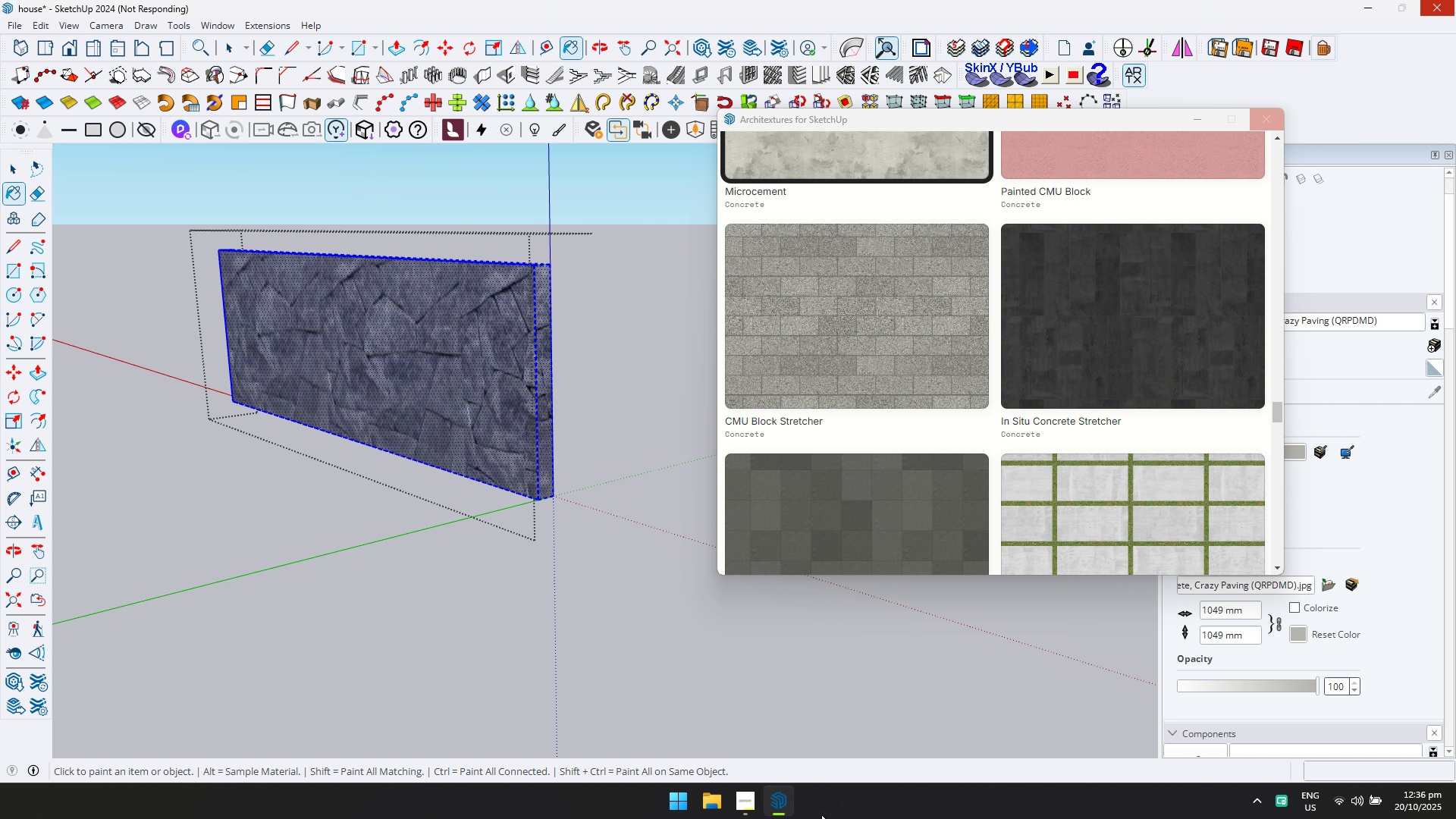 
left_click([756, 806])
 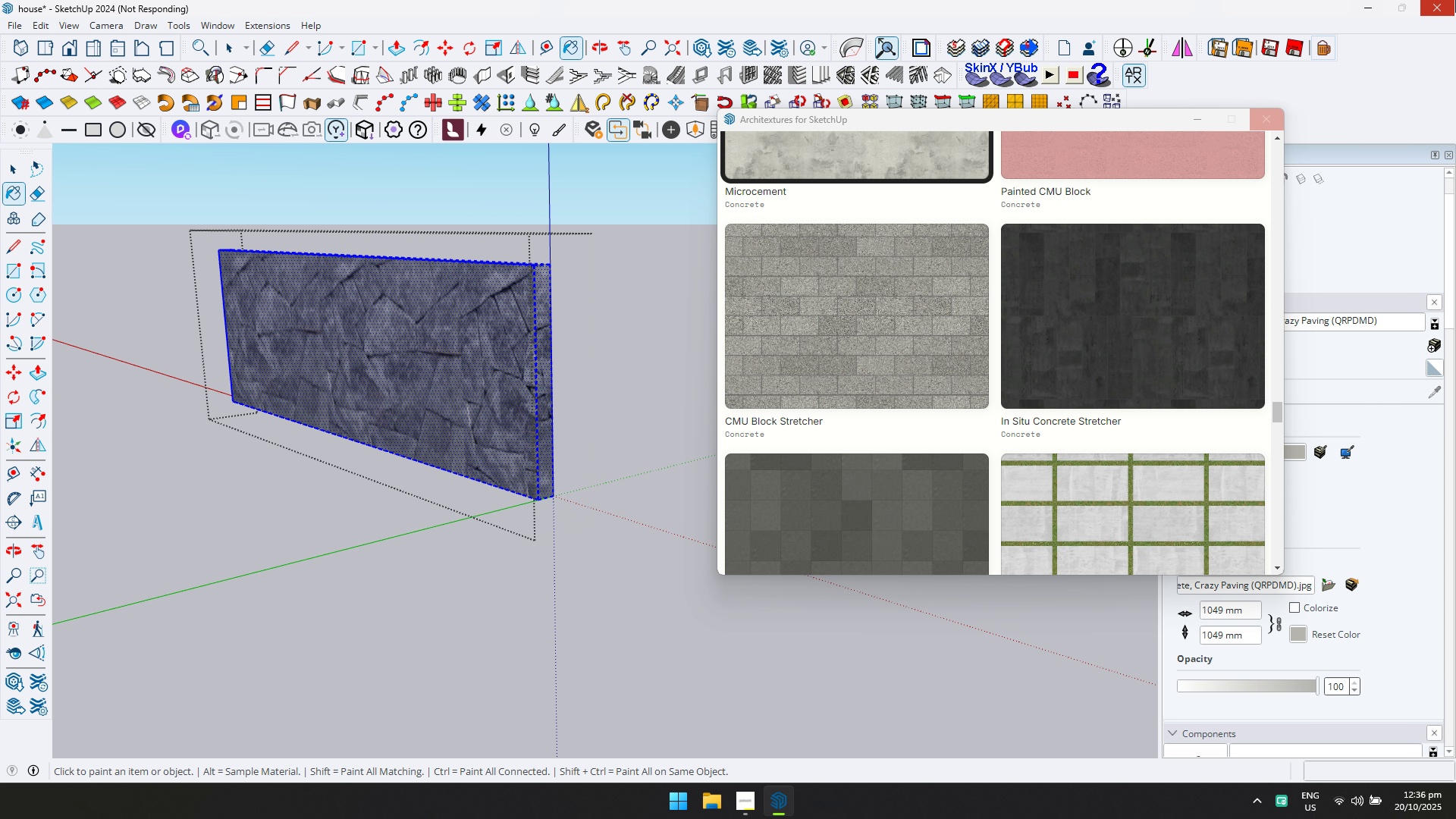 
wait(9.68)
 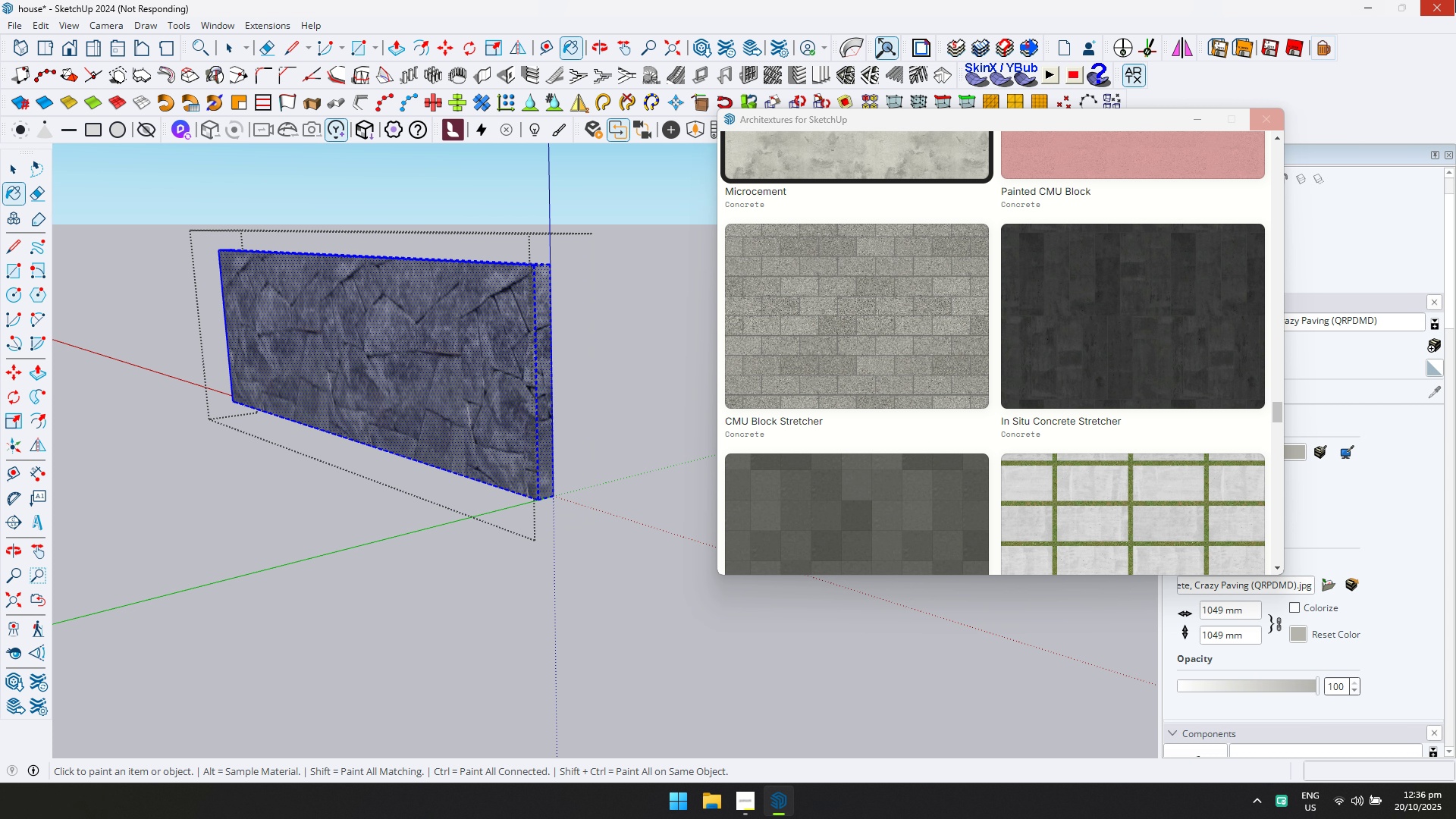 
left_click([1134, 74])
 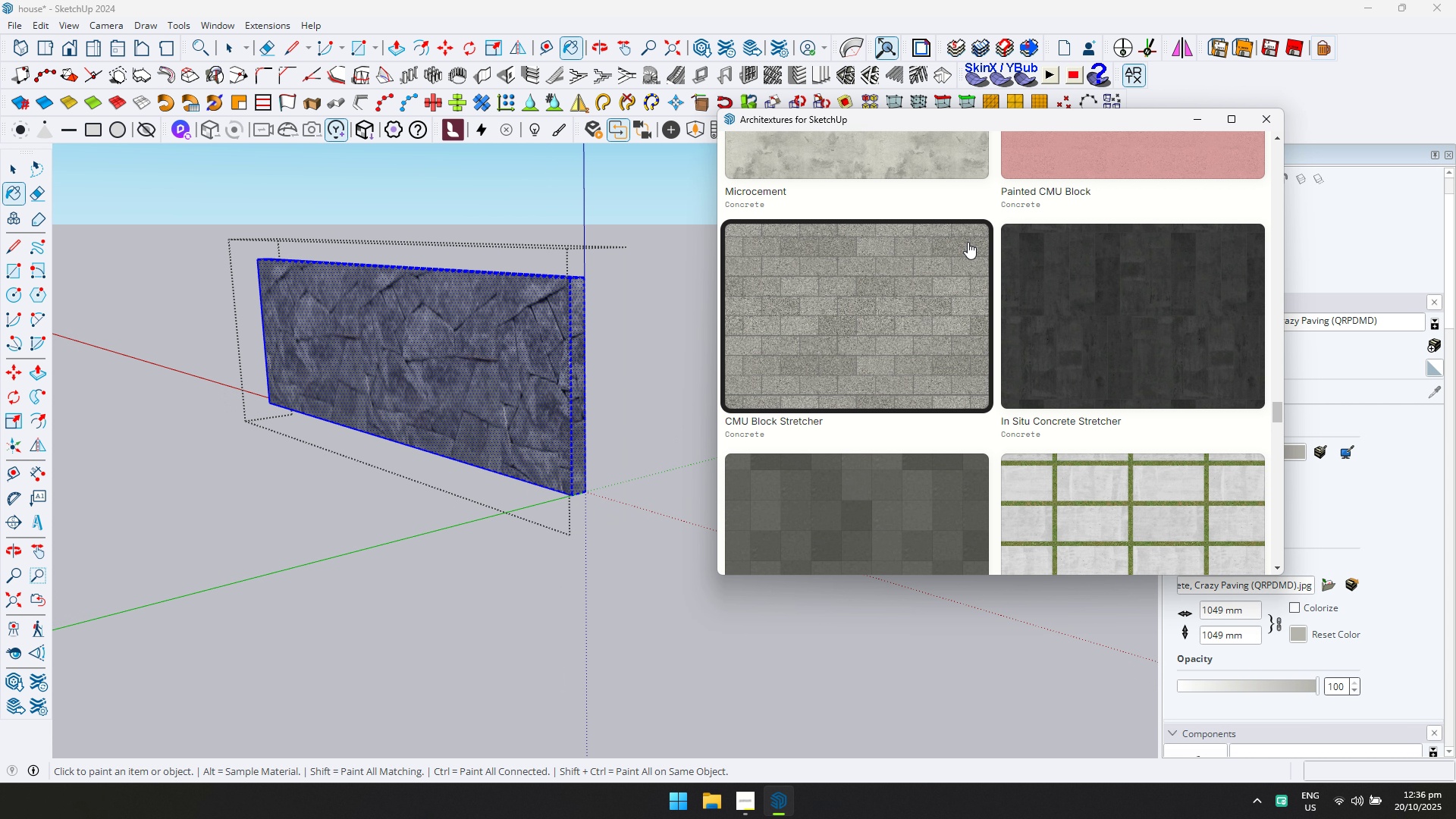 
scroll: coordinate [963, 261], scroll_direction: up, amount: 23.0
 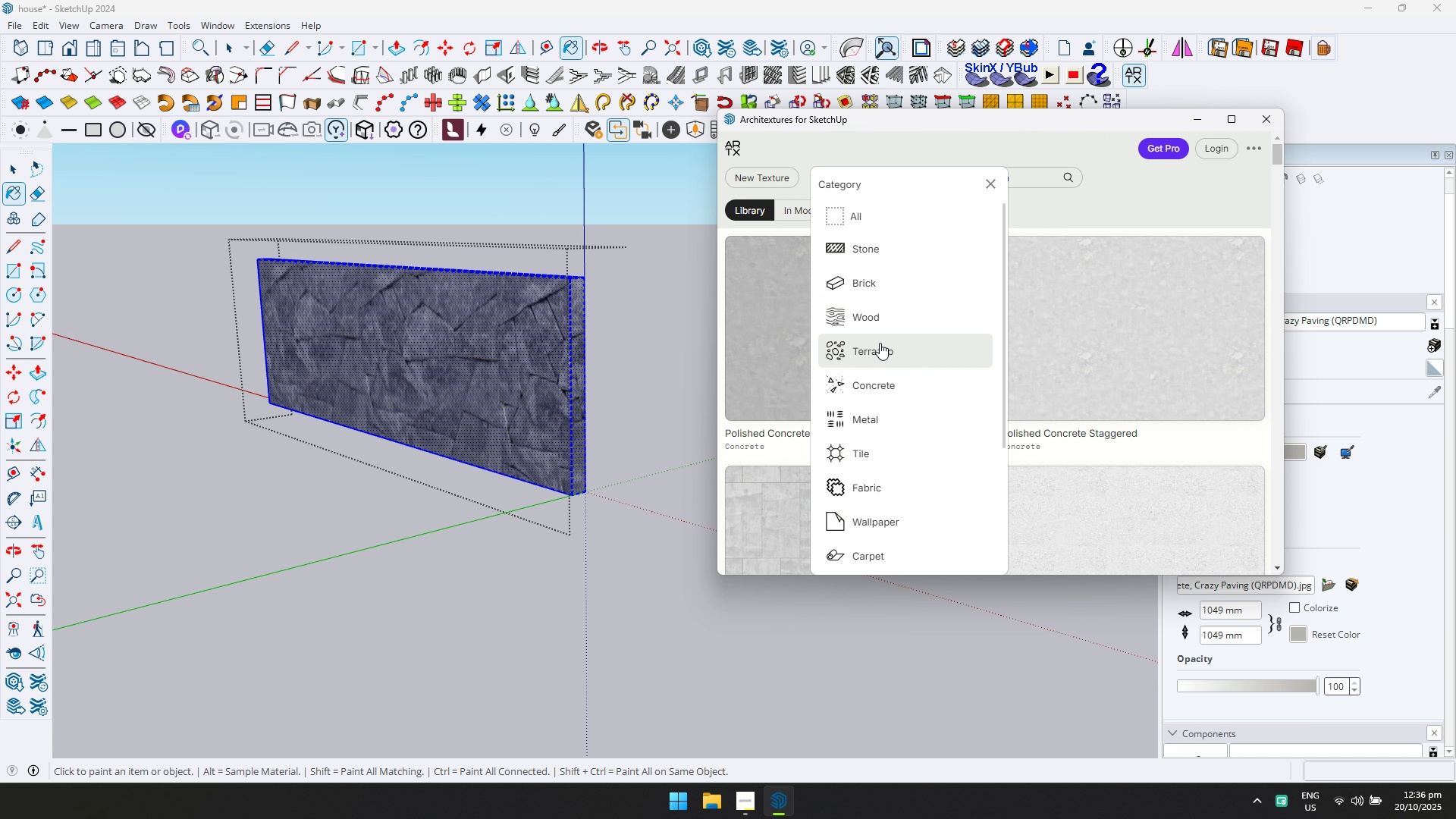 
left_click([902, 257])
 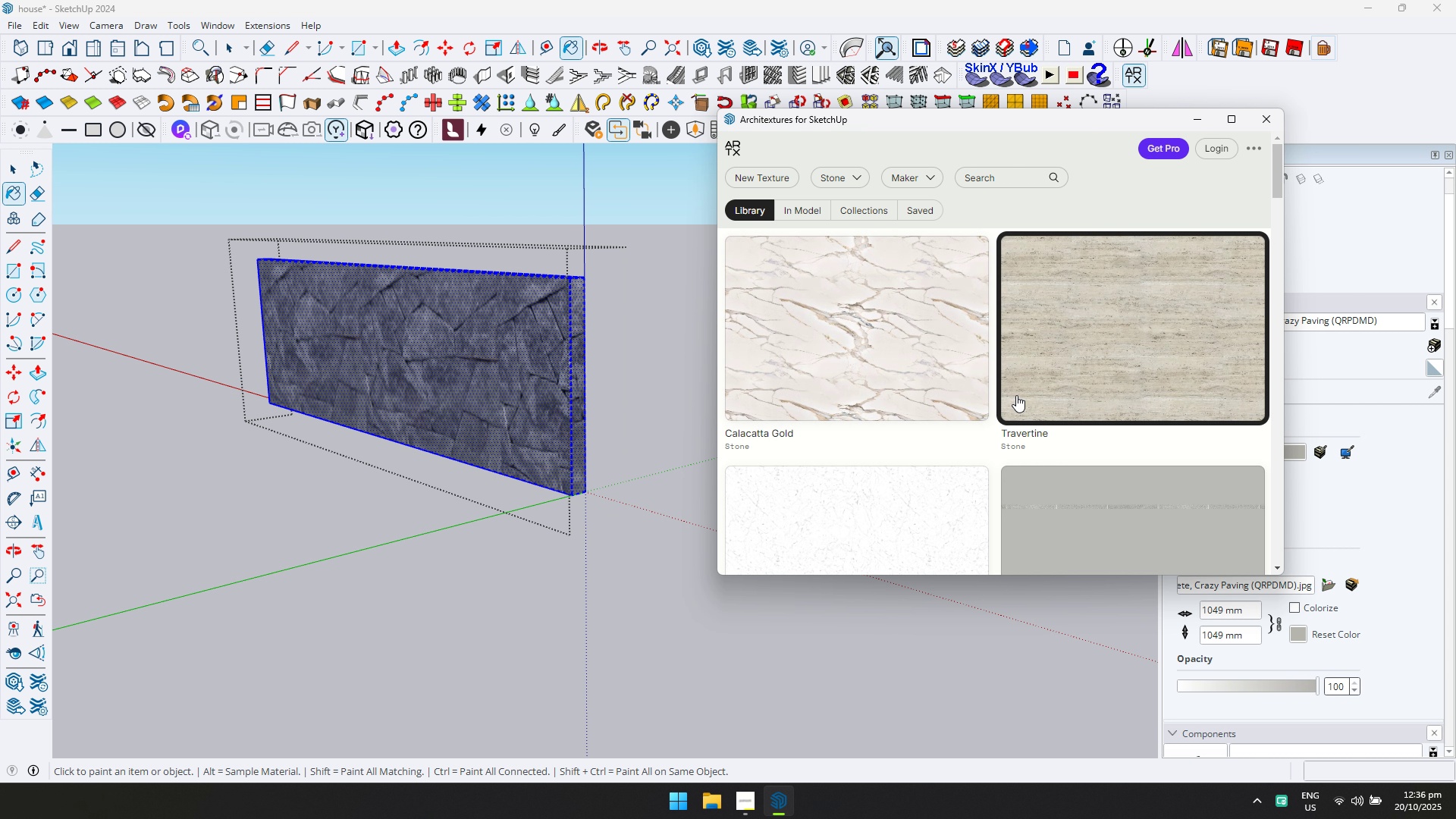 
scroll: coordinate [1034, 399], scroll_direction: down, amount: 8.0
 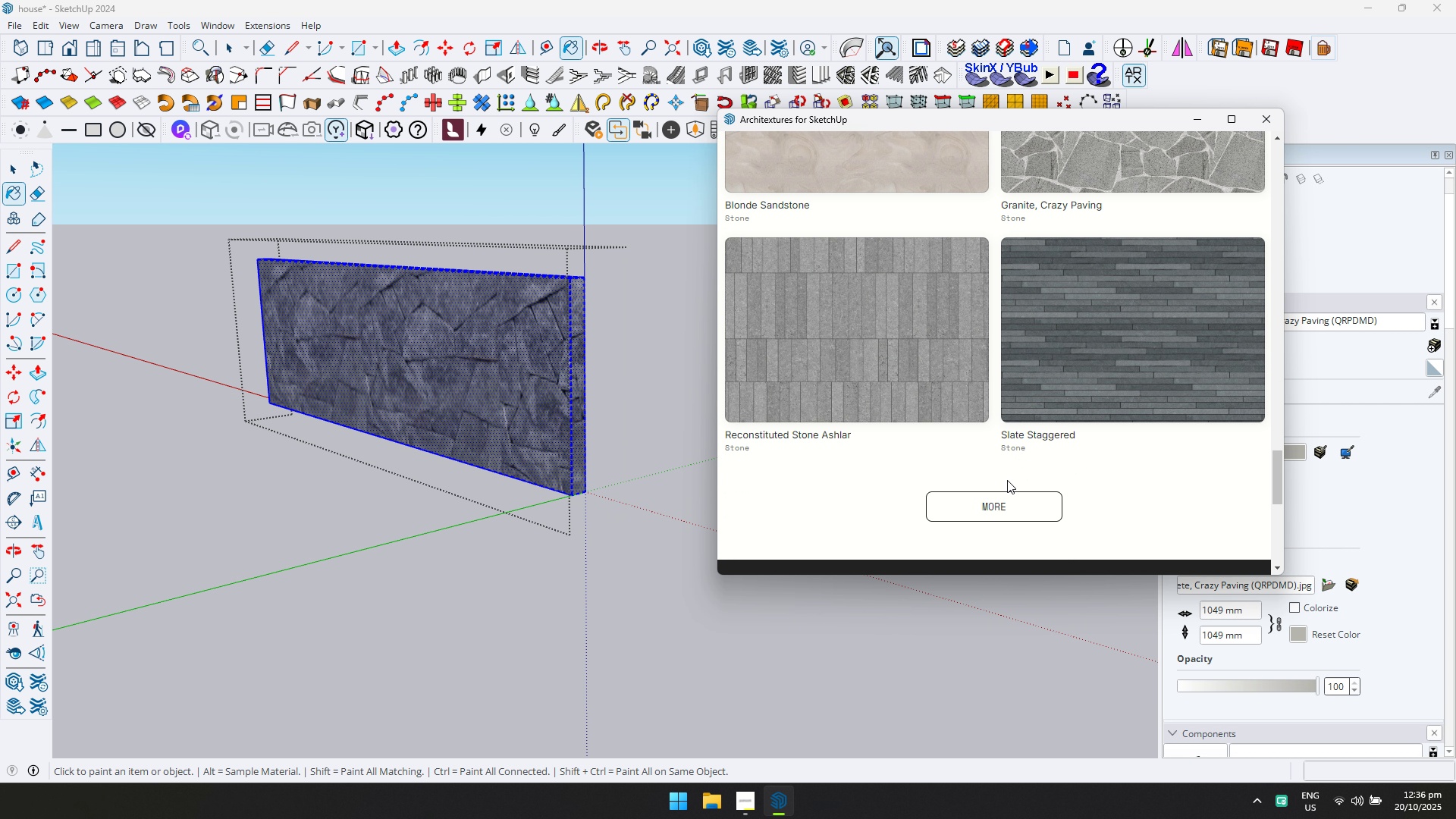 
left_click([995, 509])
 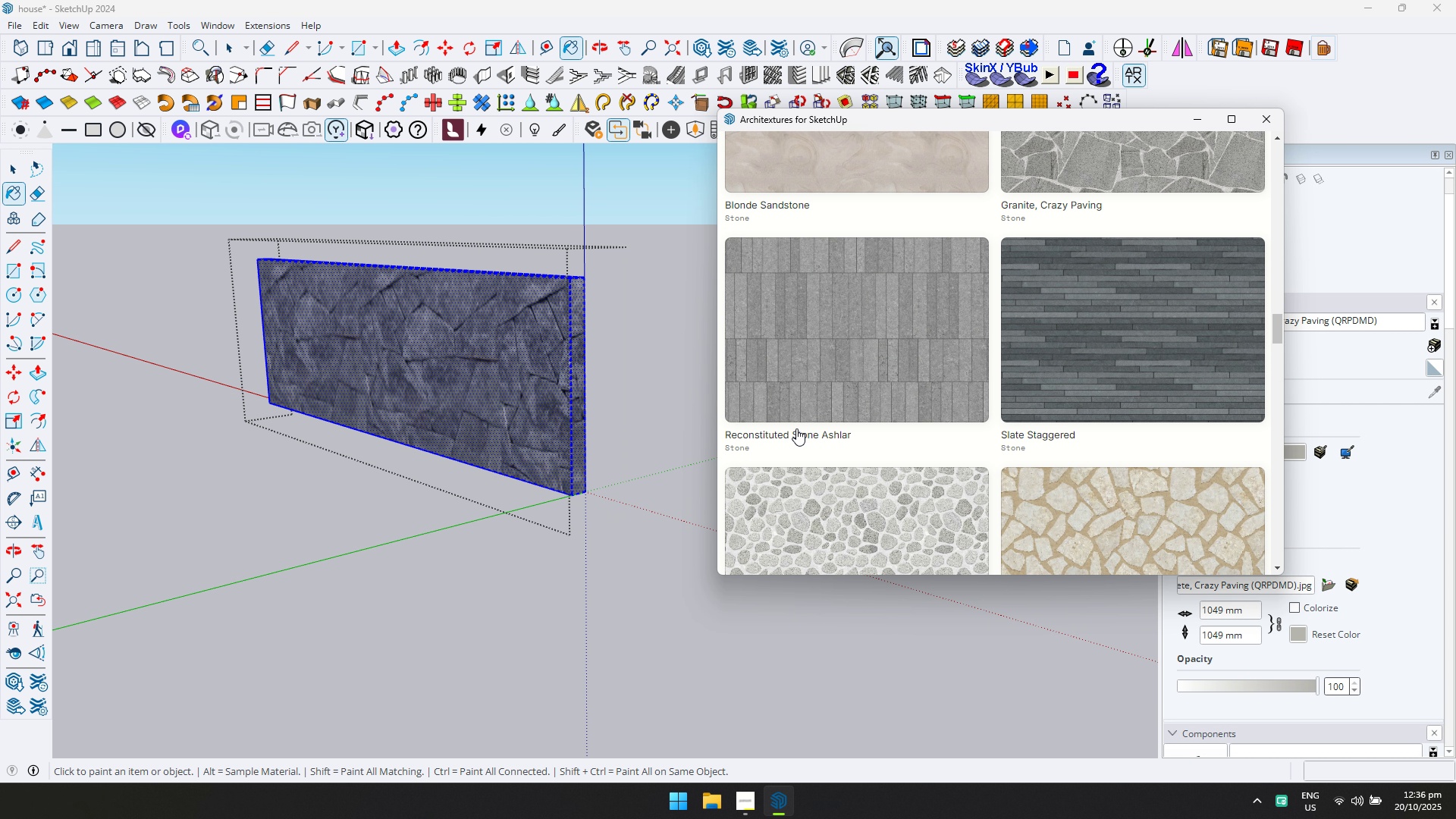 
scroll: coordinate [917, 419], scroll_direction: down, amount: 1.0
 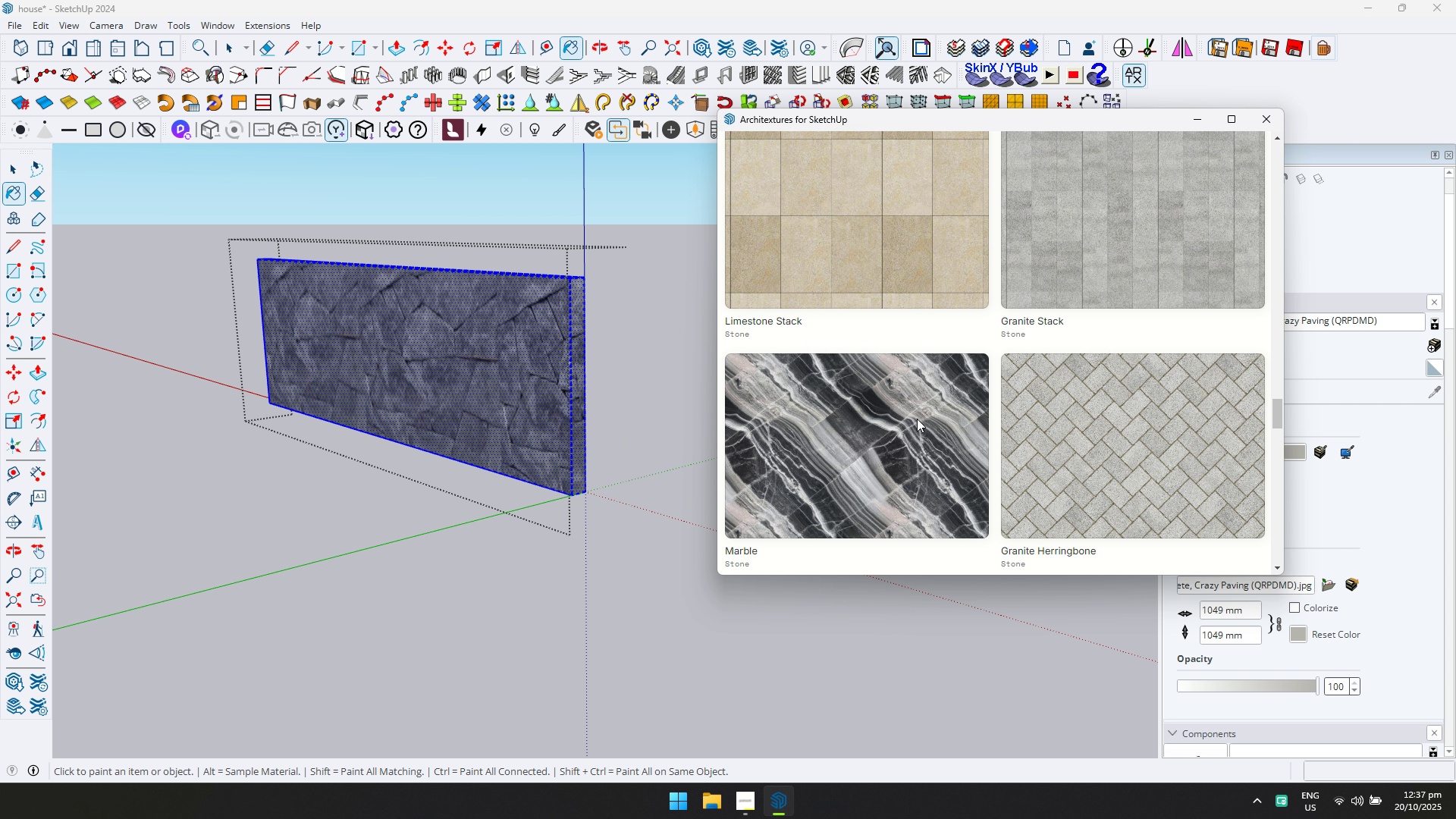 
scroll: coordinate [917, 419], scroll_direction: up, amount: 7.0
 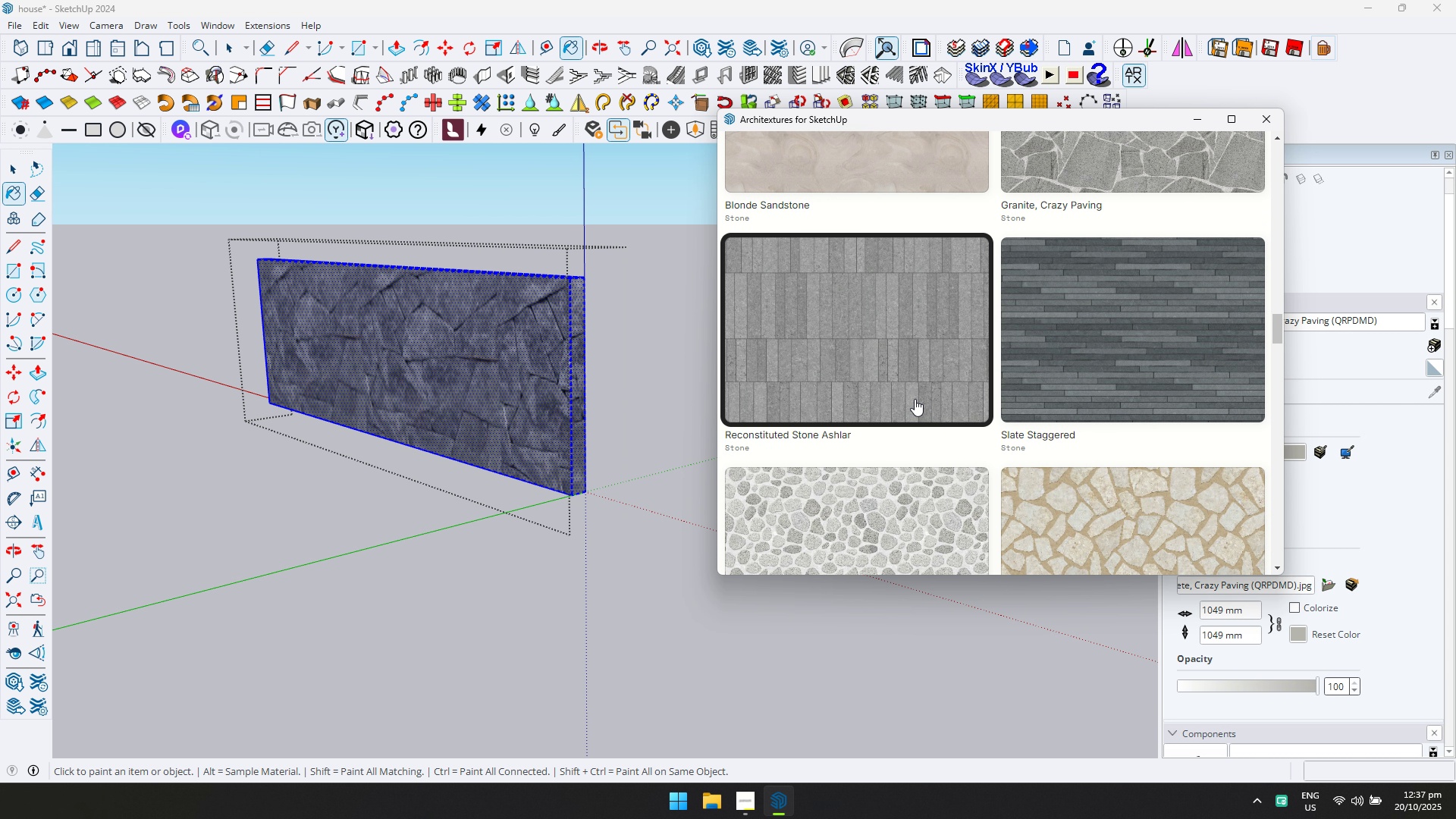 
left_click([915, 399])
 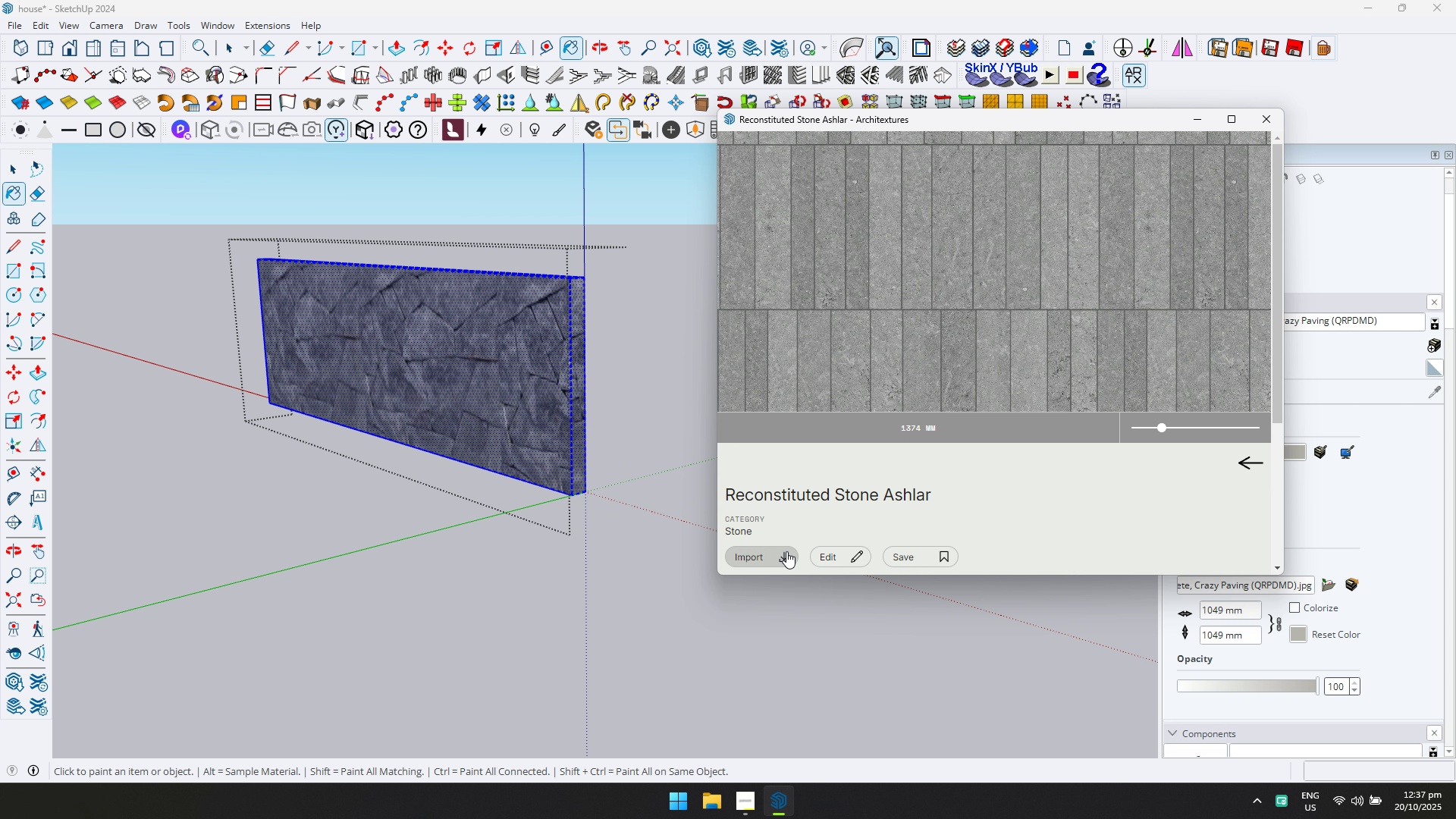 
left_click([780, 554])
 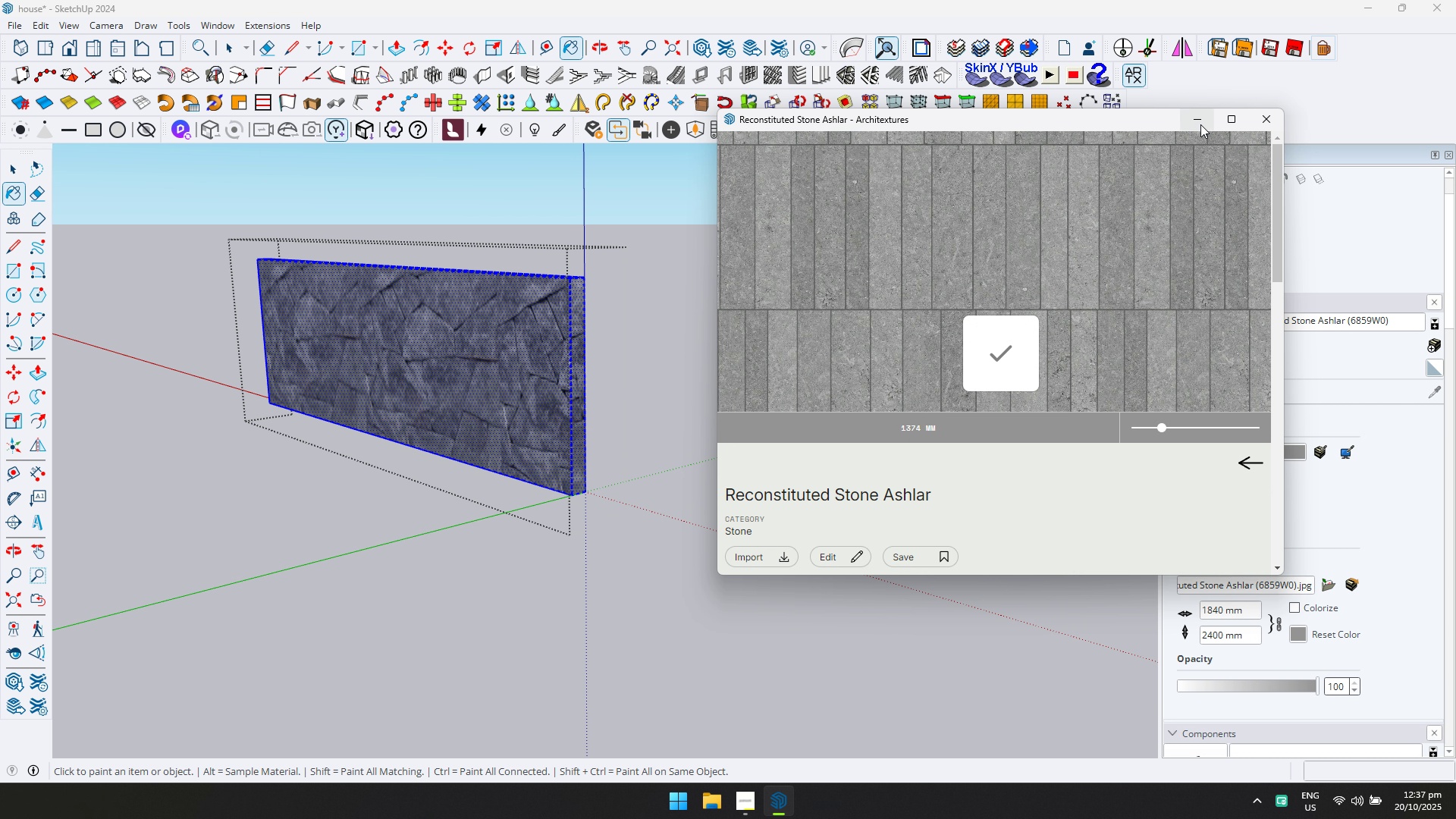 
left_click([1200, 124])
 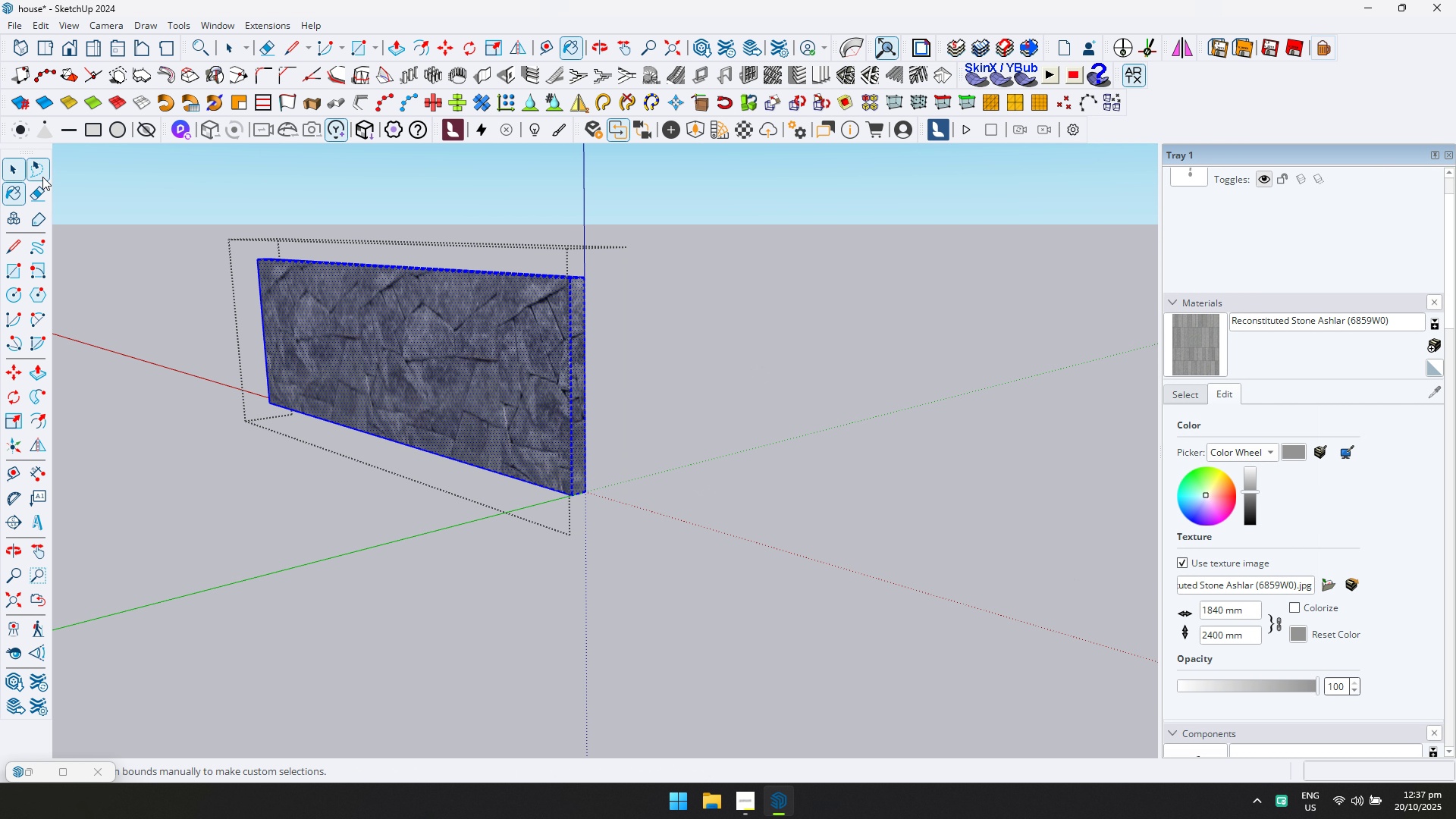 
scroll: coordinate [685, 428], scroll_direction: down, amount: 4.0
 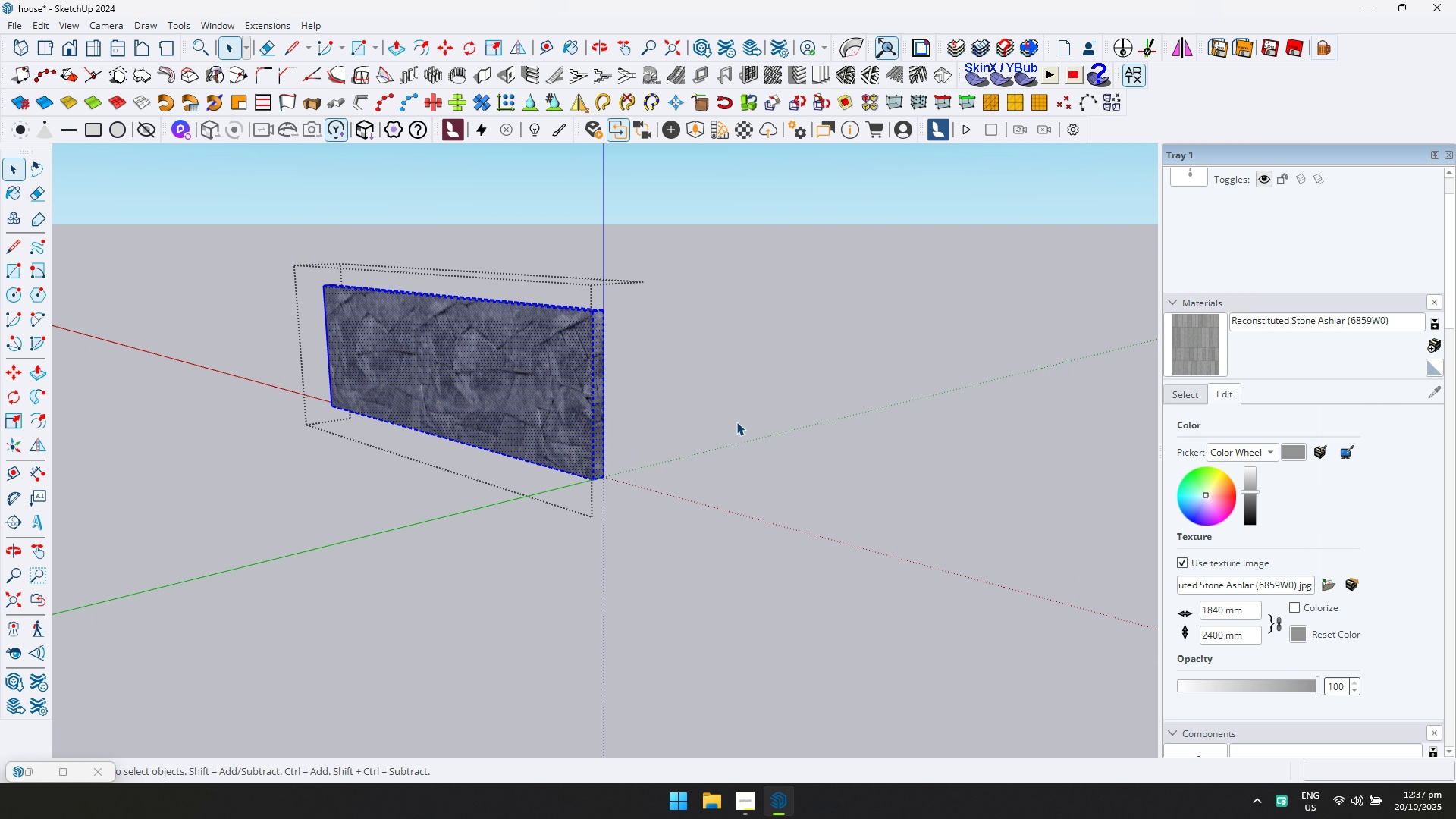 
key(Escape)
 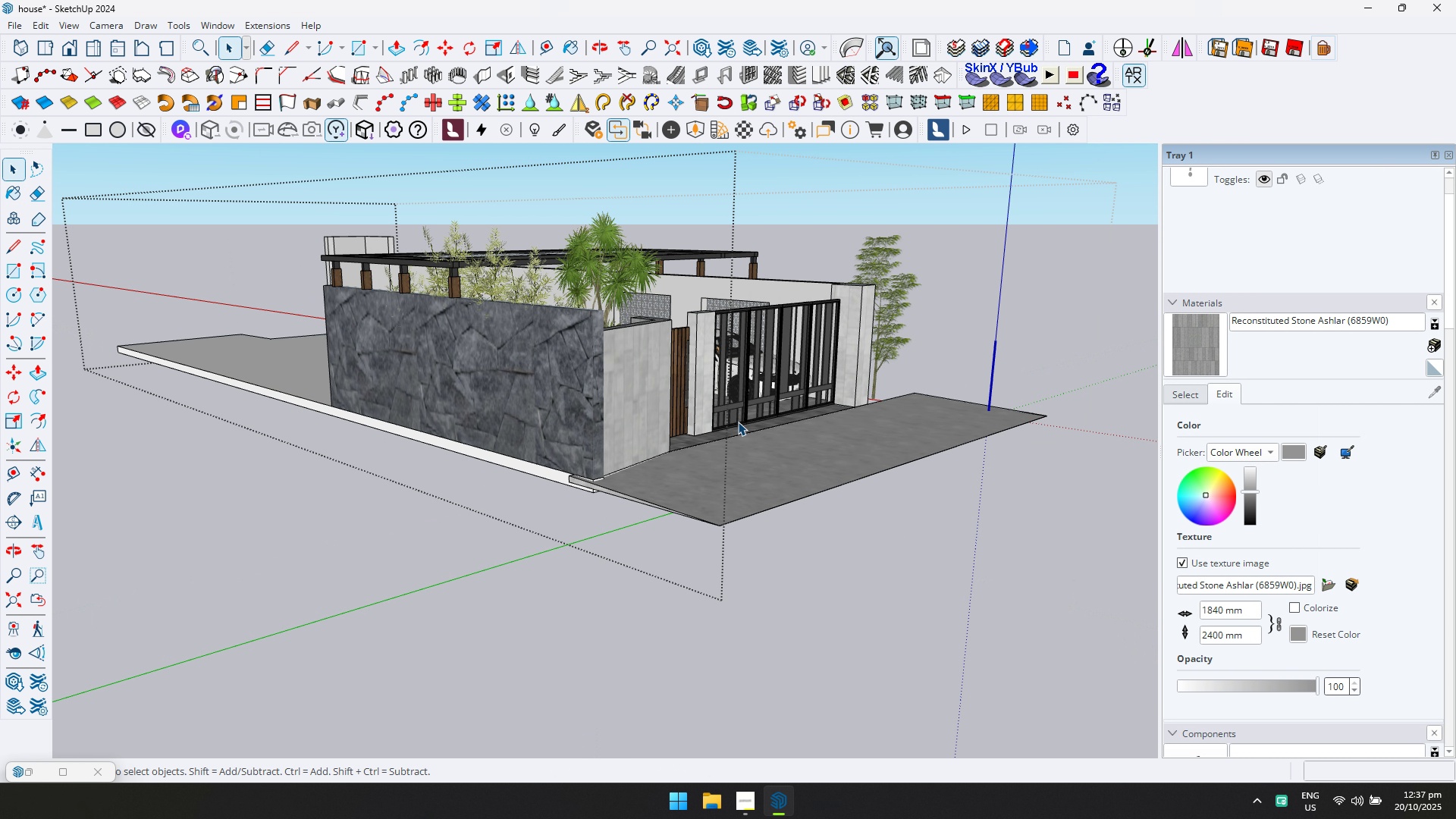 
key(Escape)
 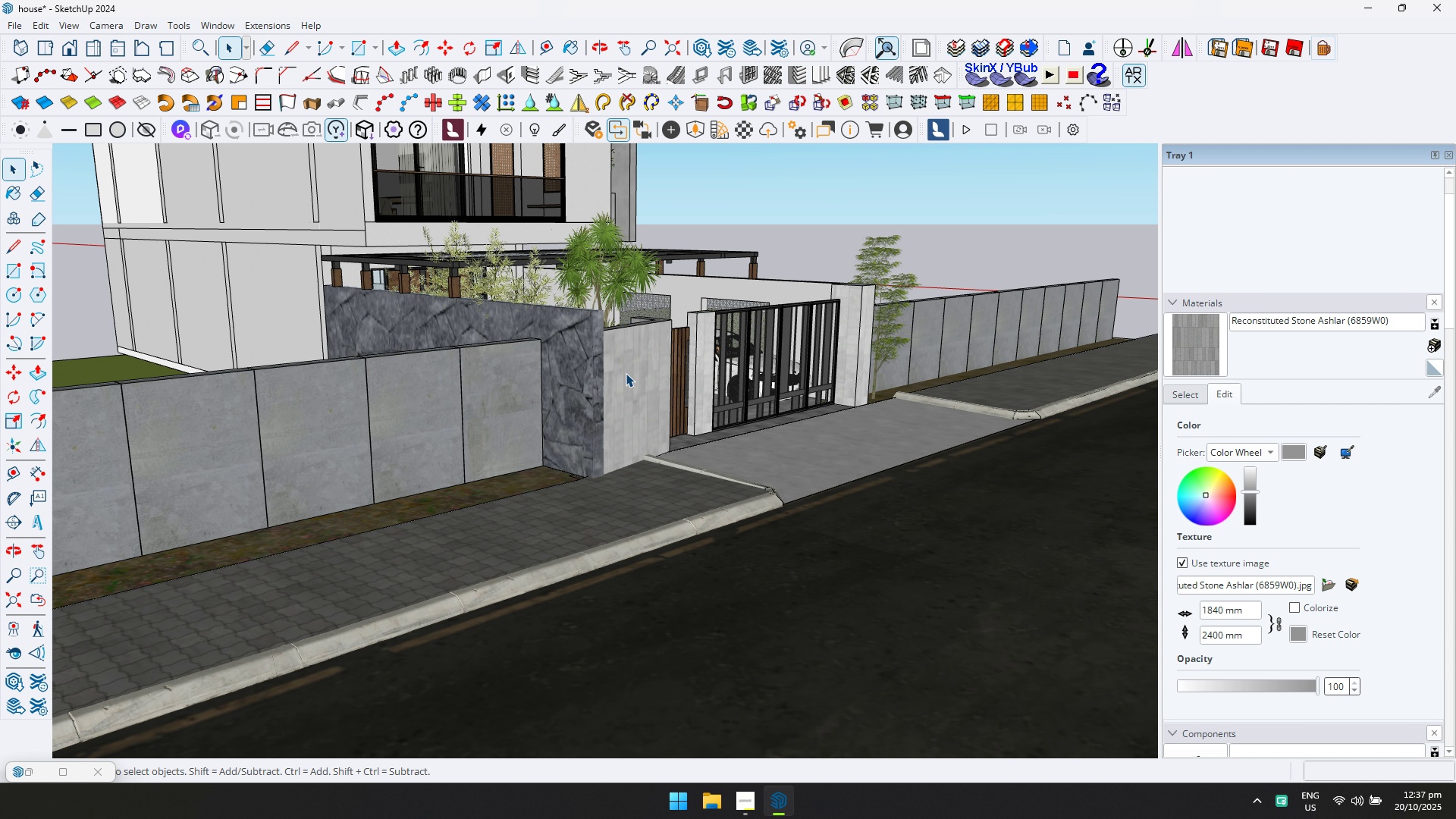 
double_click([626, 373])
 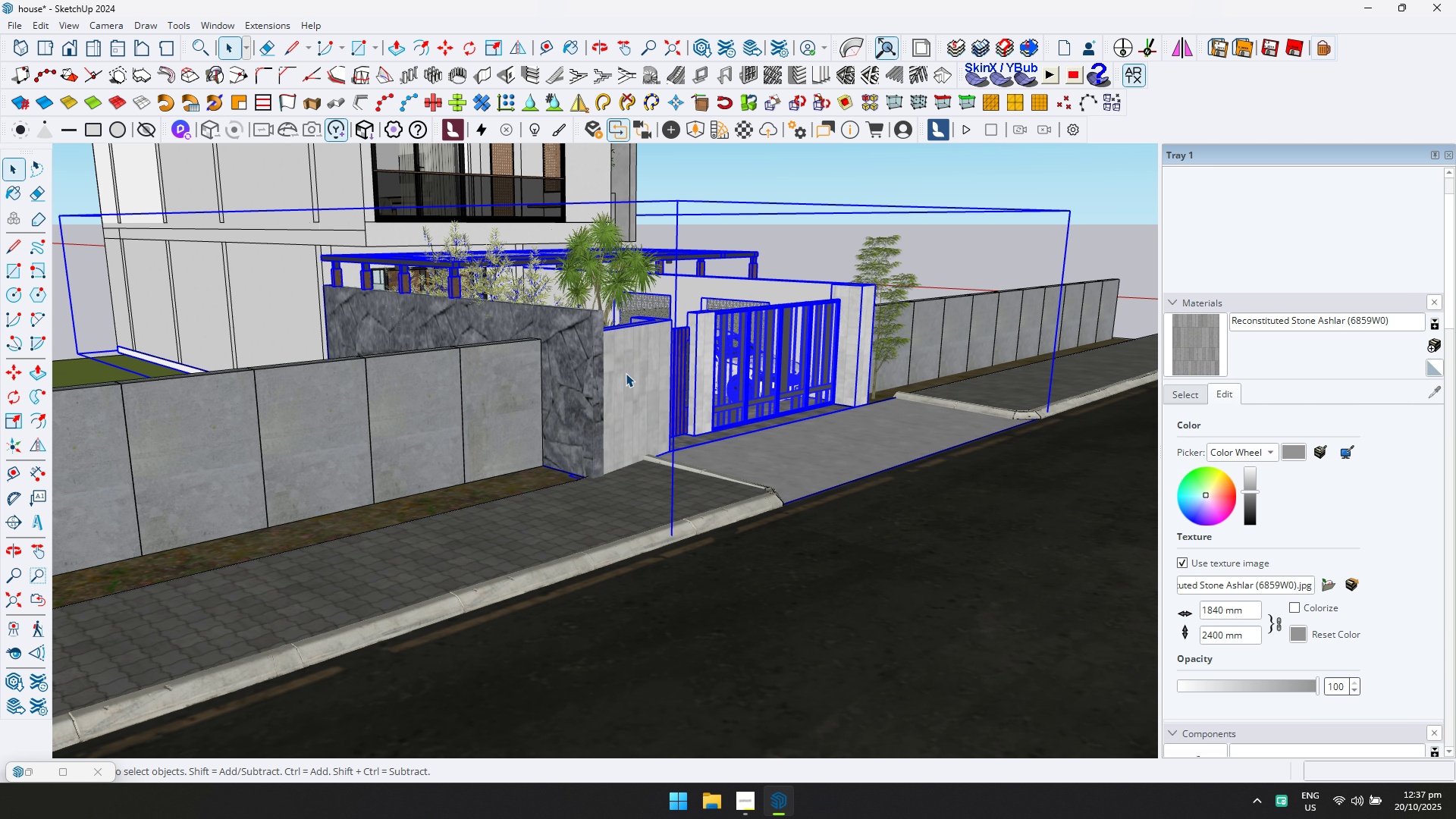 
triple_click([626, 373])
 